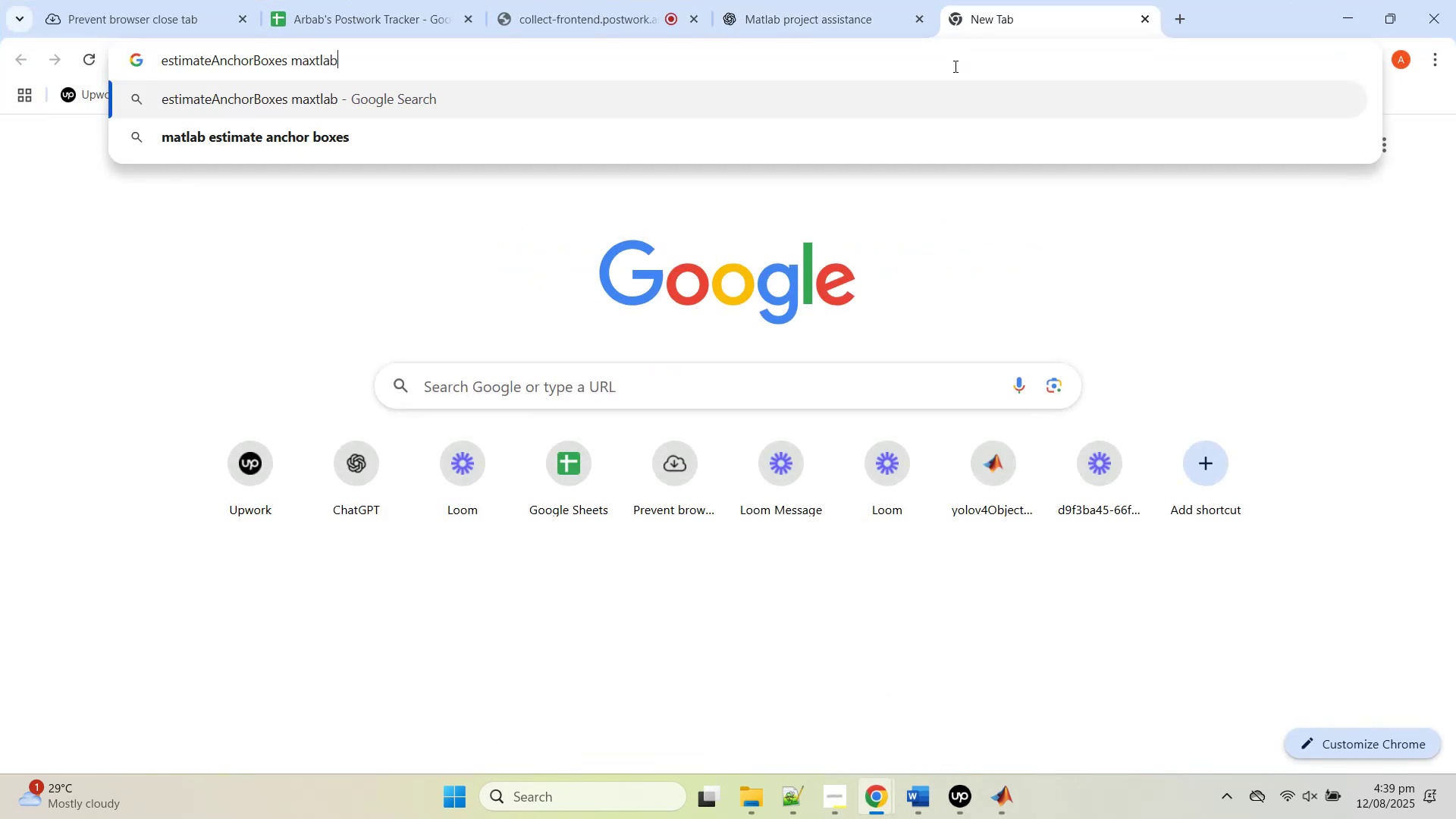 
key(Enter)
 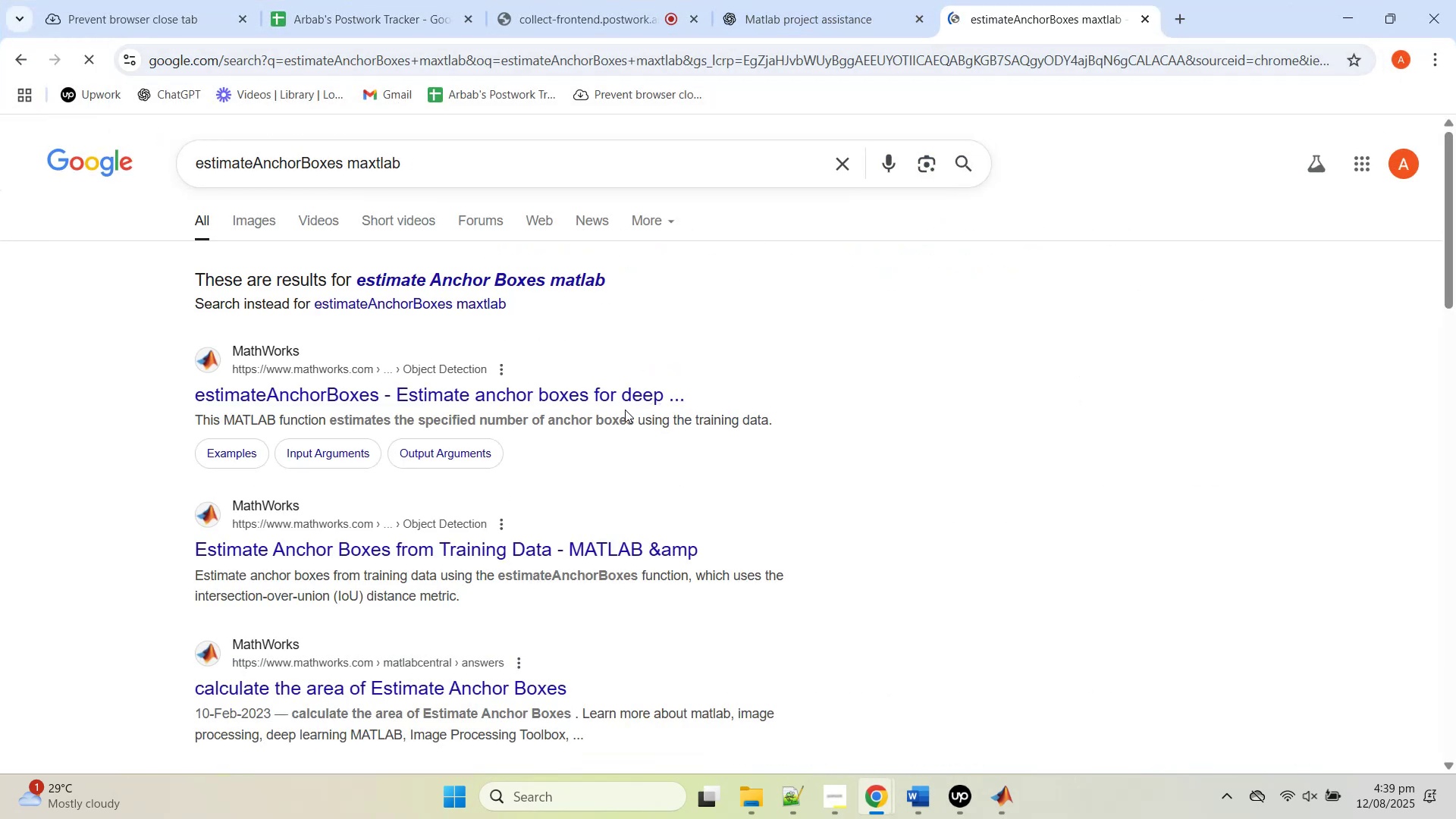 
middle_click([628, 404])
 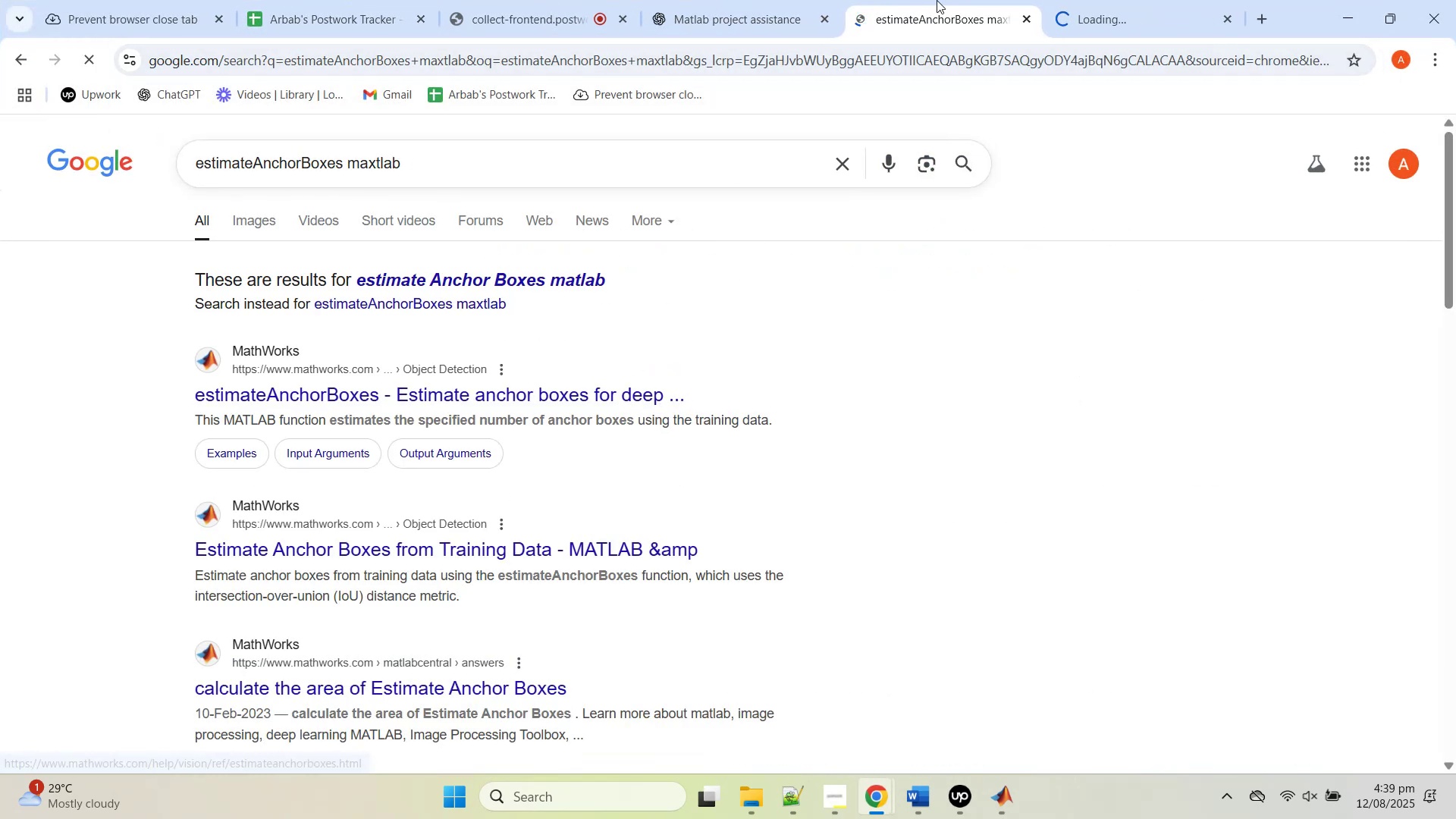 
middle_click([937, 0])
 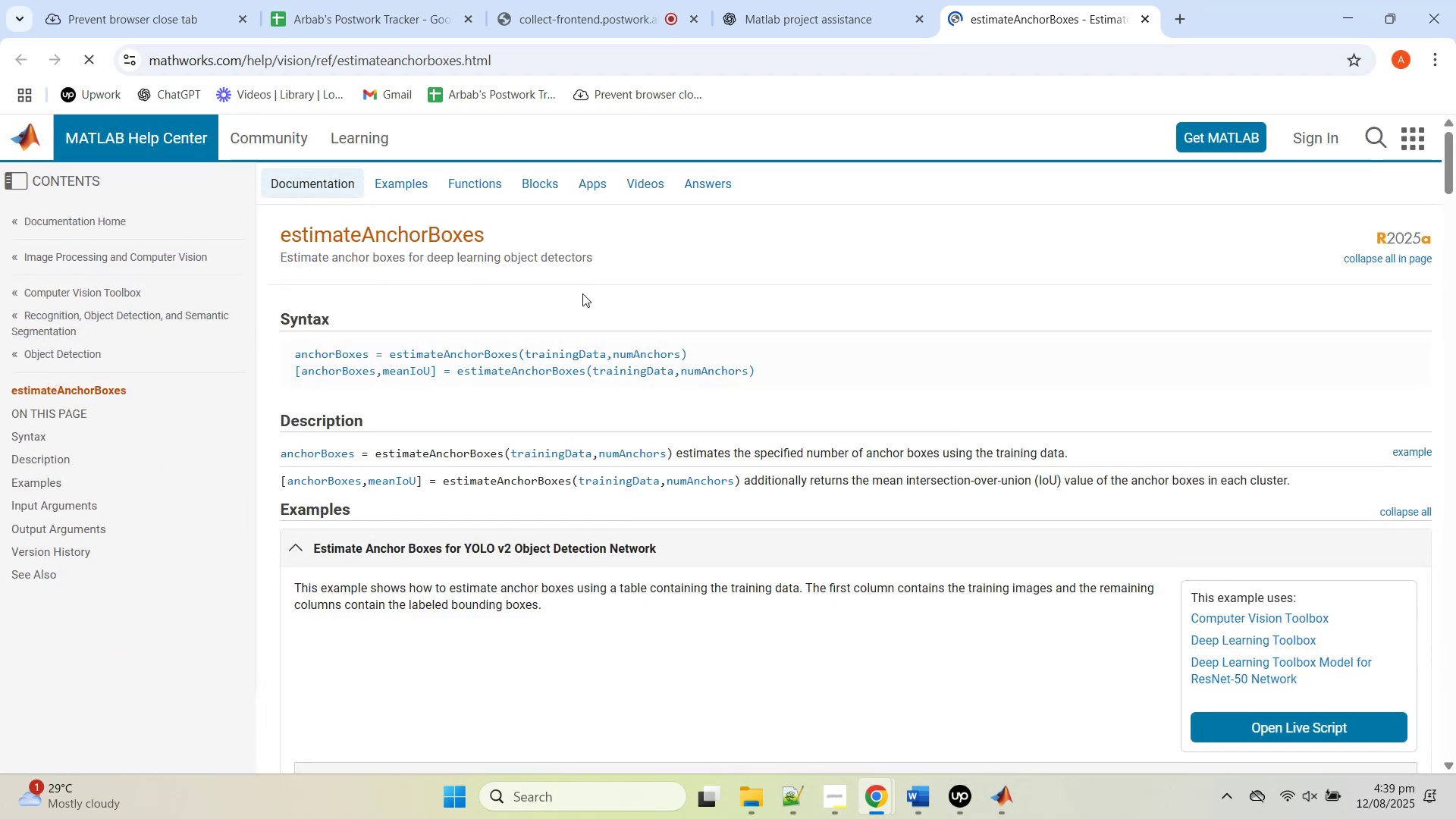 
scroll: coordinate [582, 329], scroll_direction: down, amount: 4.0
 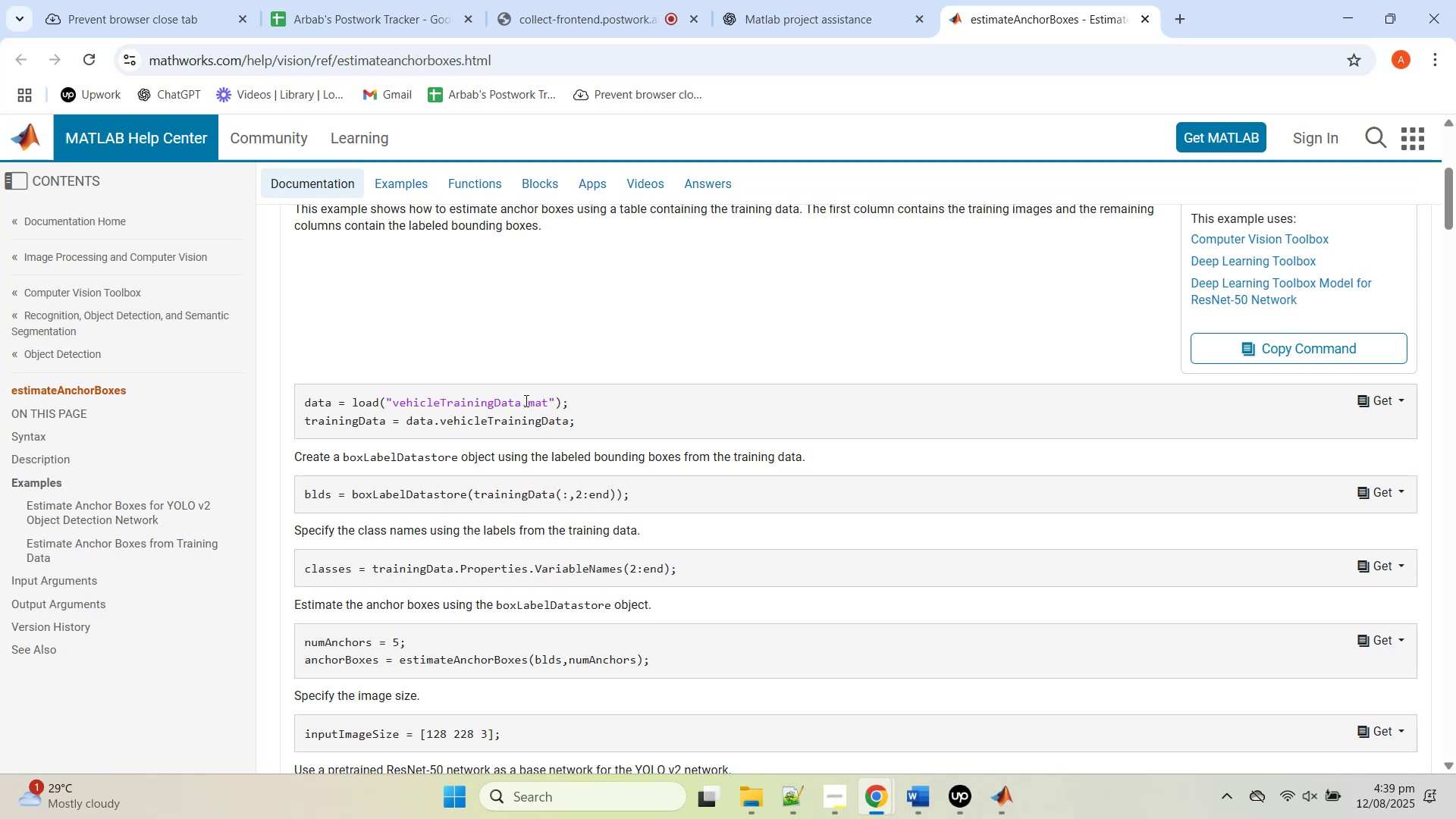 
wait(19.88)
 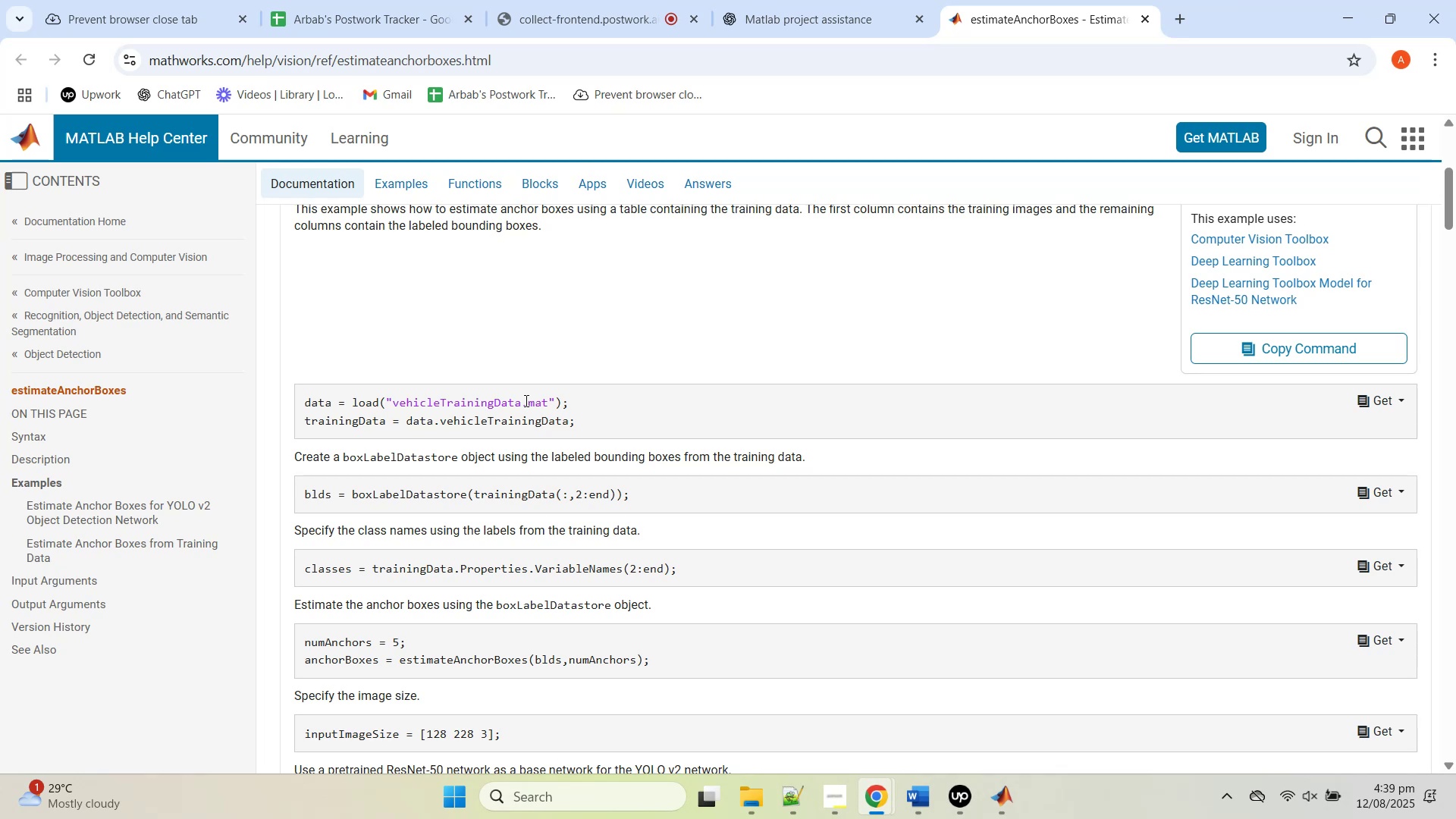 
double_click([486, 400])
 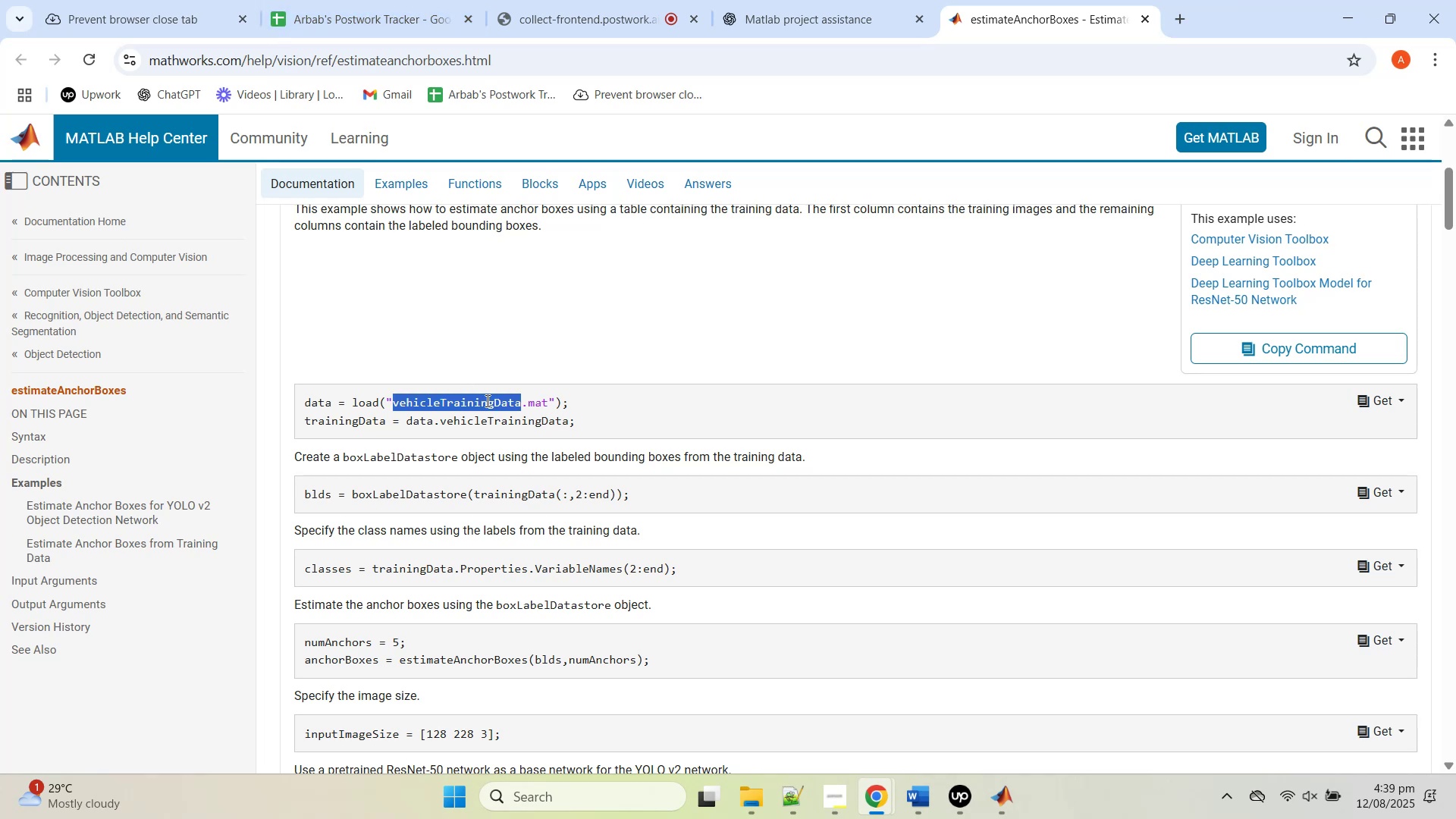 
triple_click([486, 400])
 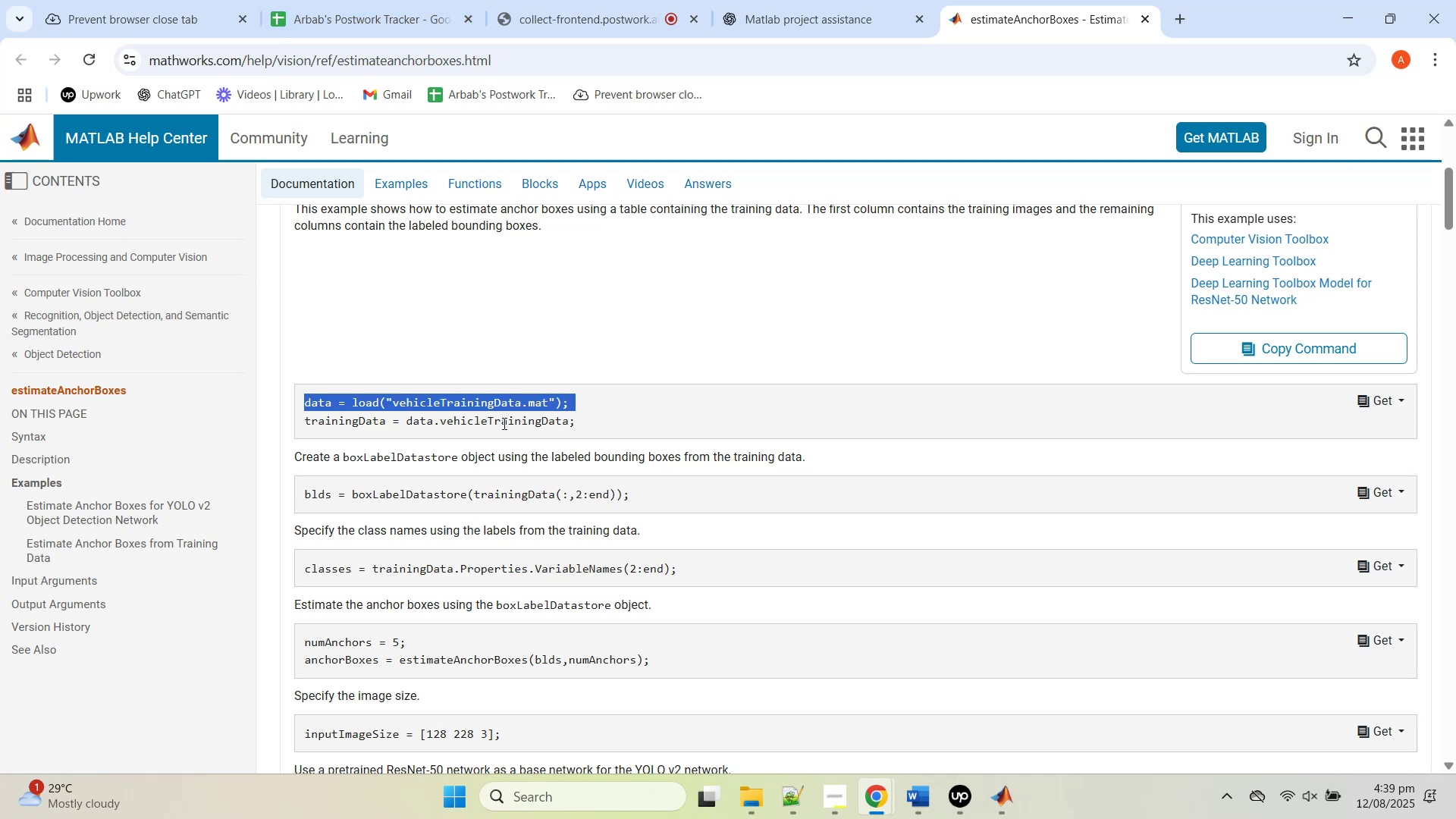 
double_click([503, 423])
 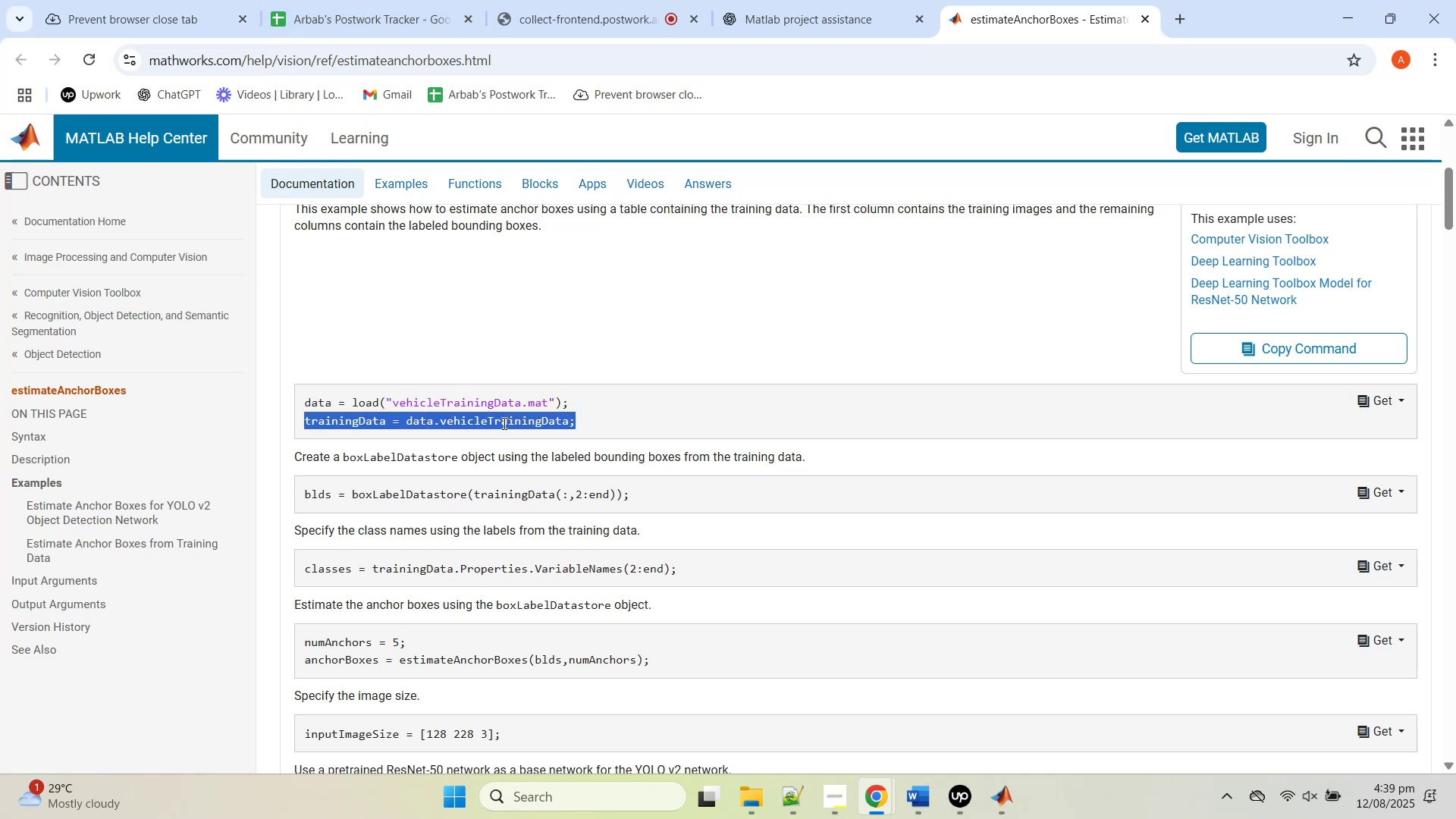 
triple_click([503, 423])
 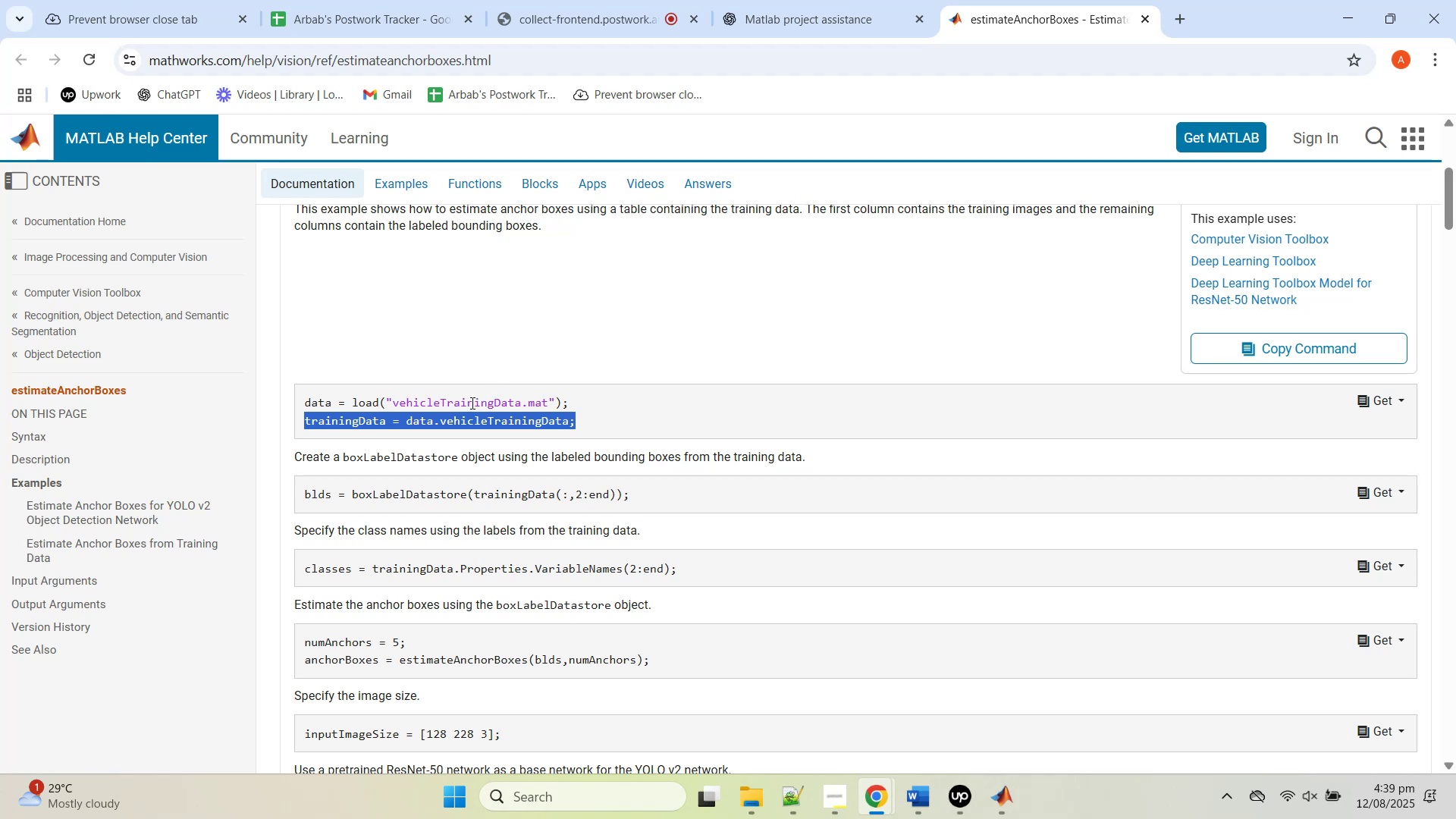 
wait(15.05)
 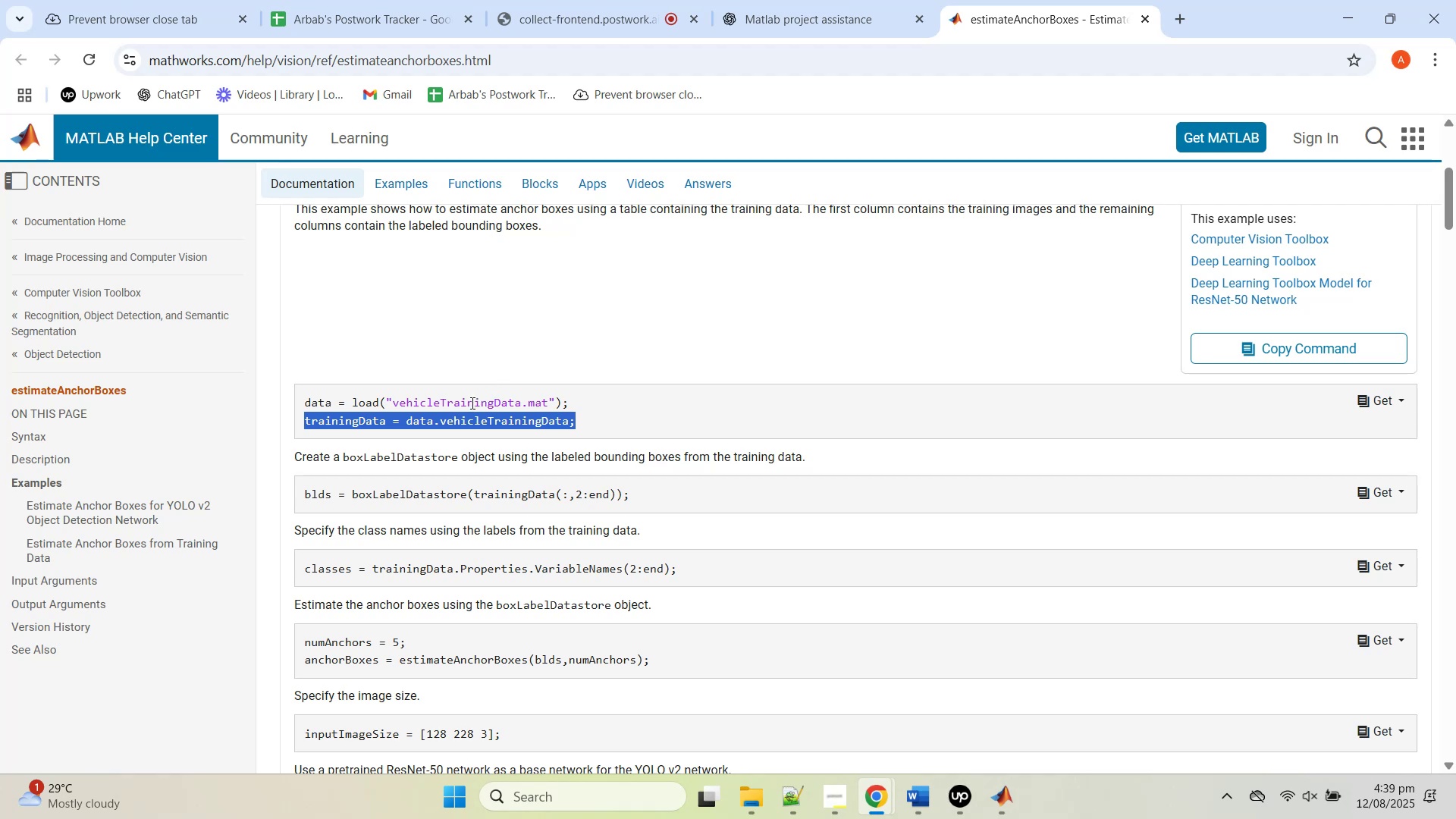 
double_click([486, 407])
 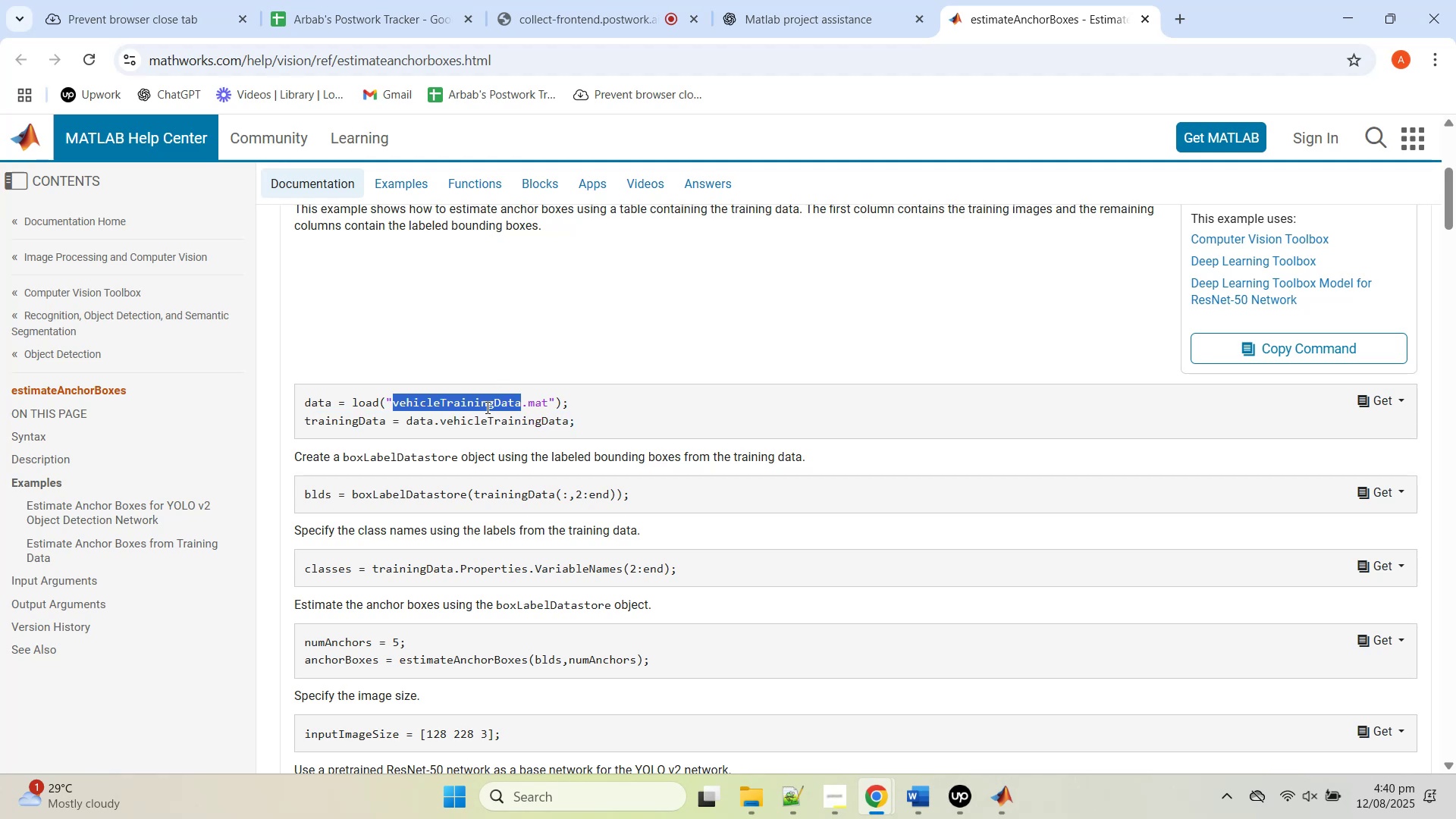 
triple_click([486, 407])
 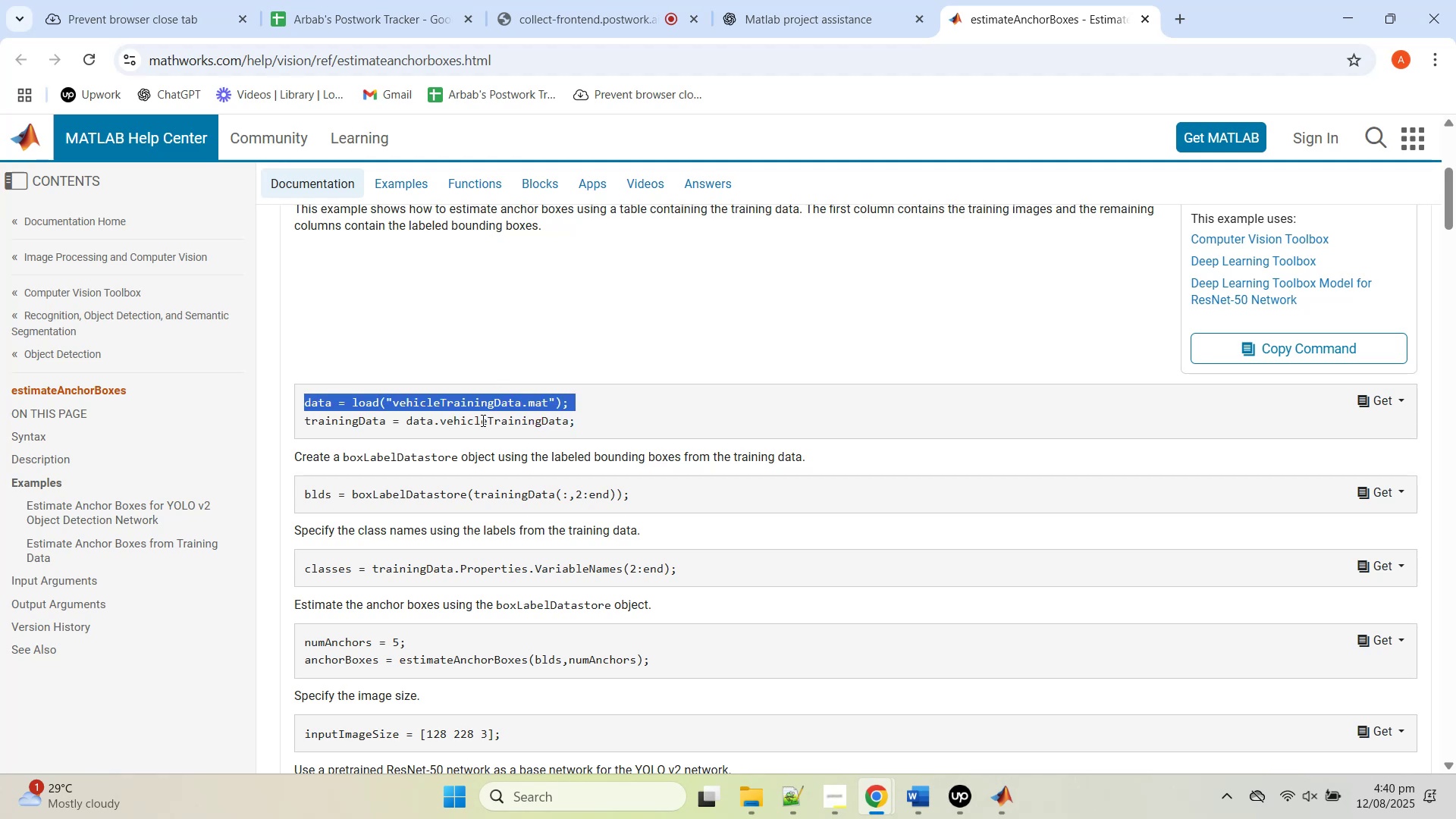 
double_click([482, 420])
 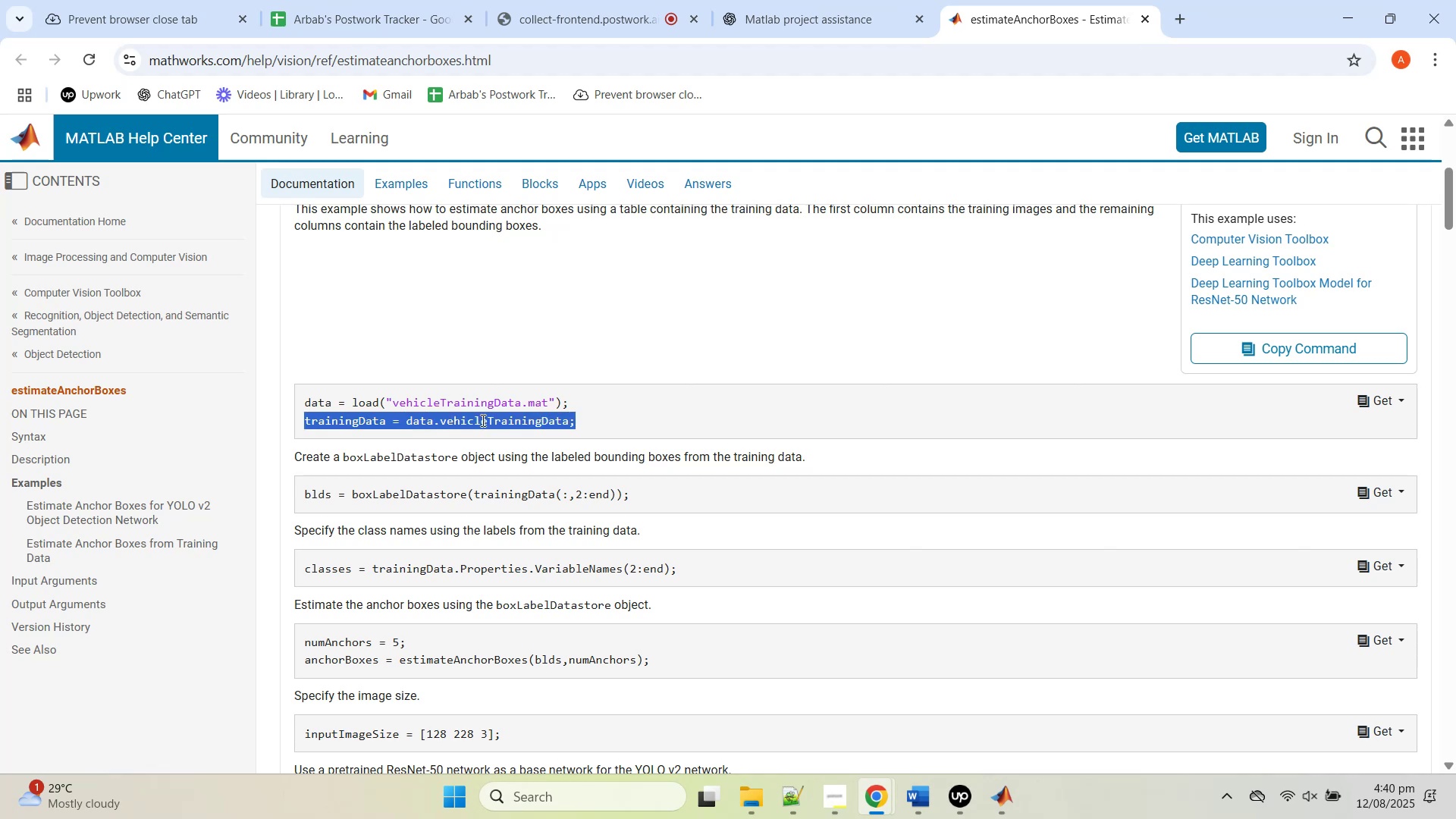 
triple_click([482, 420])
 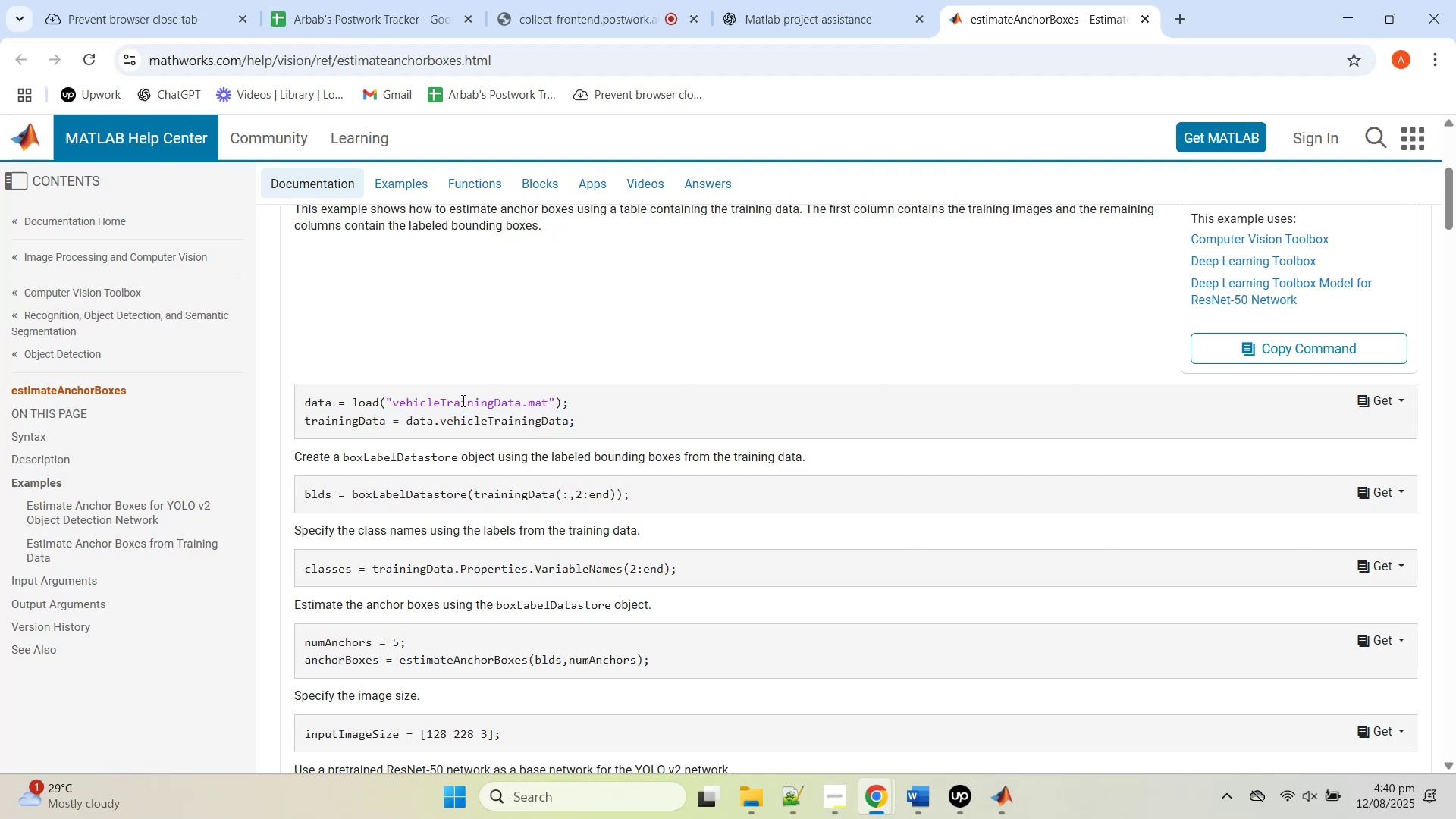 
double_click([462, 399])
 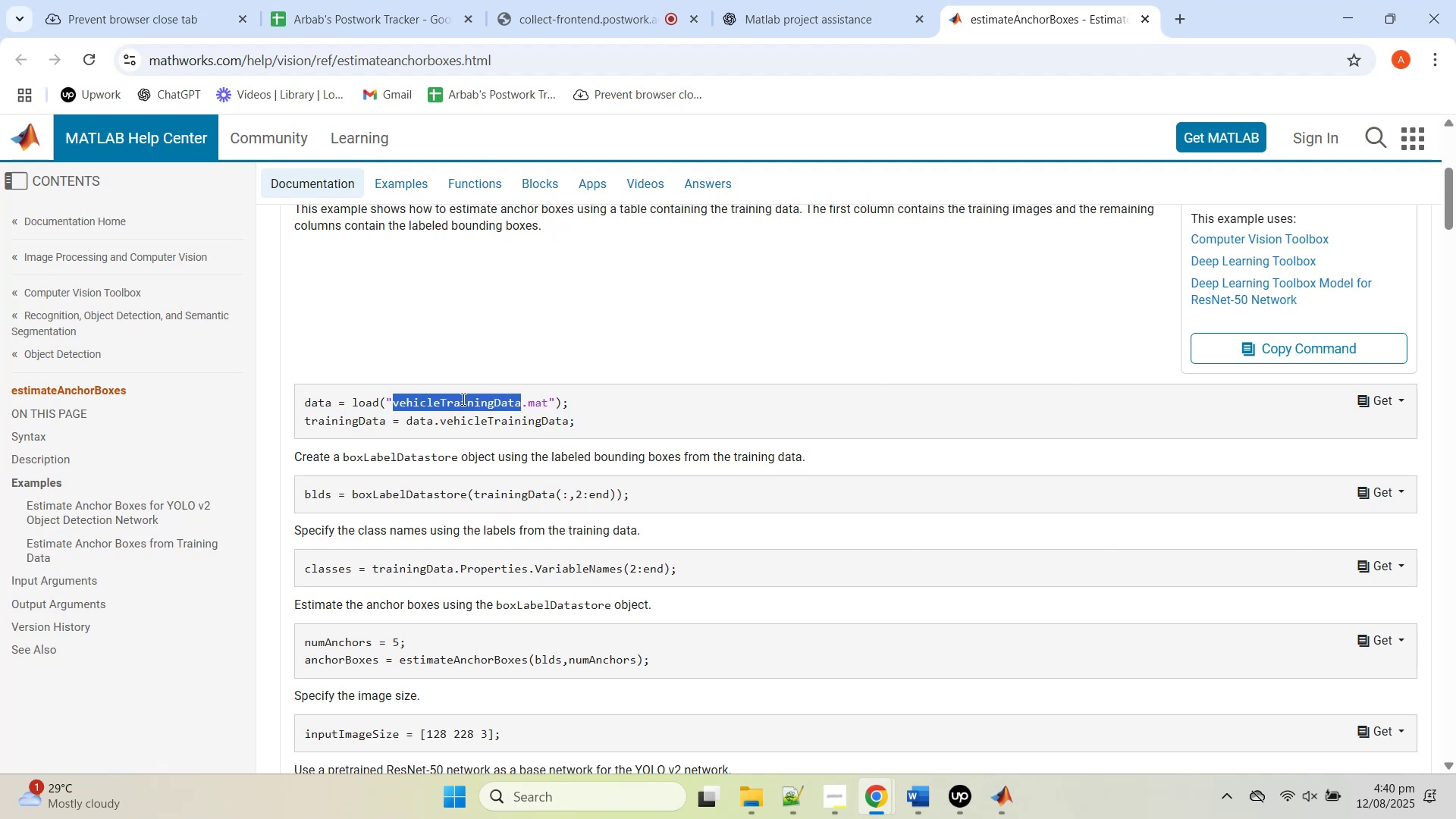 
triple_click([462, 399])
 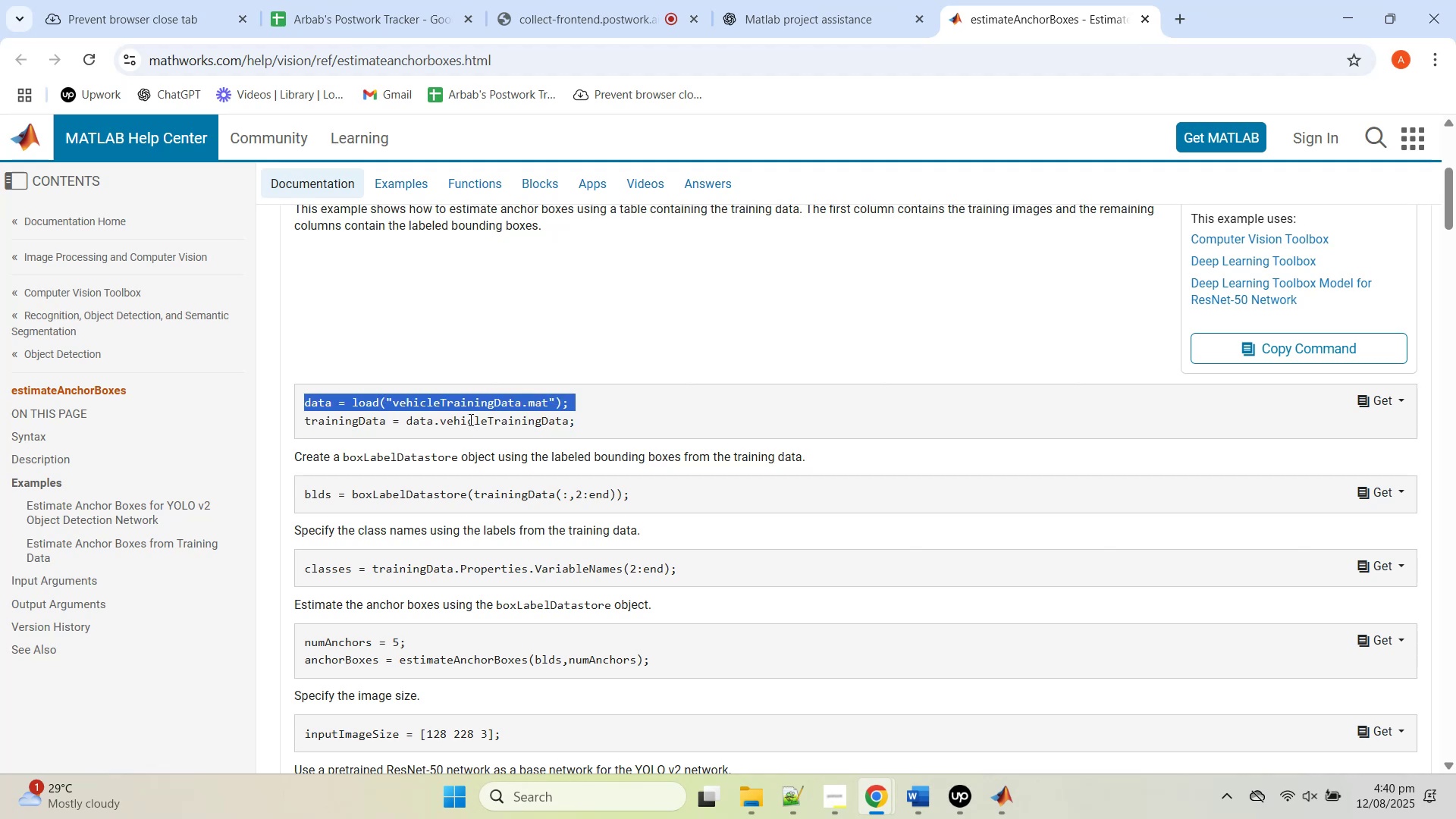 
double_click([469, 419])
 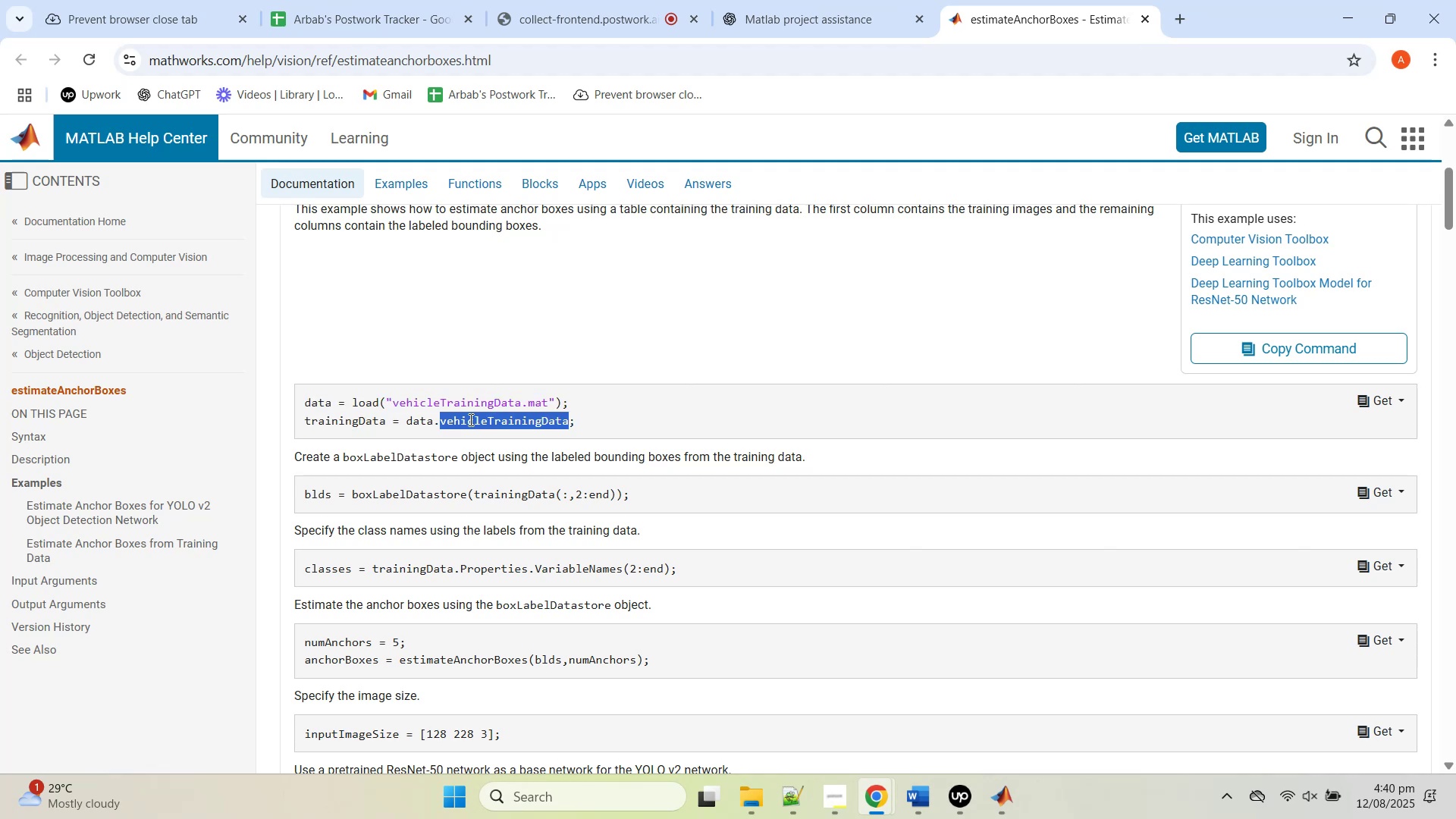 
triple_click([469, 419])
 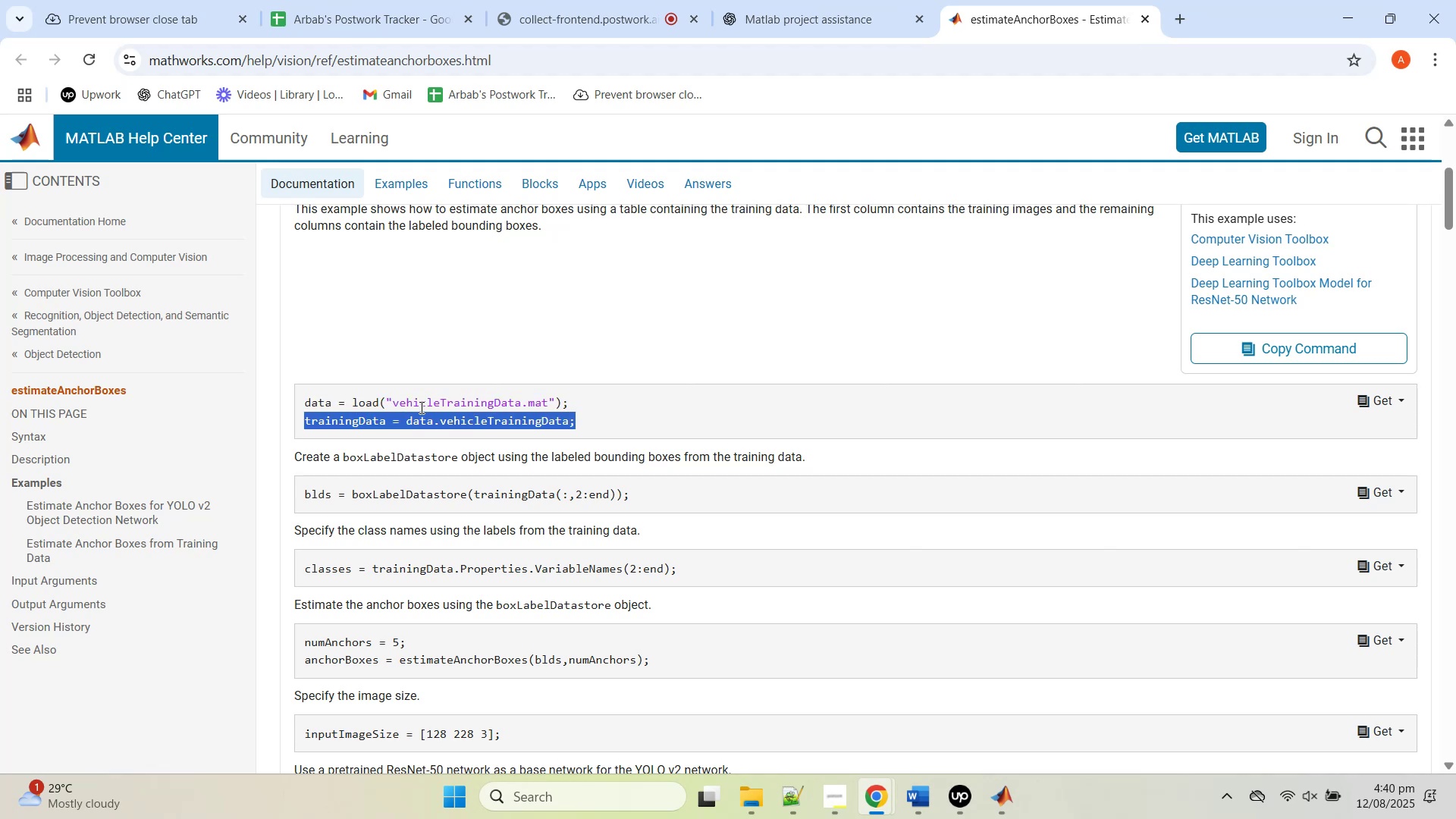 
triple_click([420, 407])
 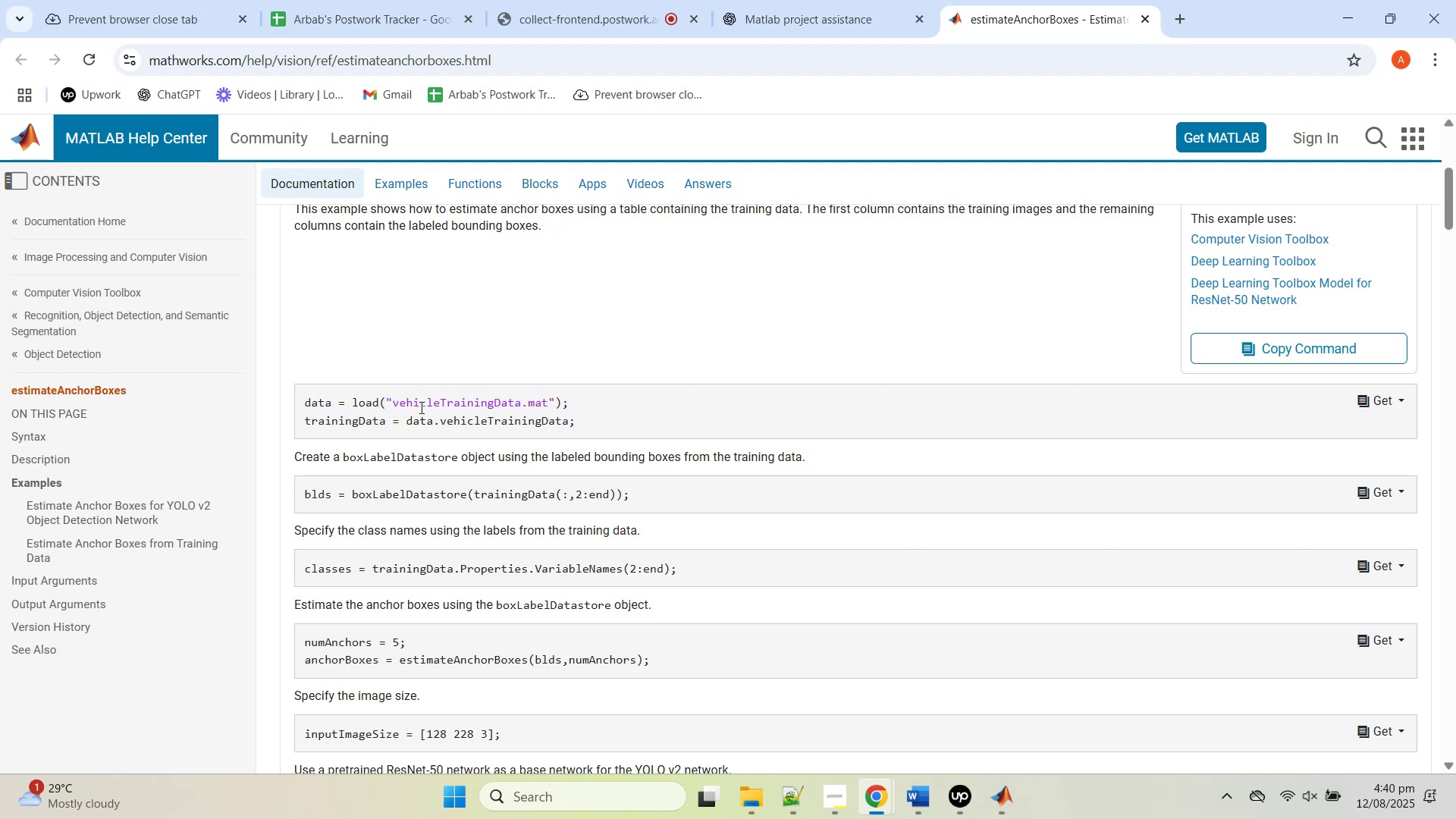 
triple_click([420, 407])
 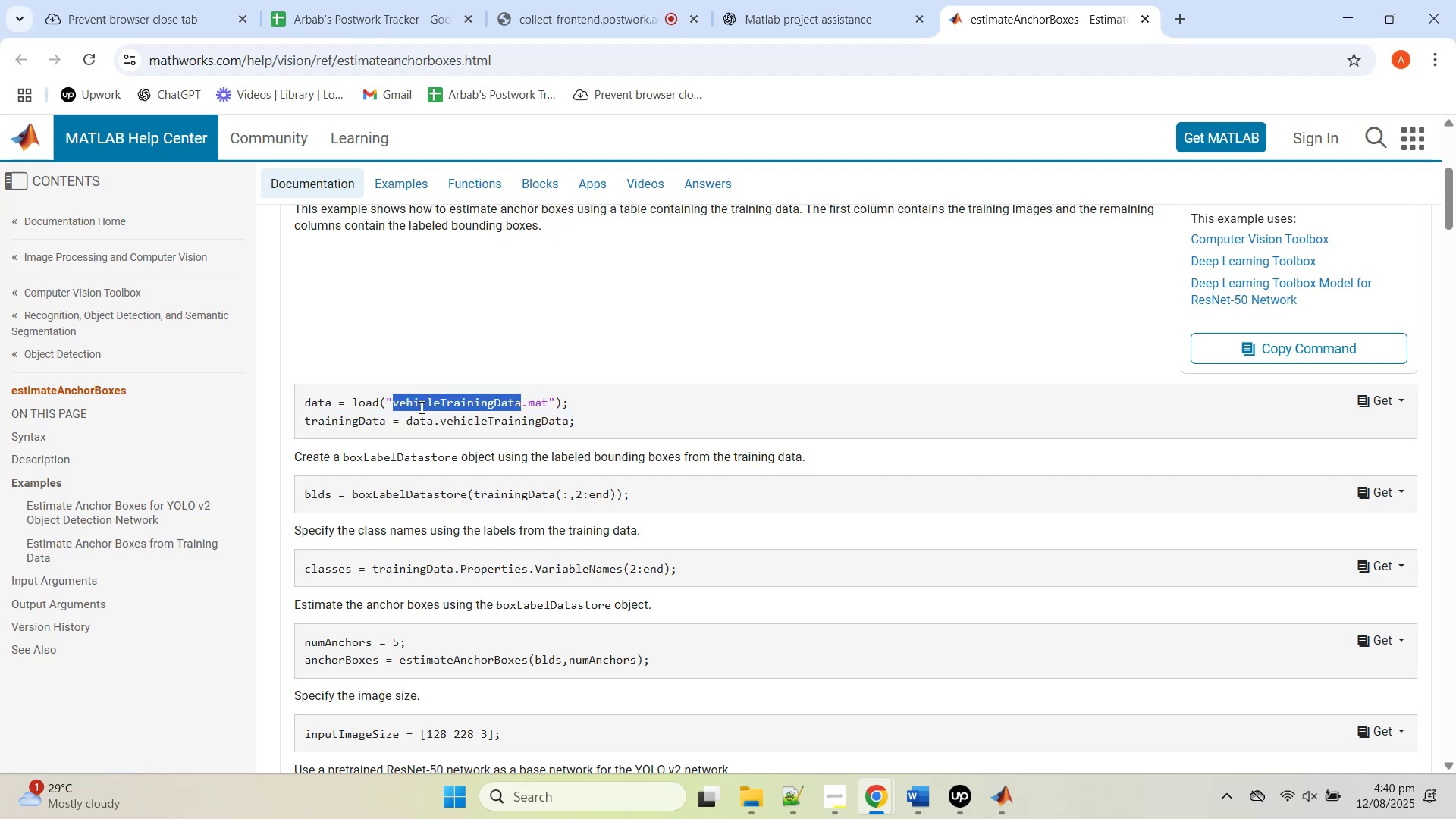 
triple_click([420, 407])
 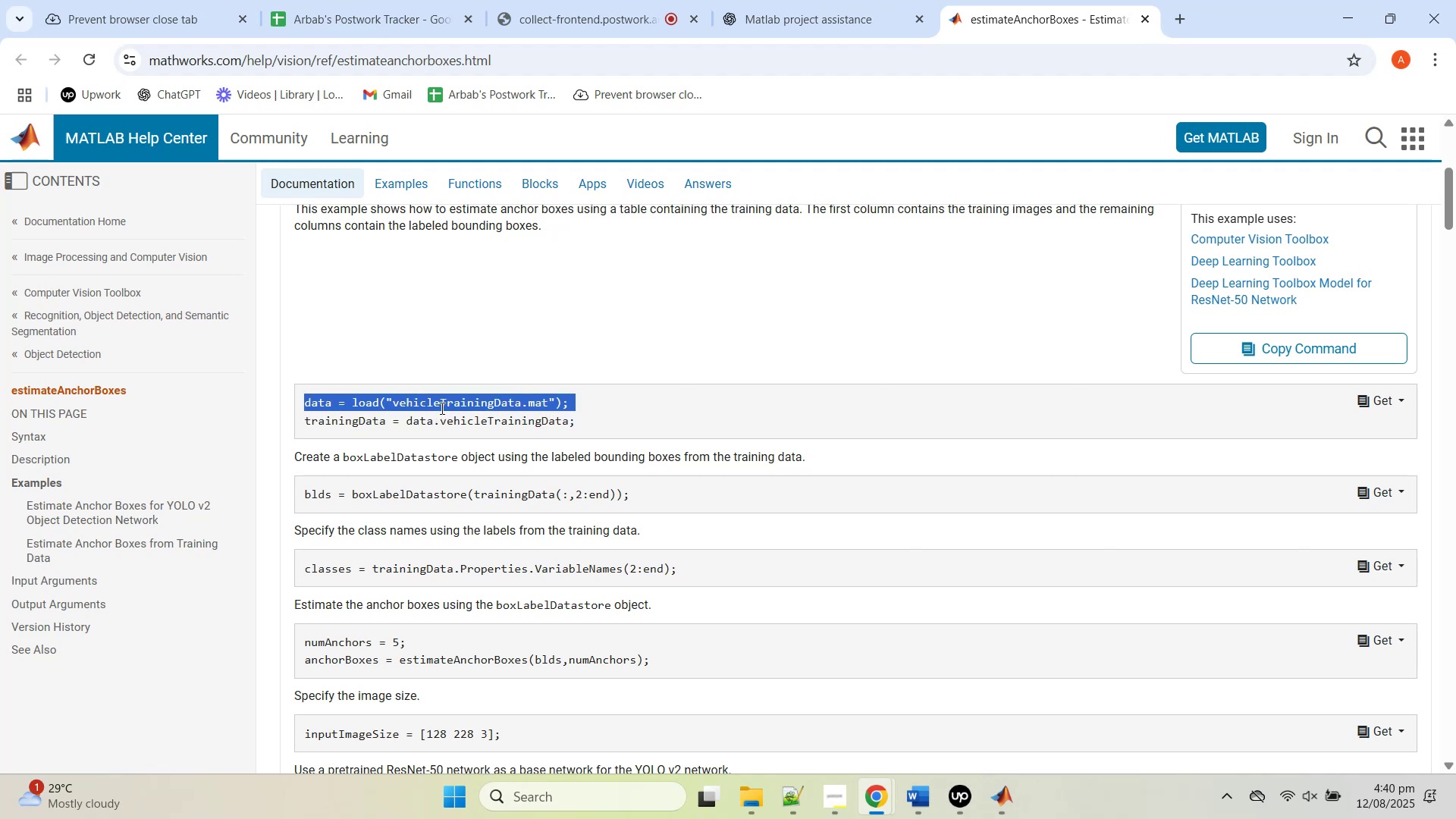 
double_click([441, 408])
 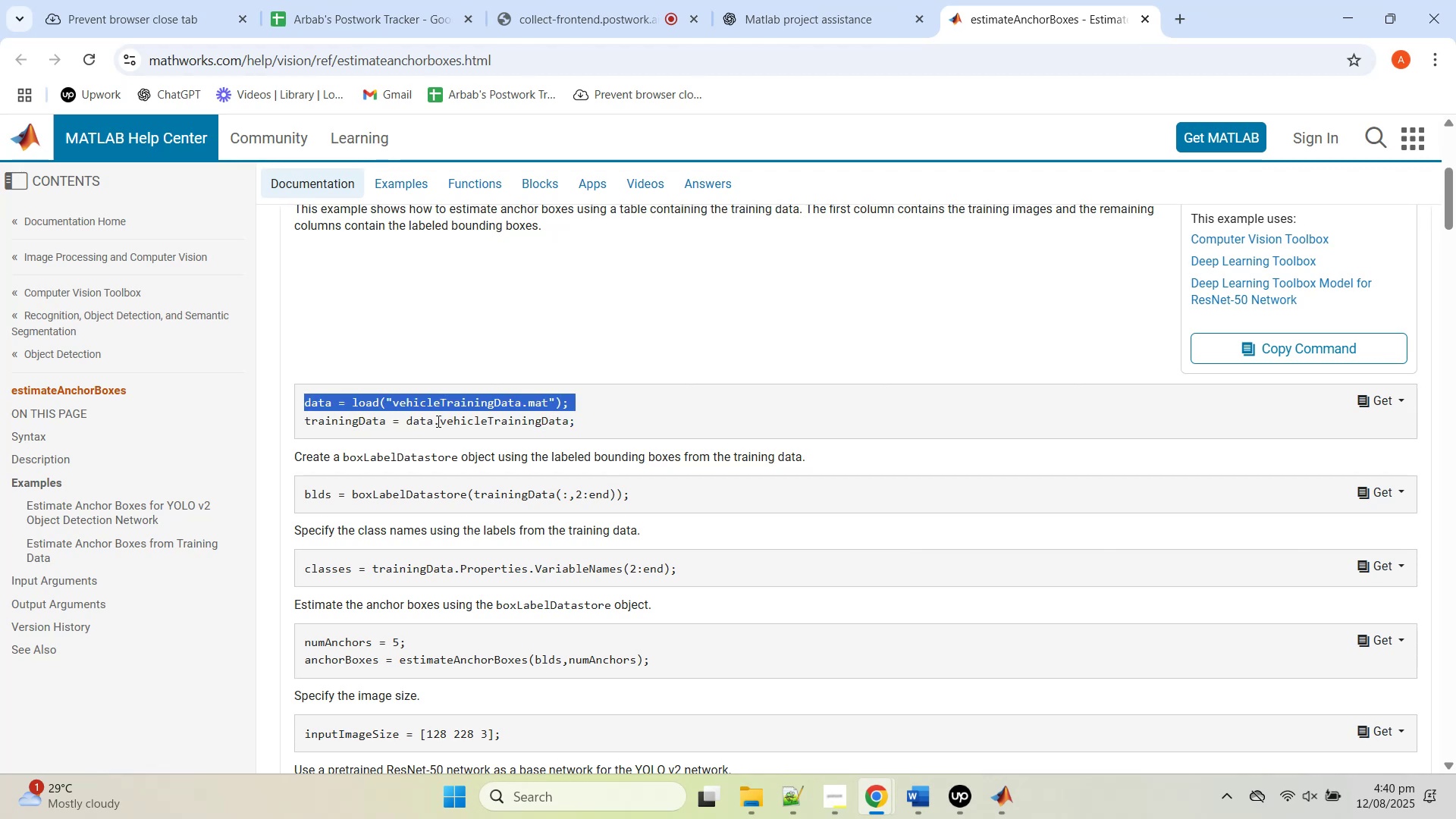 
double_click([437, 421])
 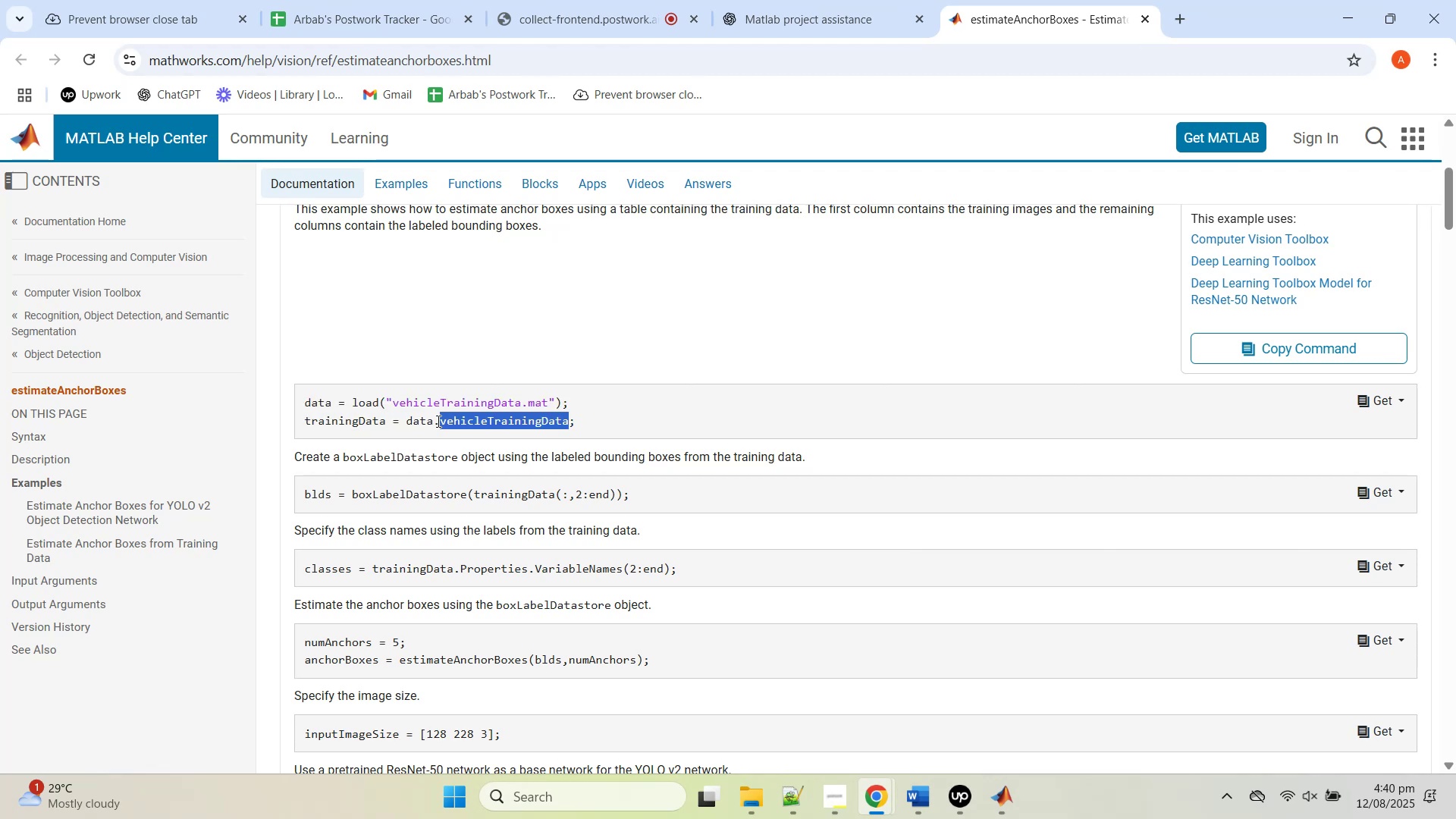 
triple_click([437, 421])
 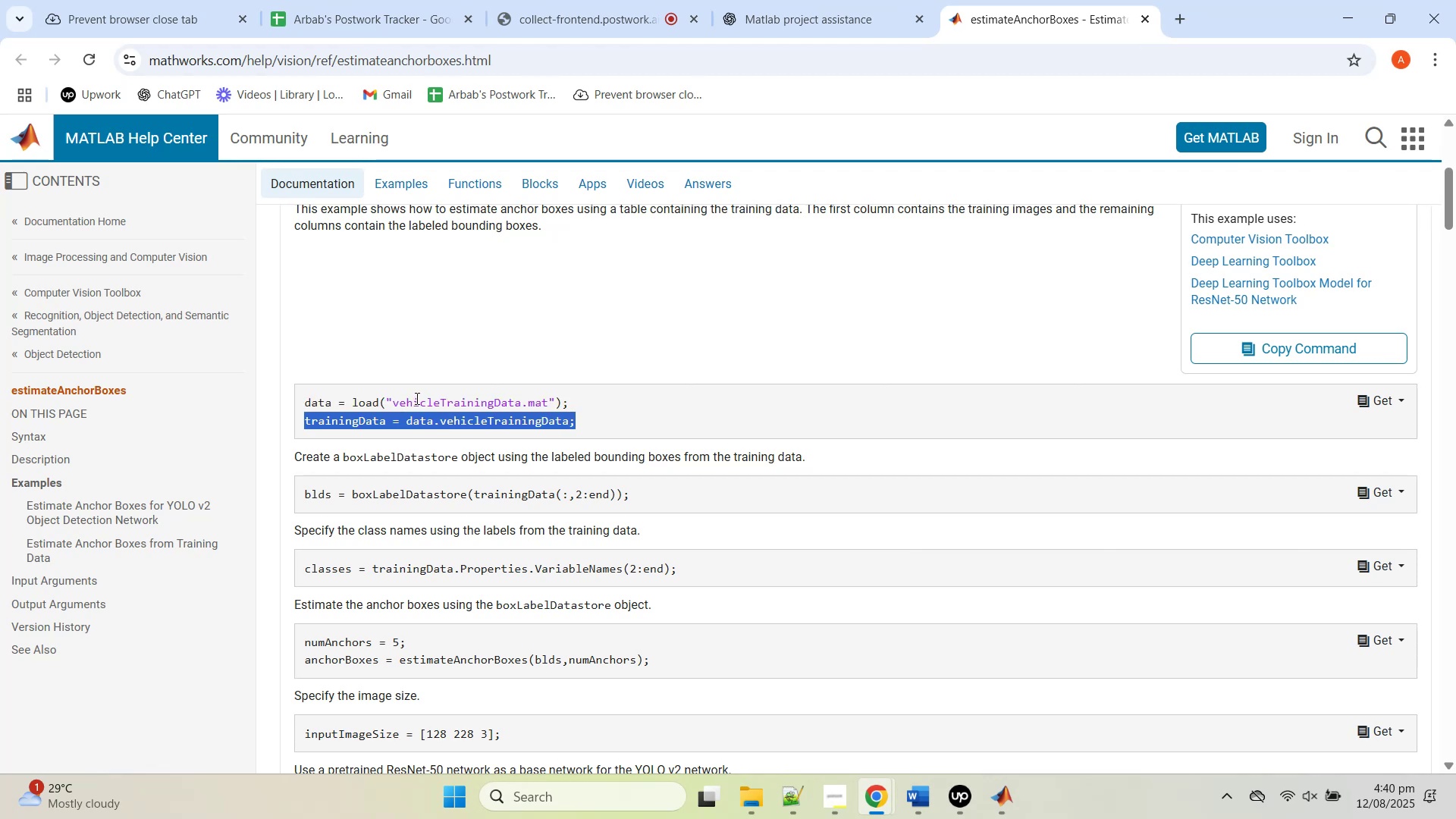 
double_click([416, 398])
 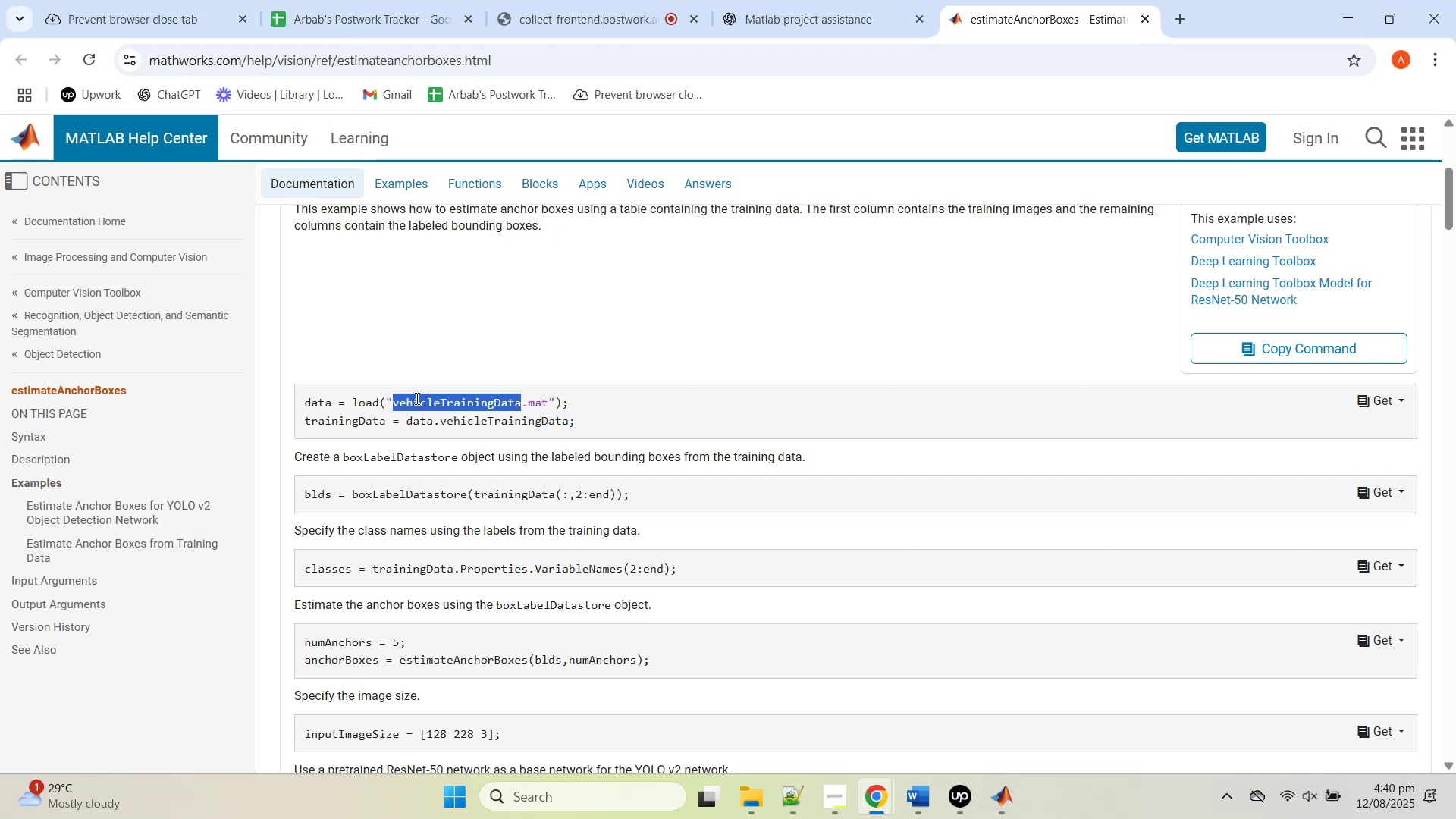 
triple_click([416, 398])
 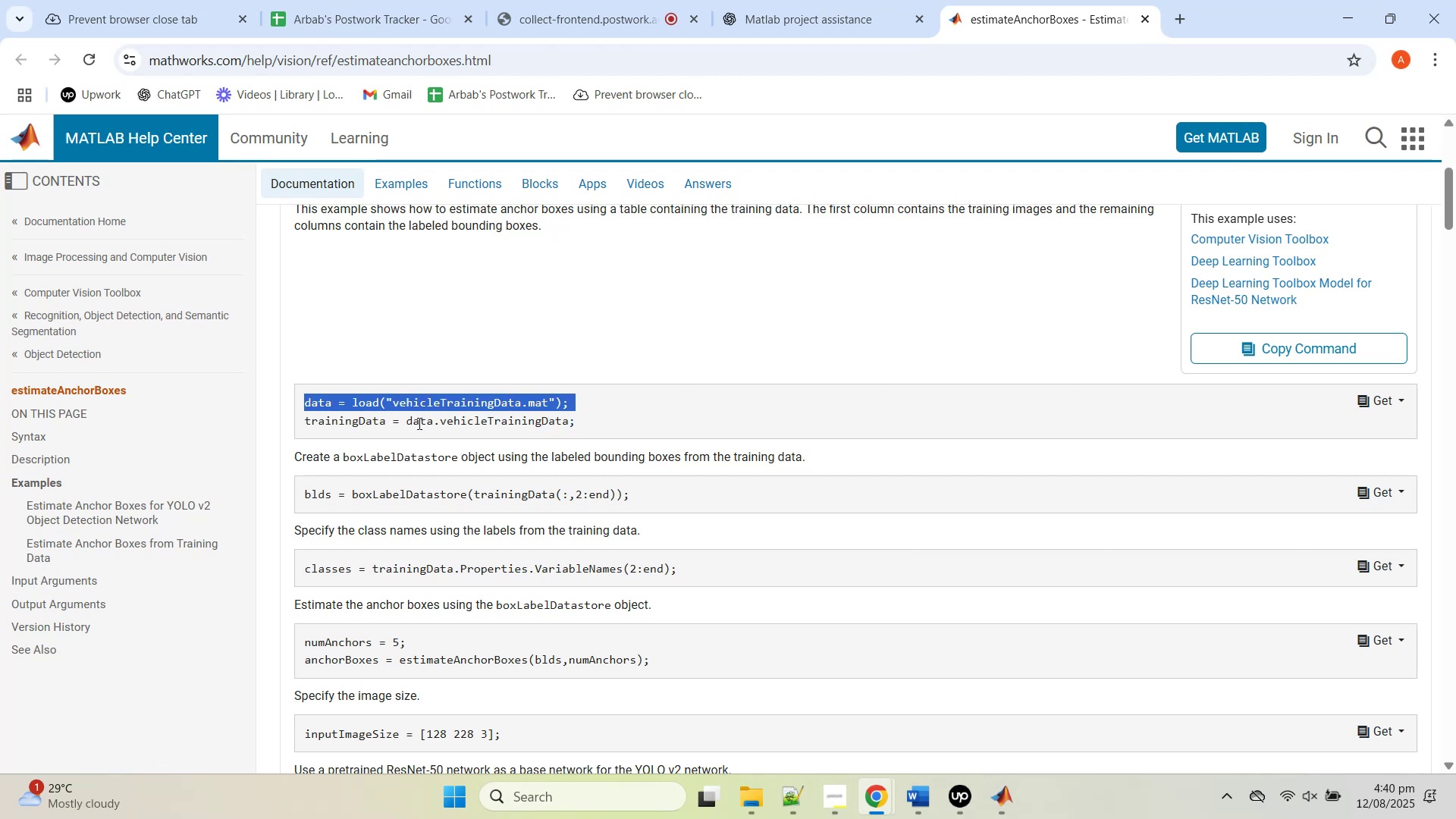 
double_click([418, 423])
 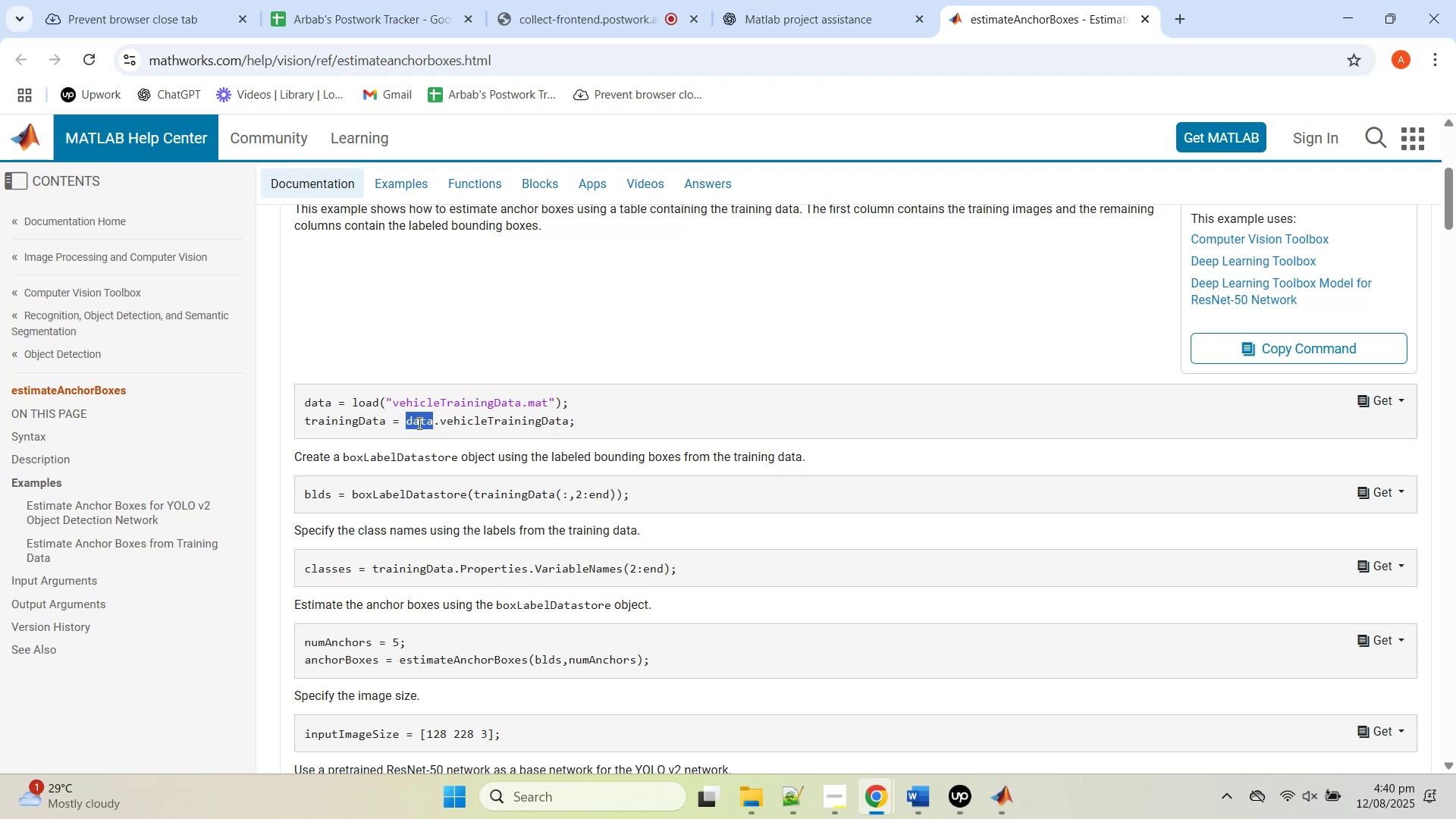 
triple_click([418, 423])
 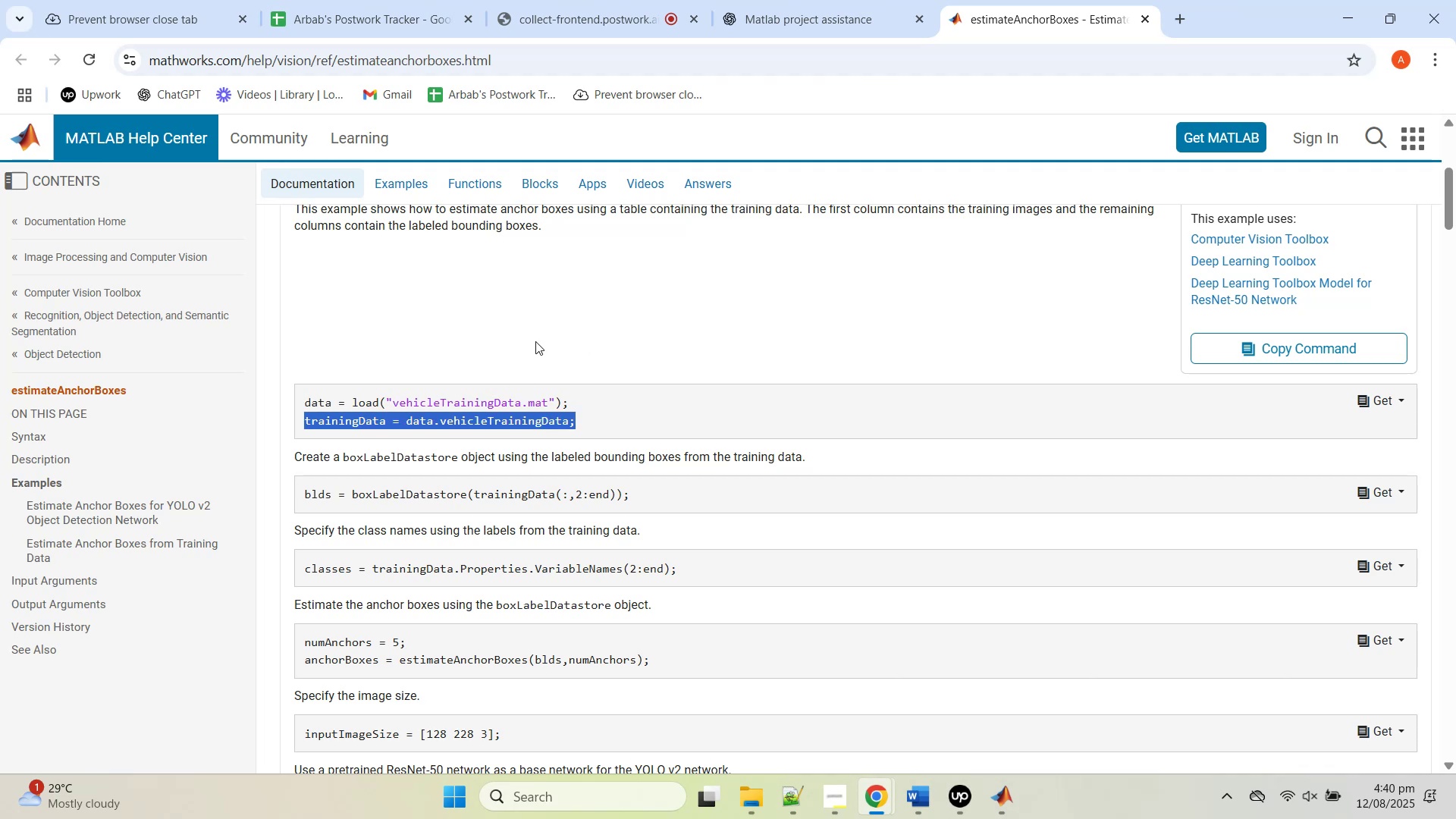 
scroll: coordinate [532, 350], scroll_direction: down, amount: 5.0
 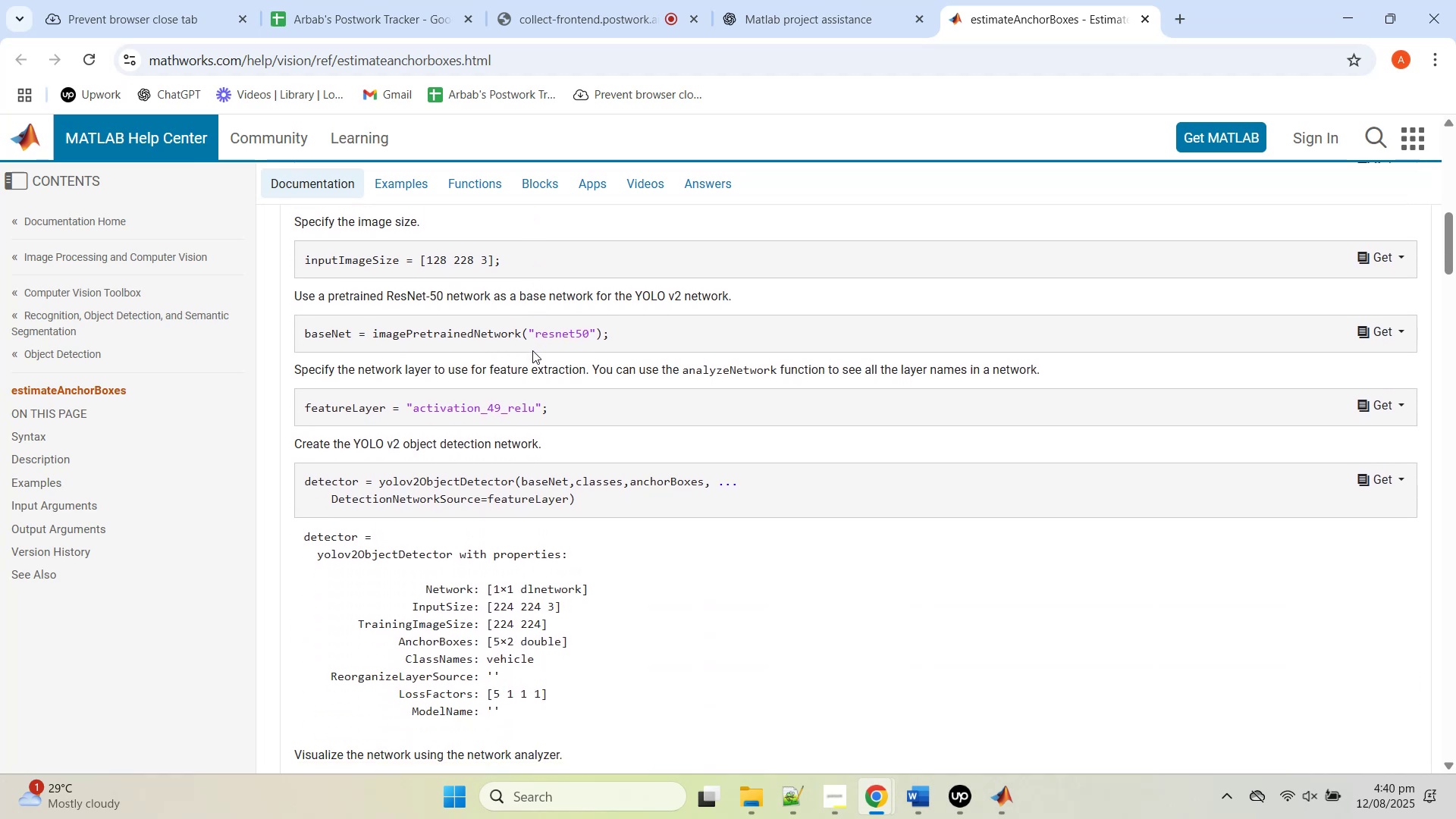 
scroll: coordinate [532, 354], scroll_direction: down, amount: 10.0
 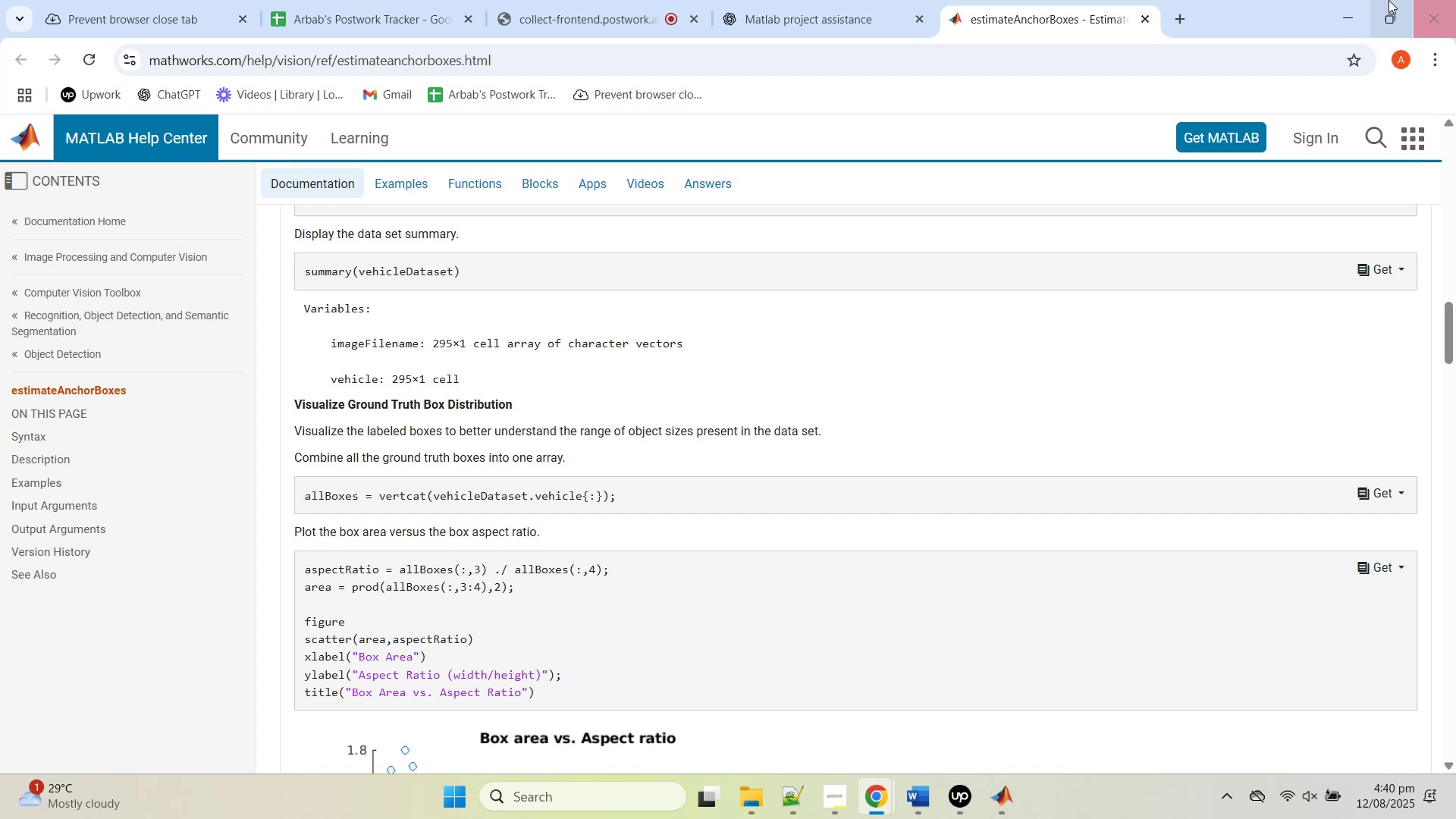 
left_click([1340, 0])
 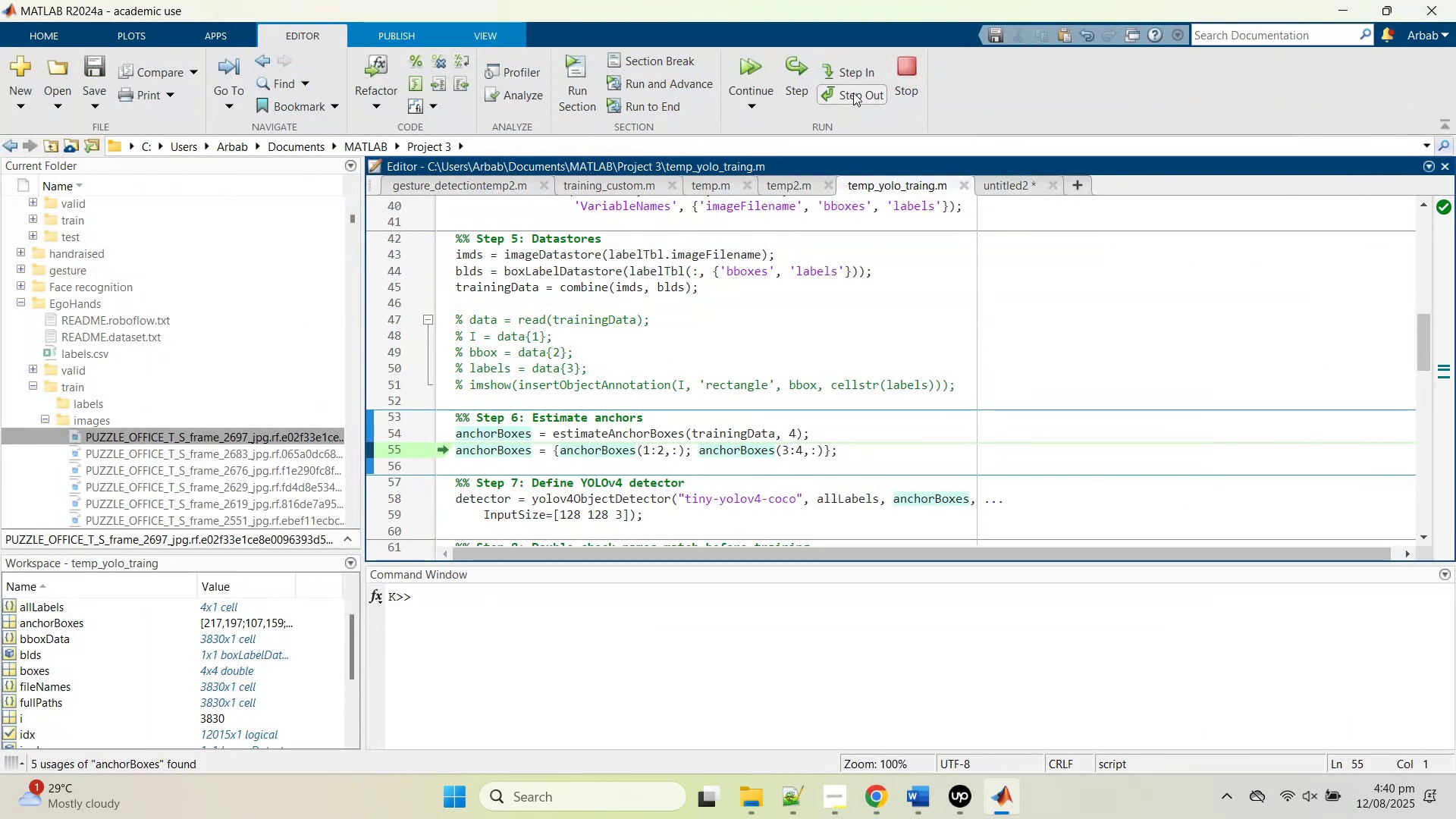 
left_click([799, 71])
 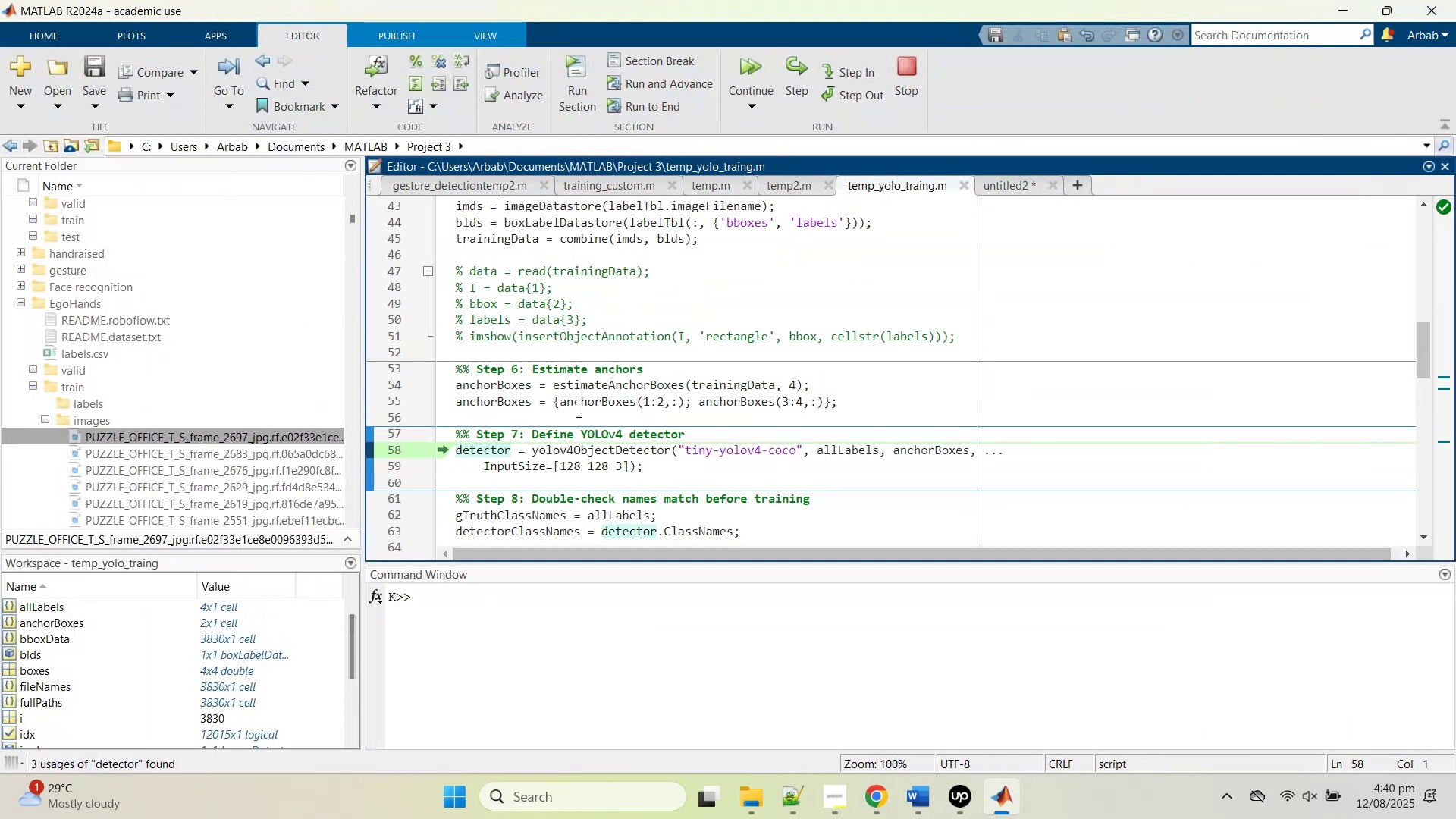 
scroll: coordinate [579, 476], scroll_direction: down, amount: 2.0
 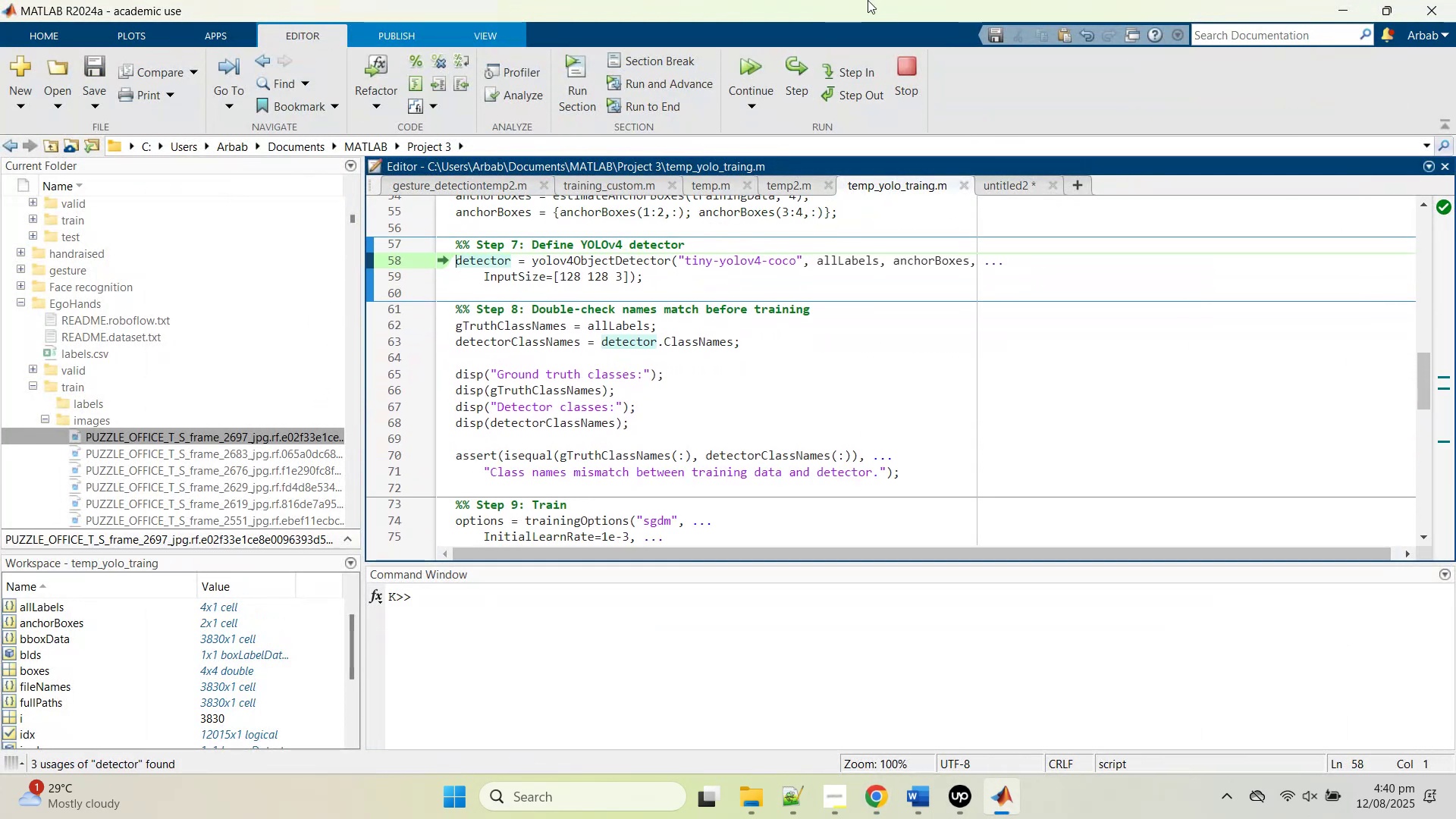 
left_click_drag(start_coordinate=[797, 86], to_coordinate=[537, 366])
 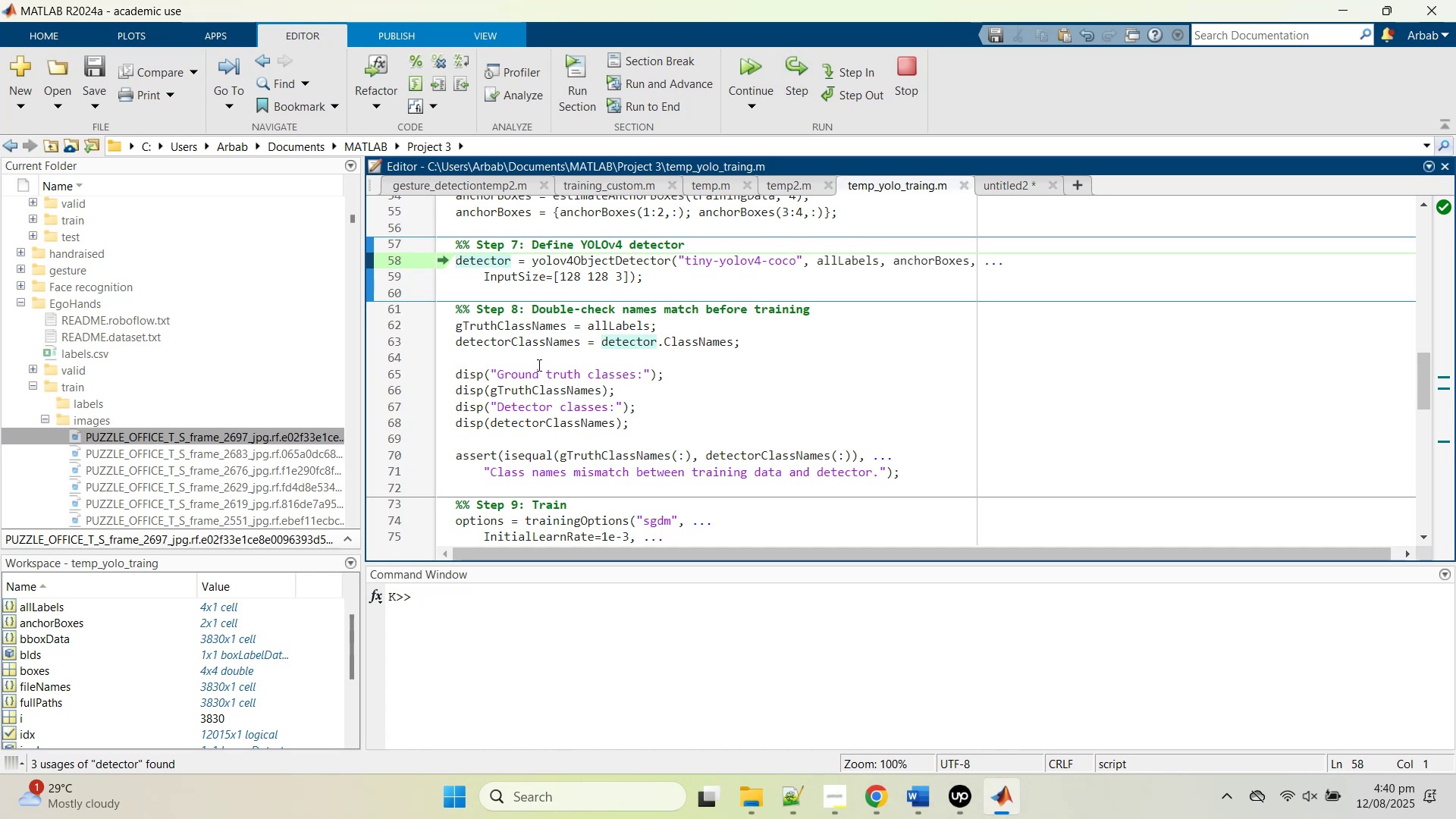 
scroll: coordinate [538, 365], scroll_direction: up, amount: 1.0
 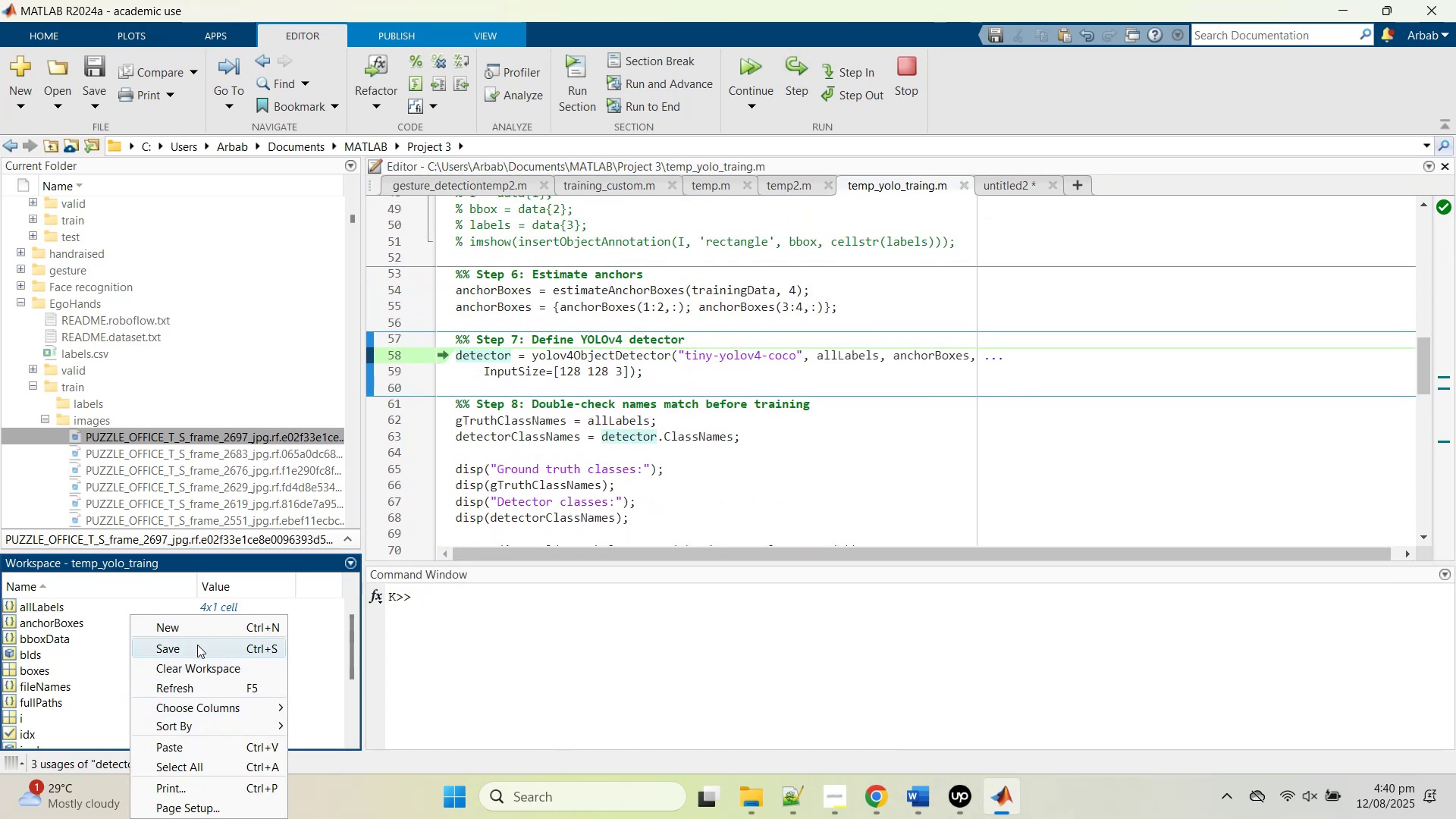 
left_click([195, 648])
 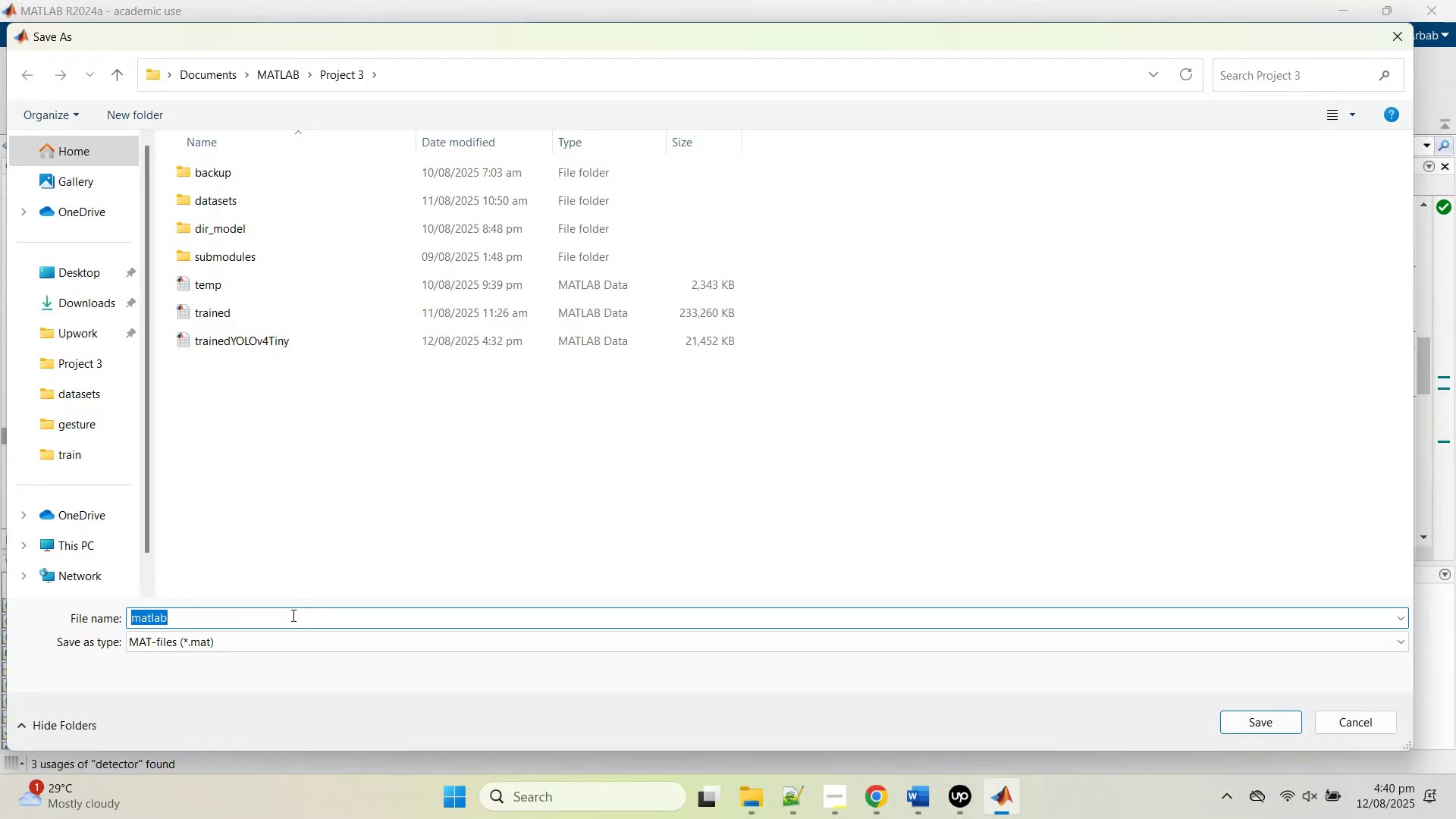 
type(data_egohand_yolo_)
 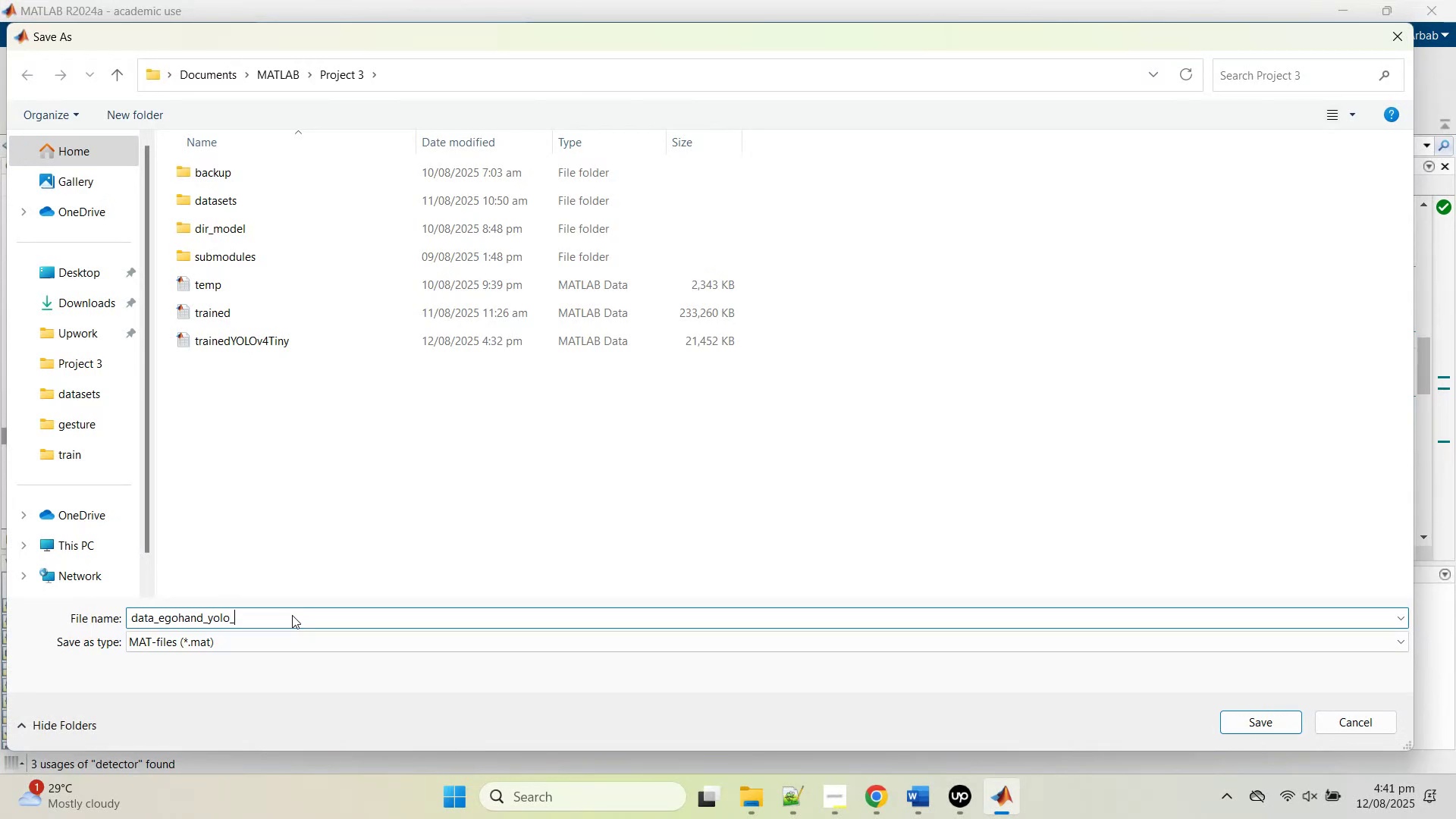 
key(Enter)
 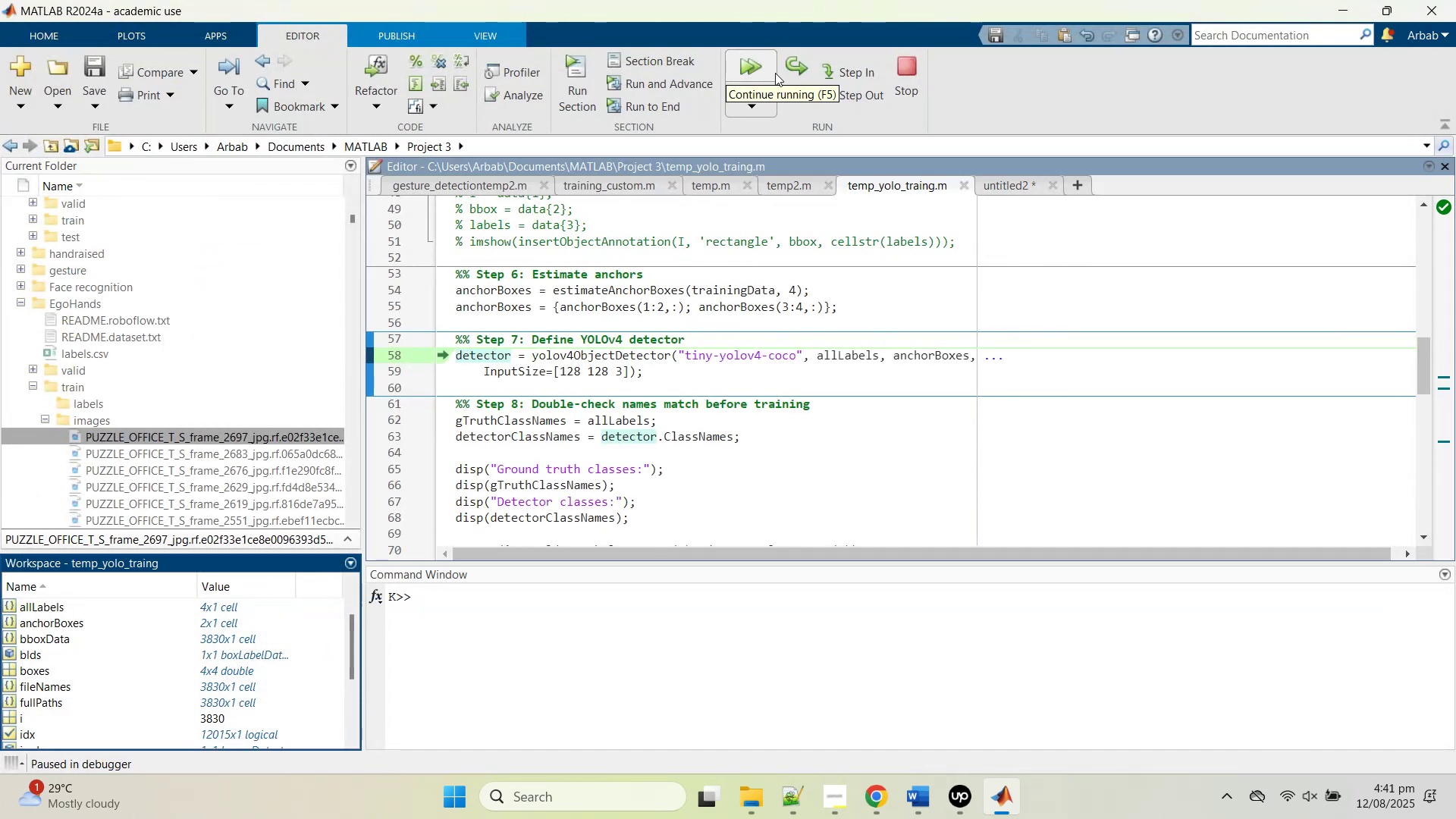 
left_click_drag(start_coordinate=[790, 71], to_coordinate=[490, 339])
 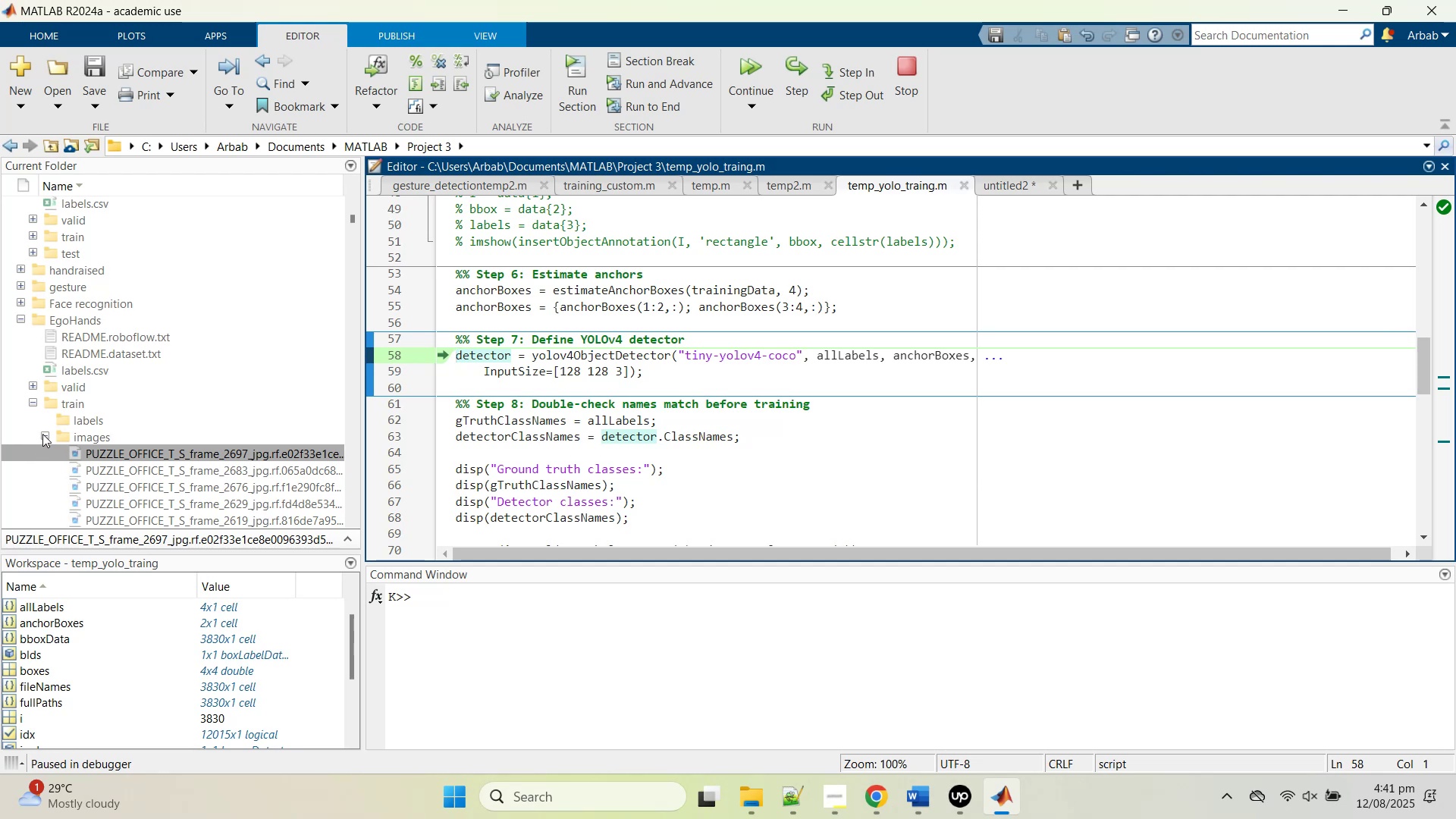 
wait(6.61)
 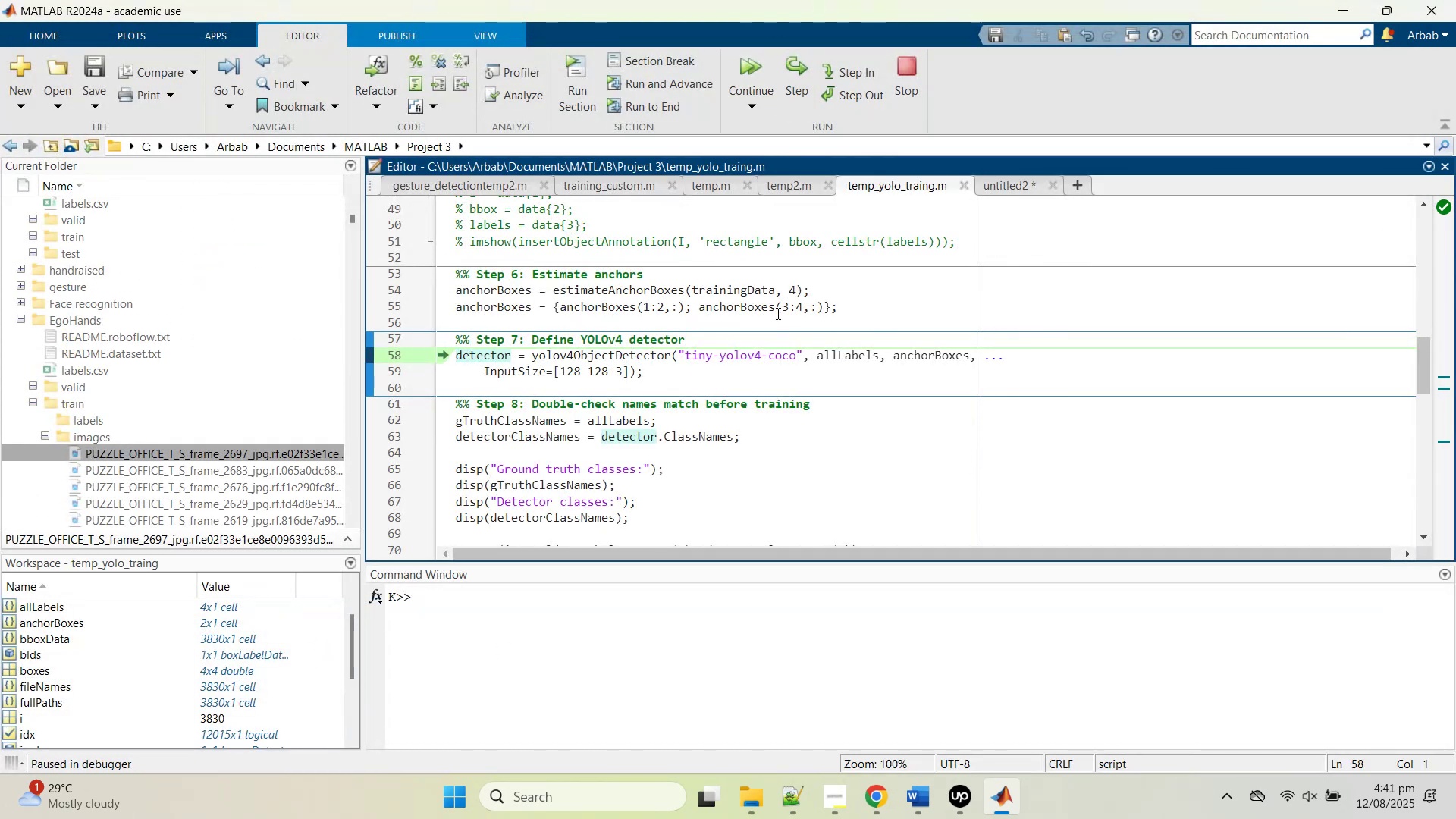 
left_click([20, 368])
 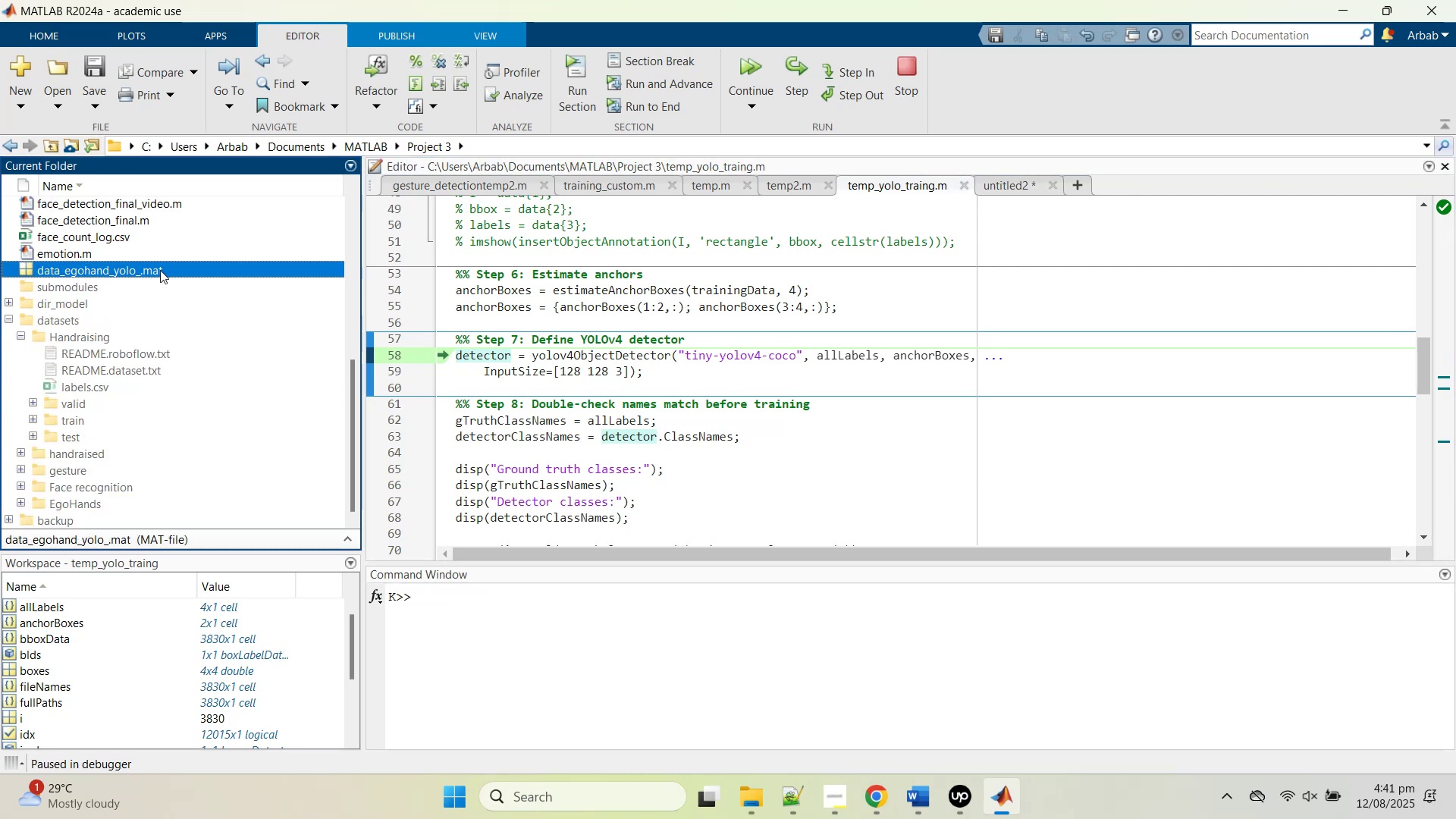 
left_click([140, 271])
 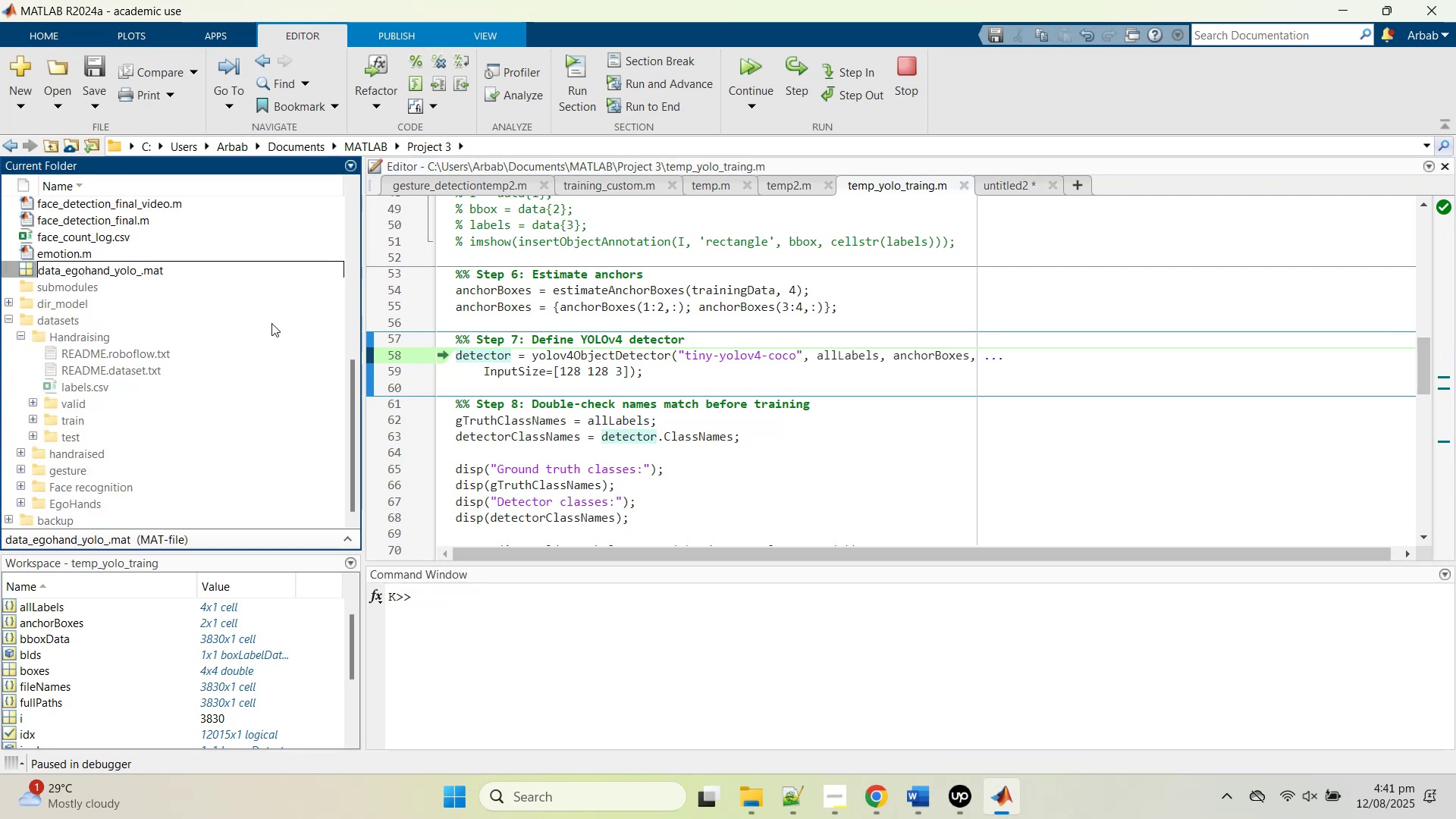 
type(coco)
 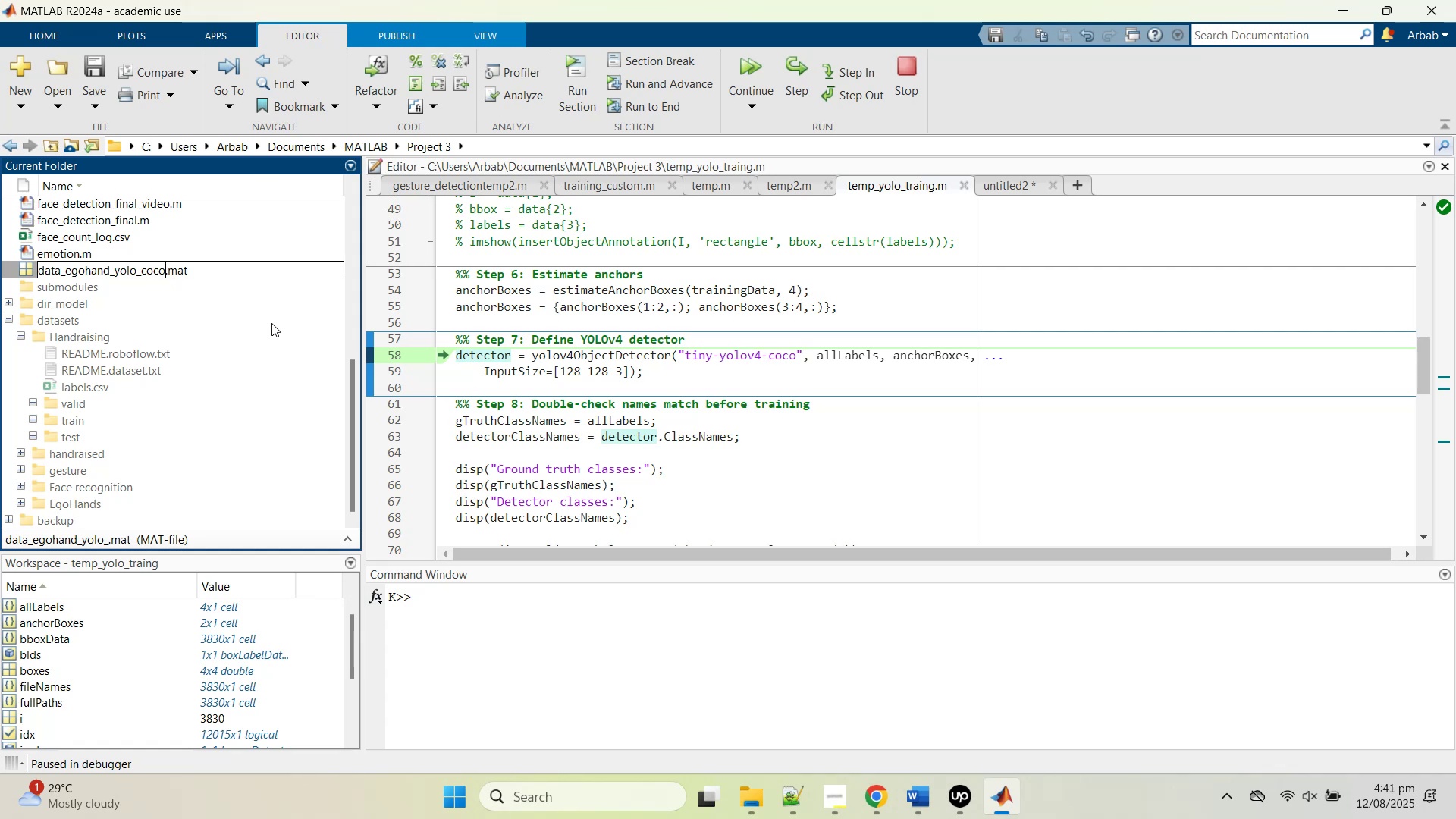 
key(Enter)
 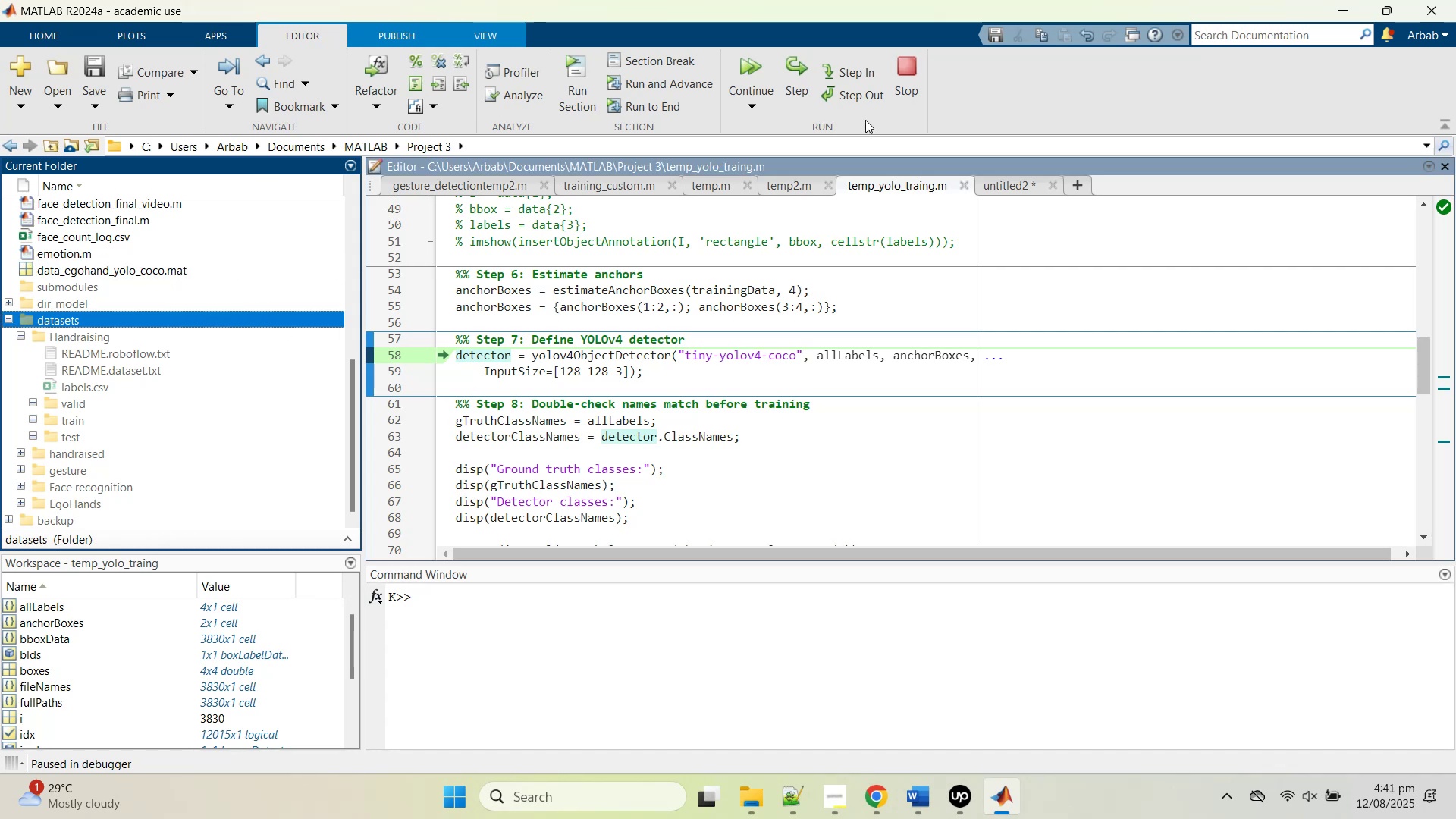 
left_click([808, 86])
 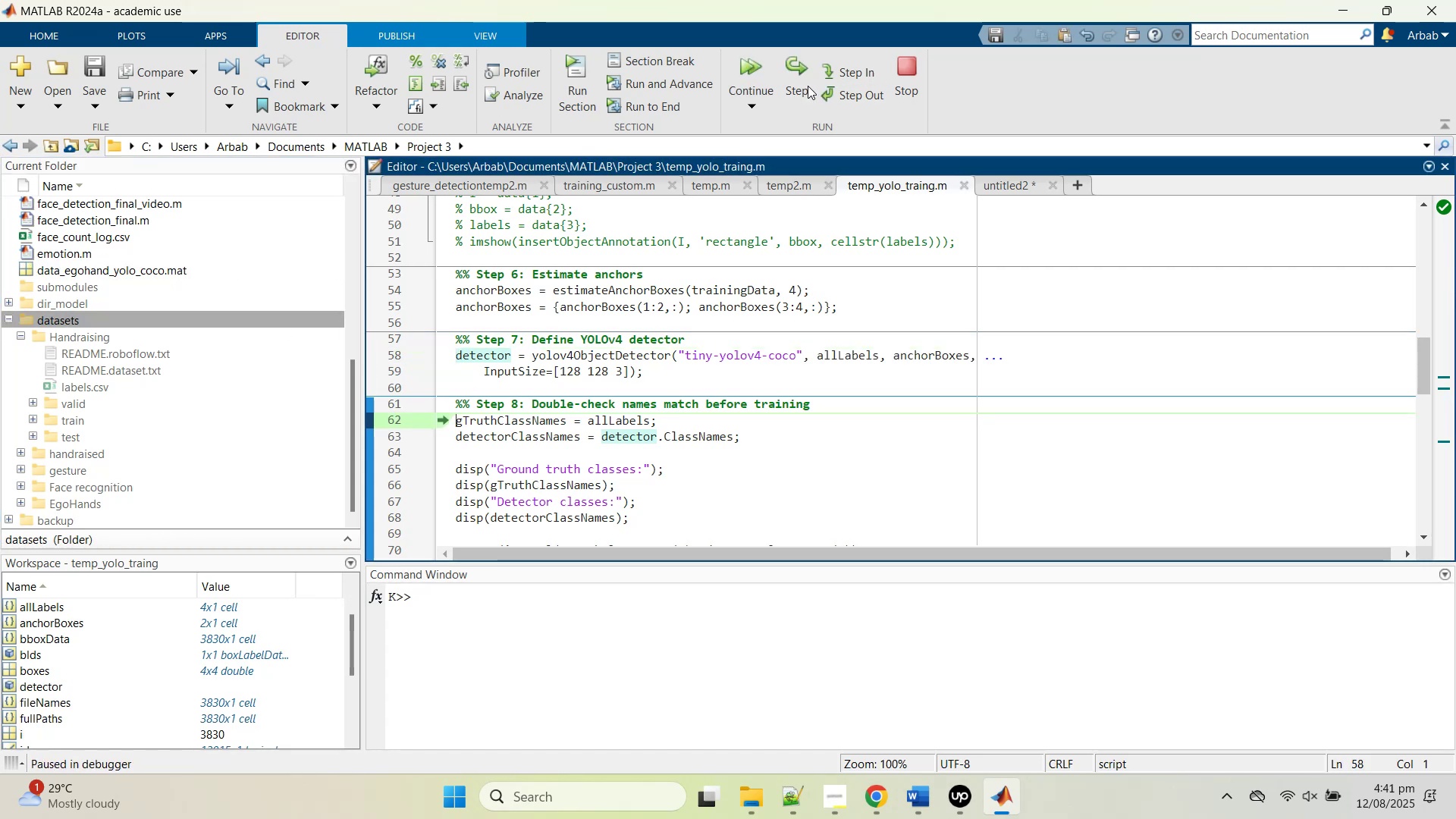 
left_click([809, 85])
 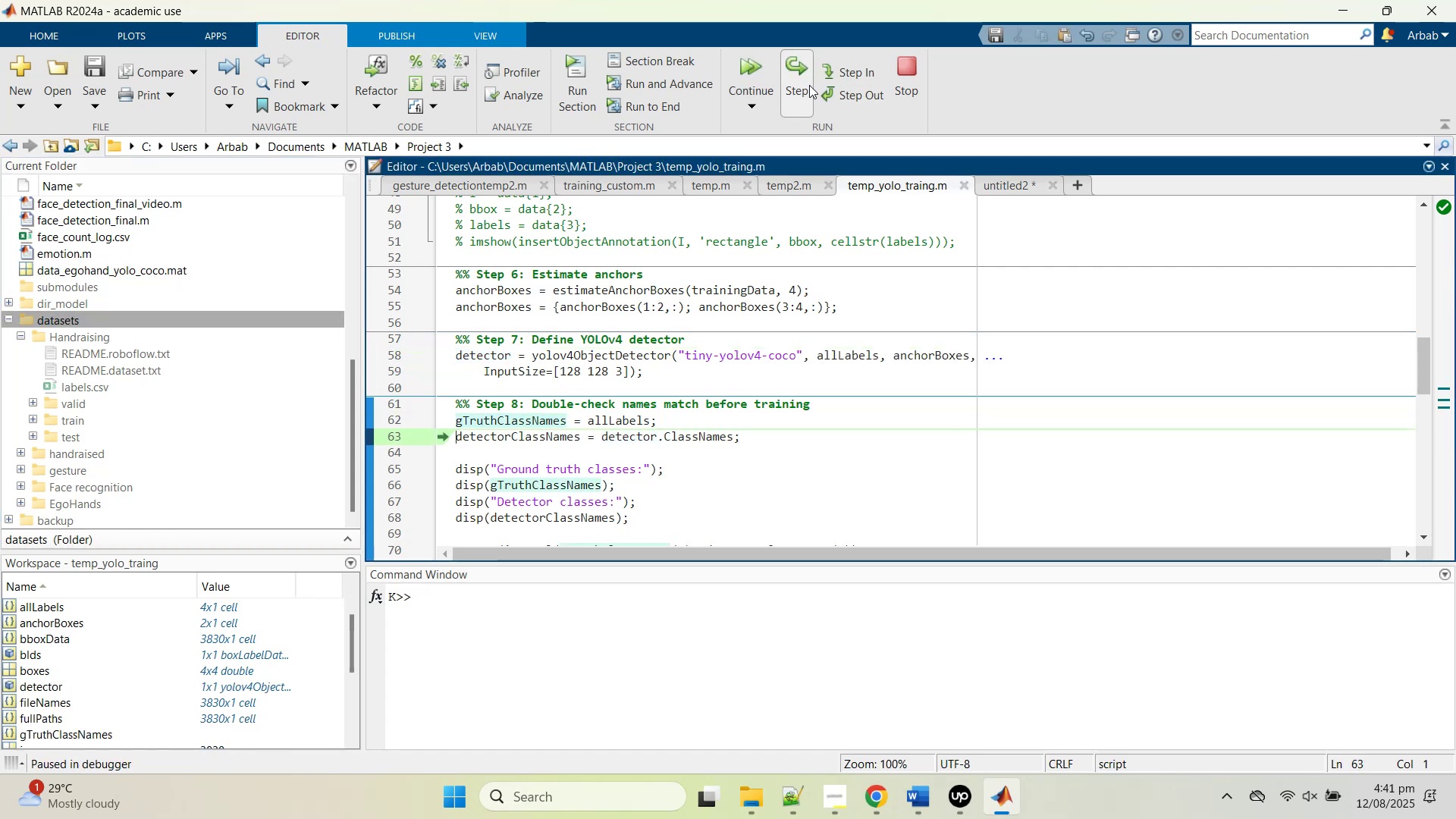 
left_click([809, 85])
 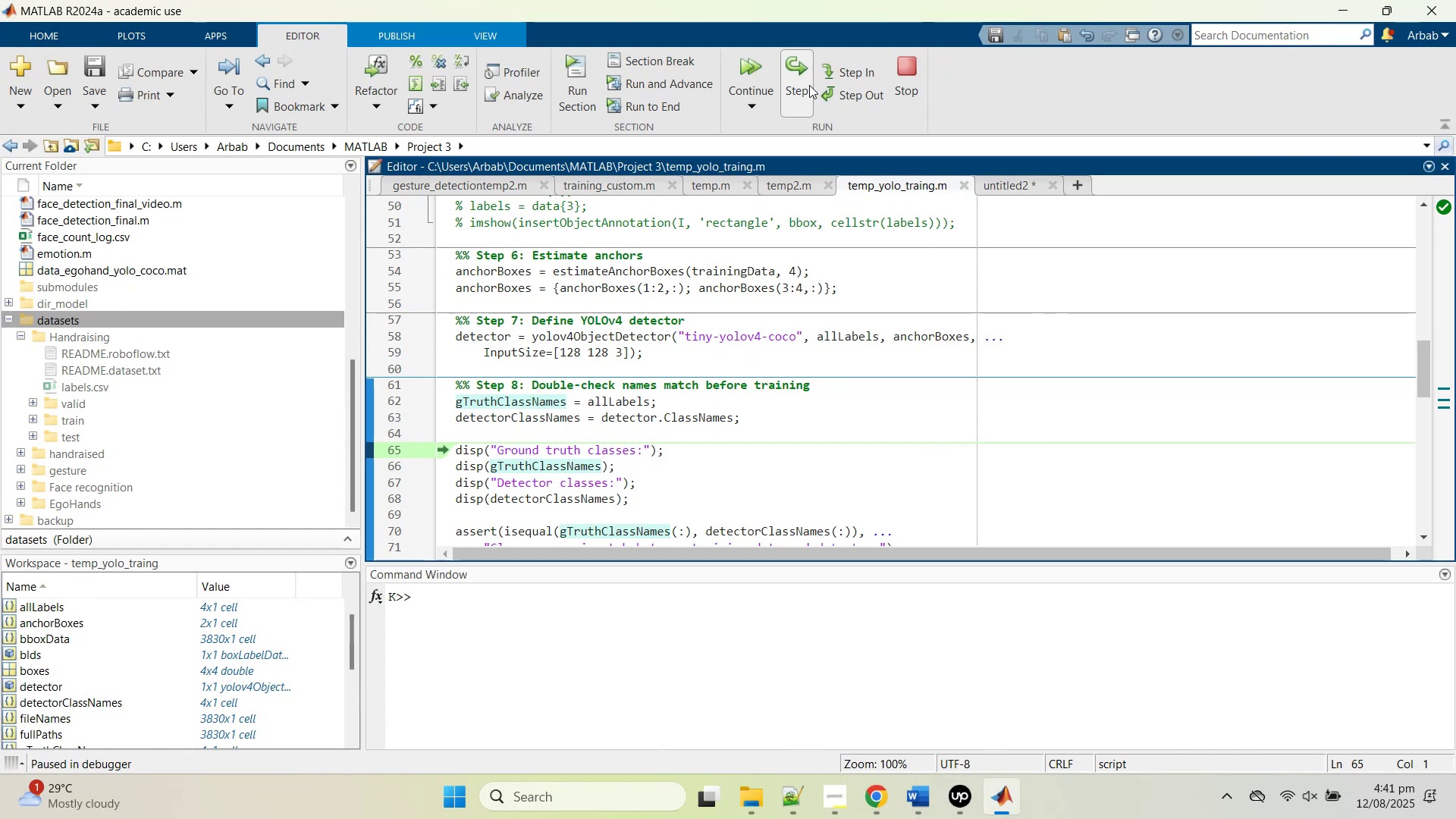 
left_click([809, 85])
 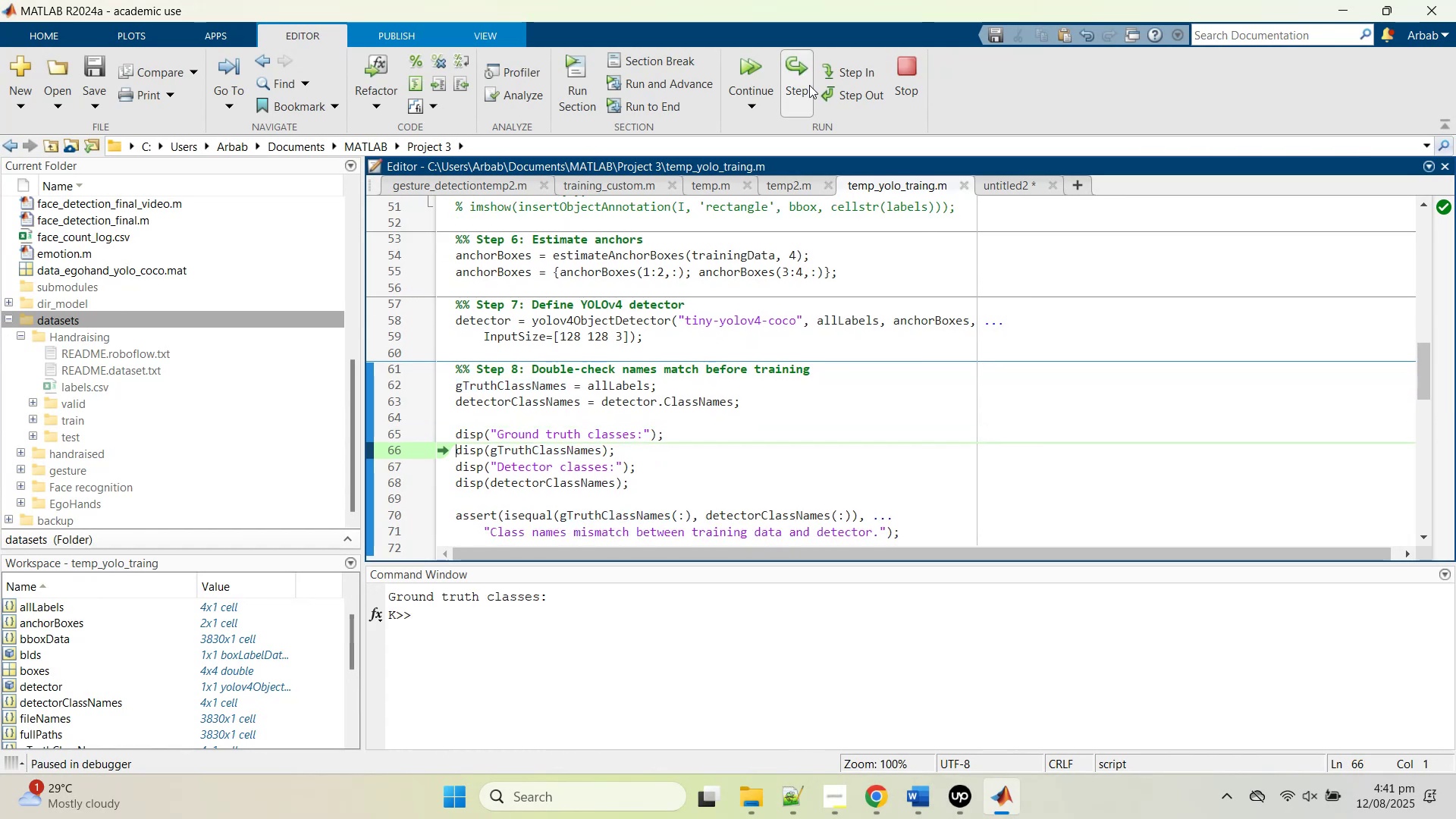 
left_click([809, 85])
 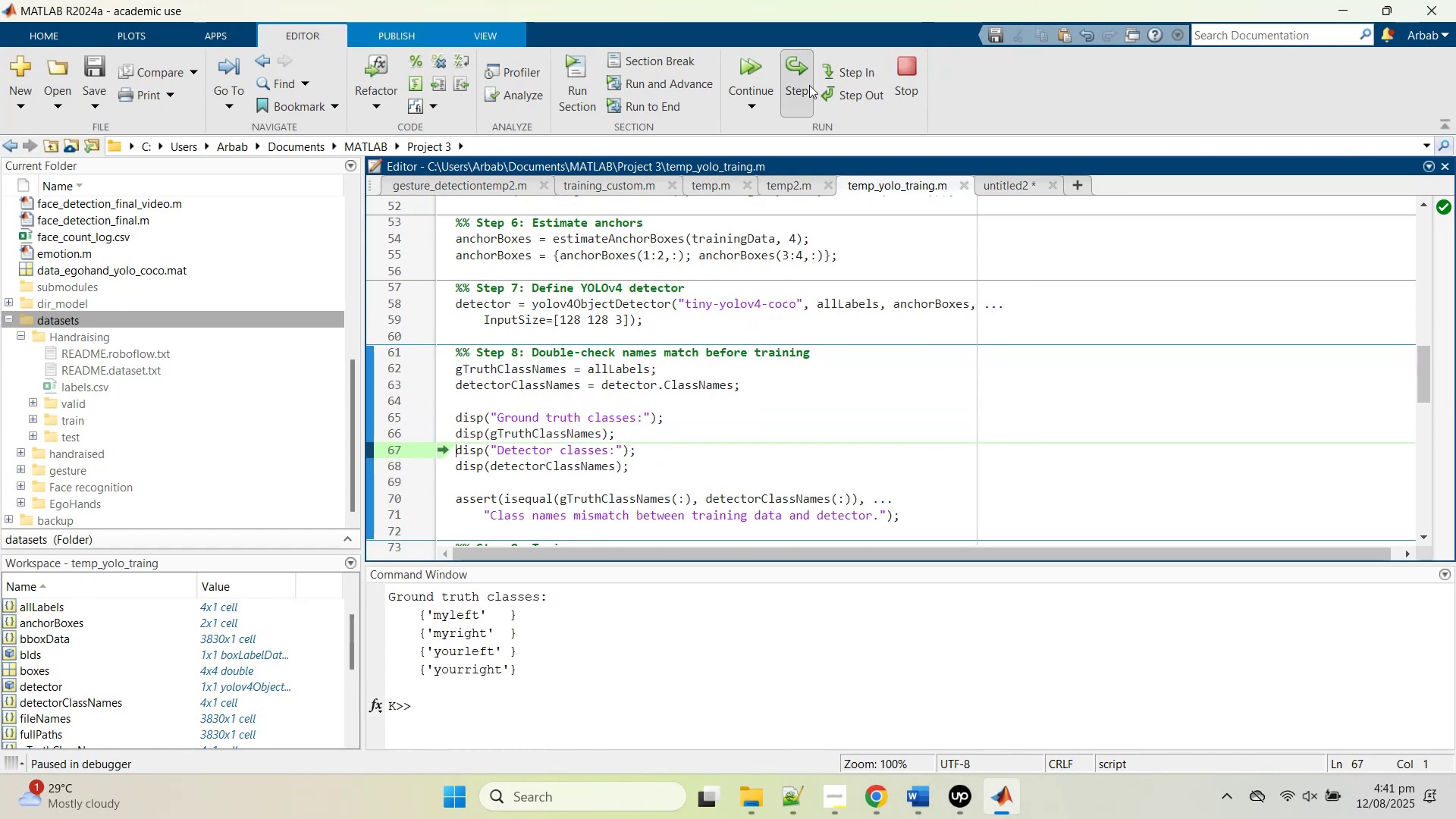 
left_click([809, 85])
 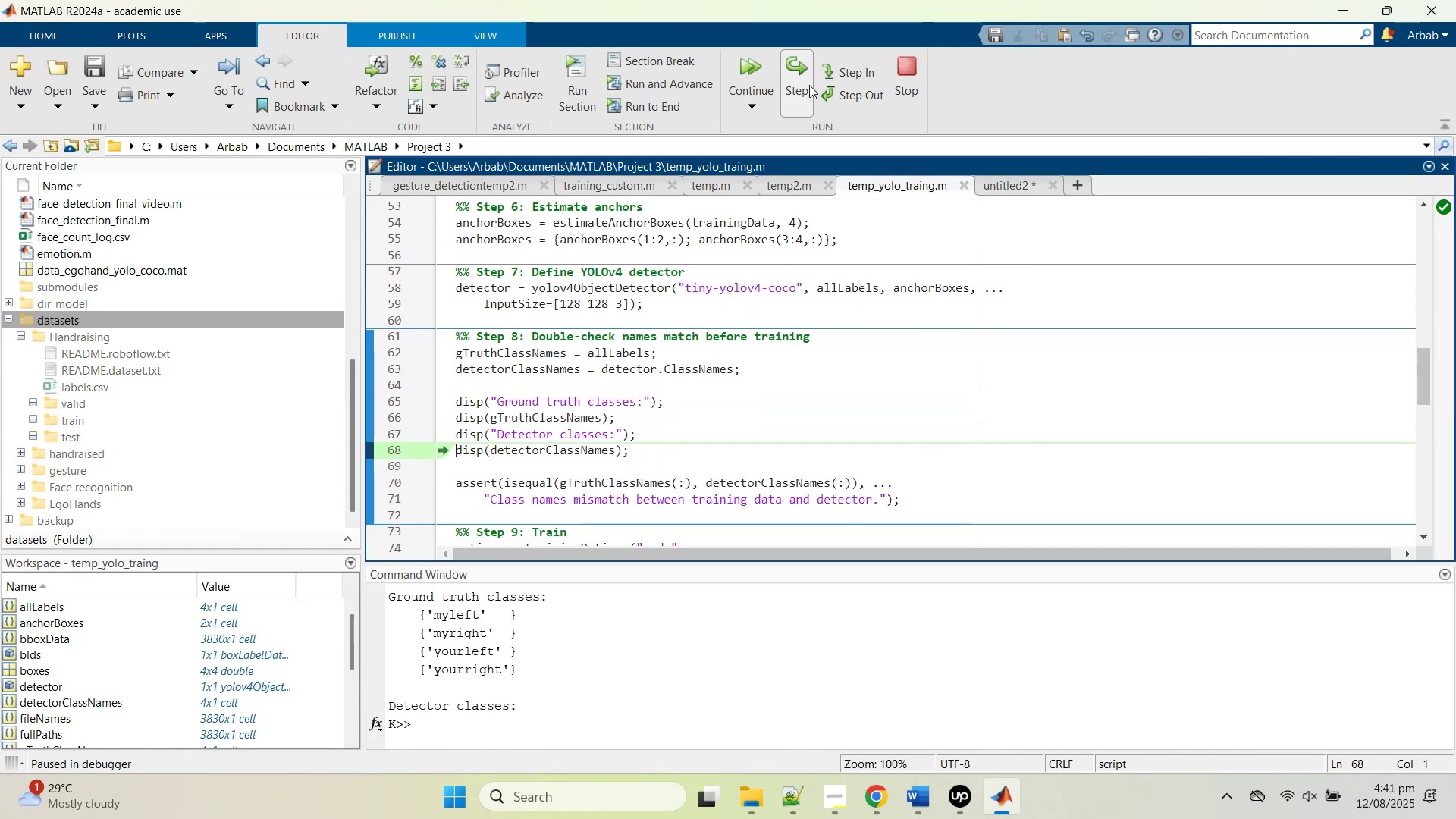 
left_click([809, 85])
 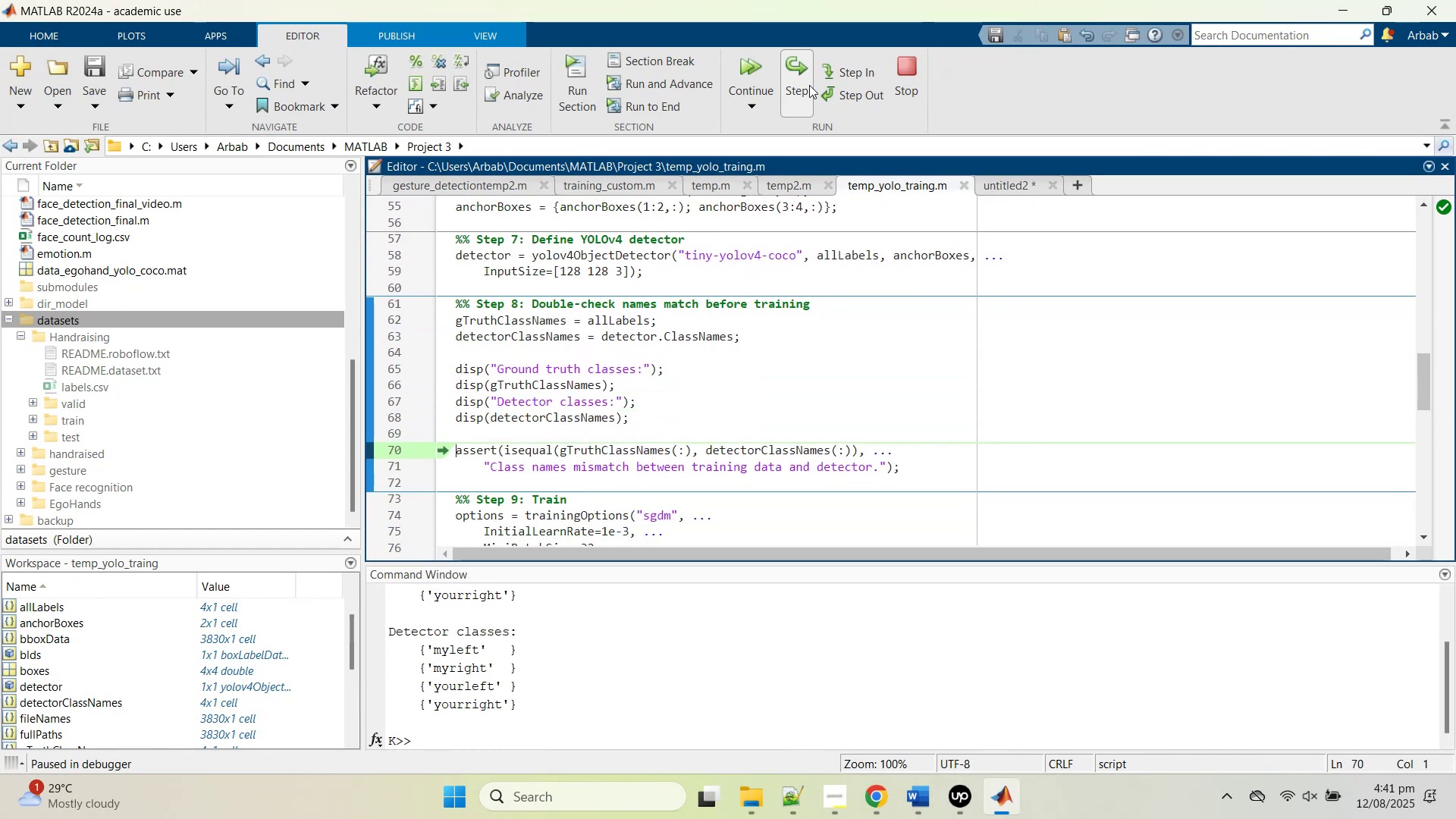 
left_click([809, 85])
 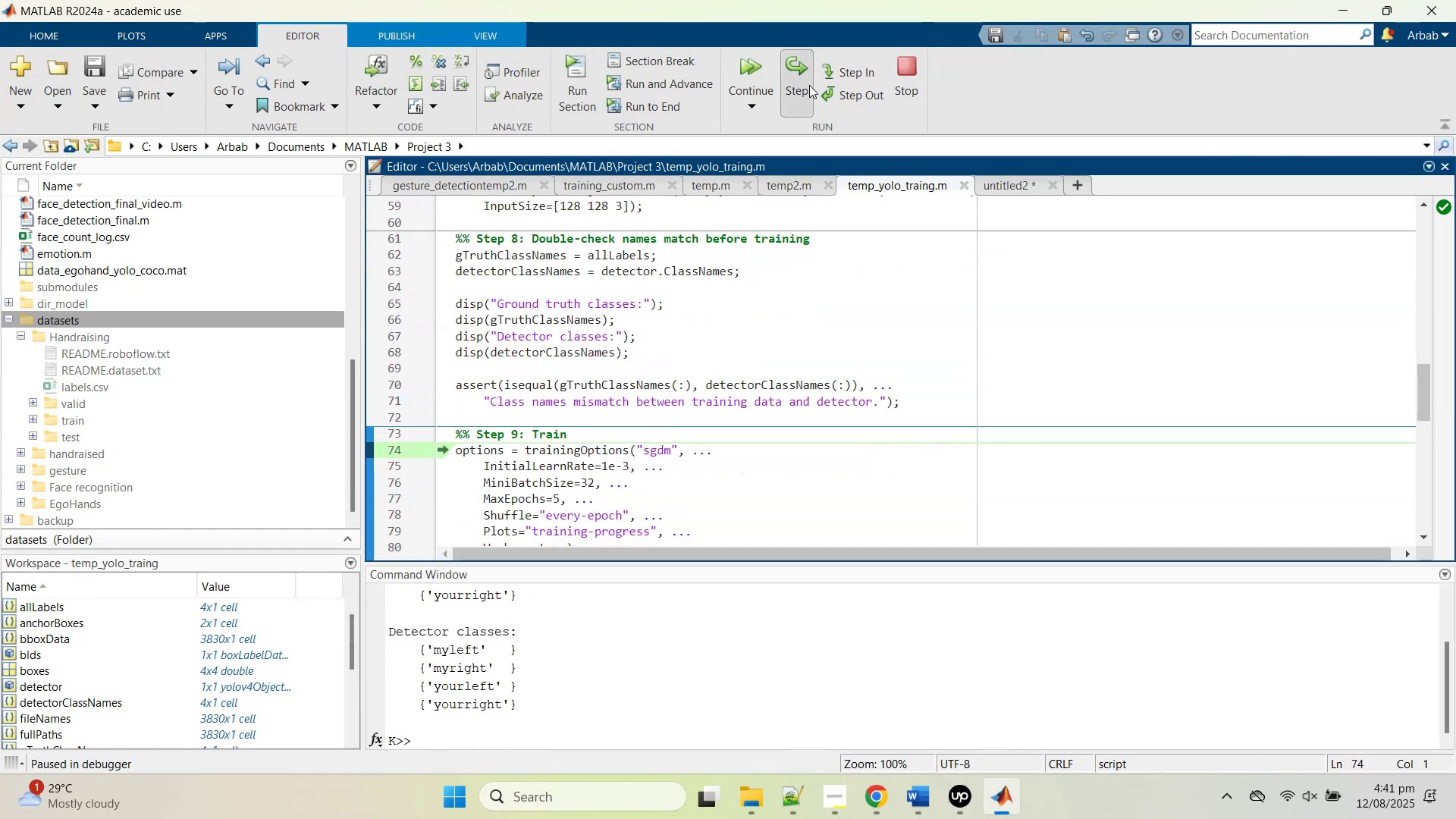 
left_click([809, 85])
 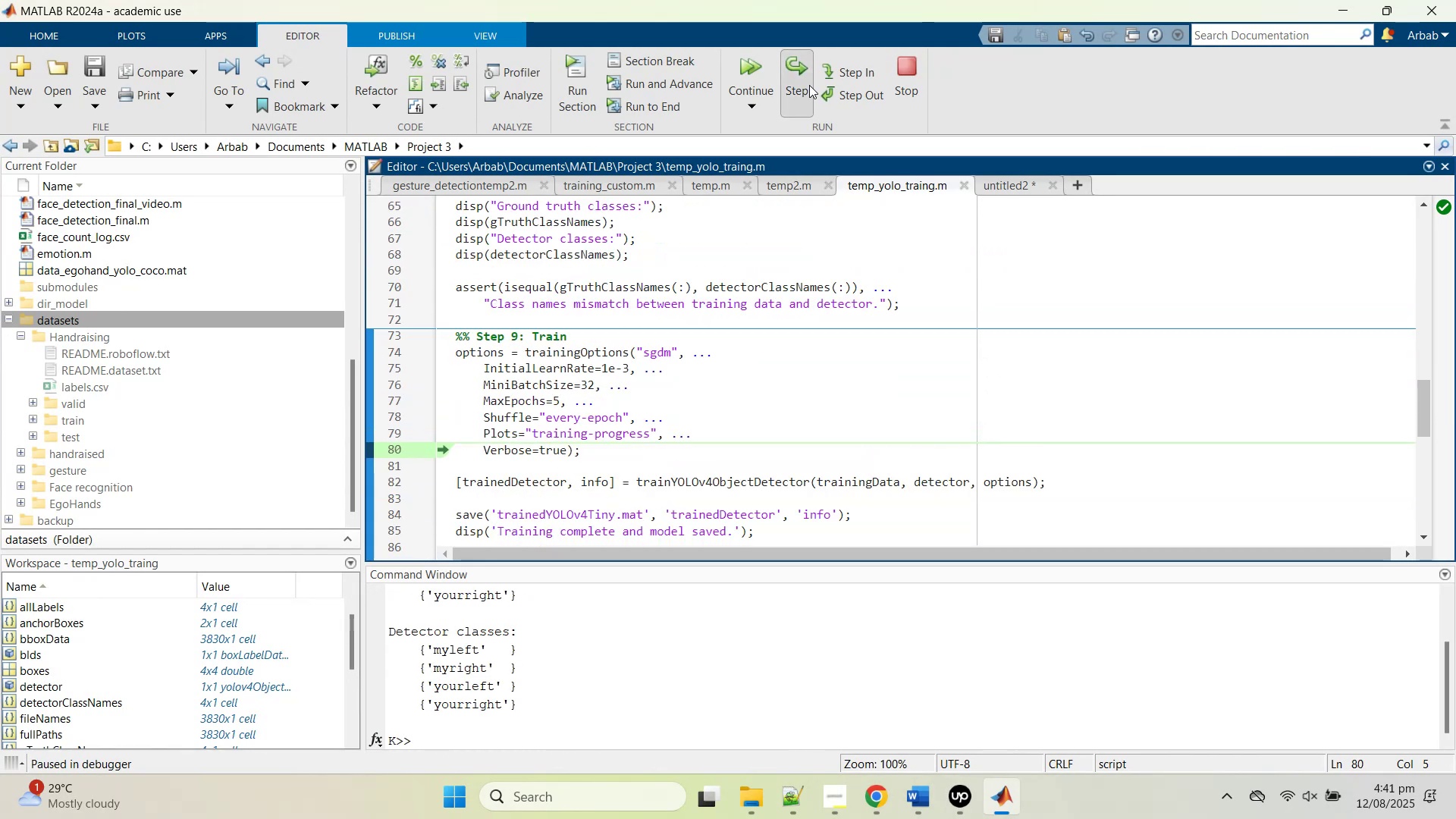 
left_click([809, 85])
 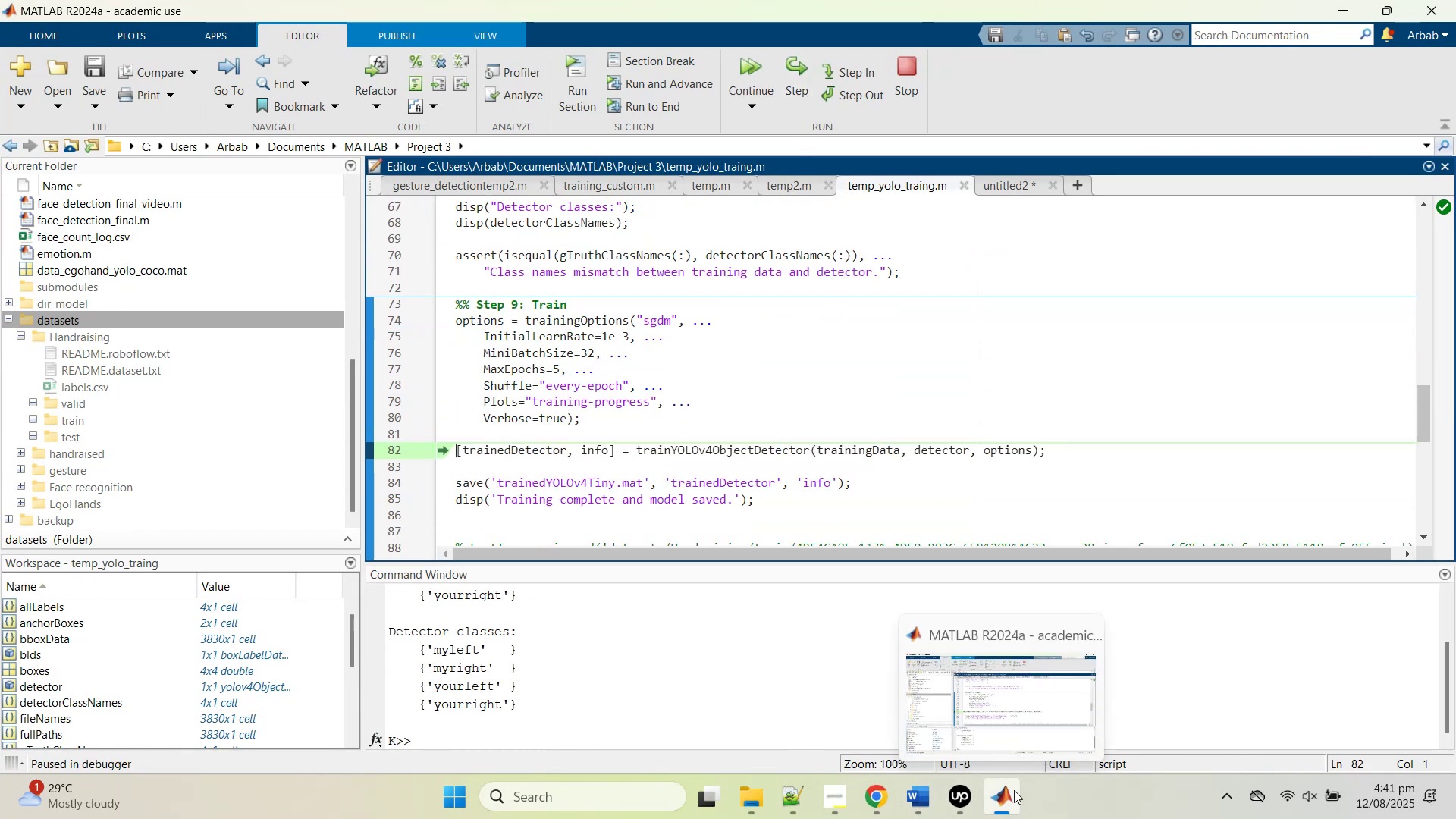 
wait(5.2)
 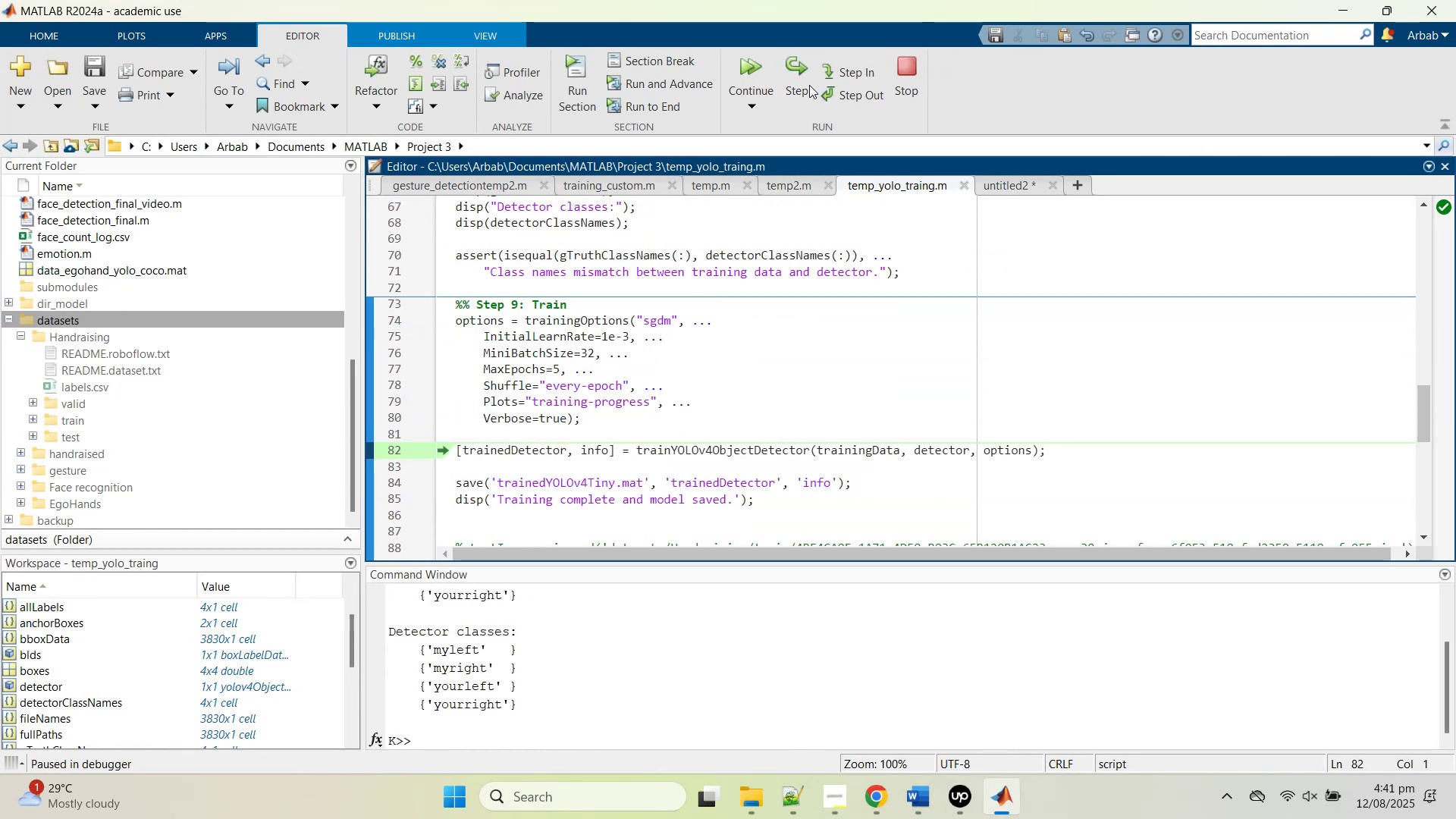 
left_click([815, 367])
 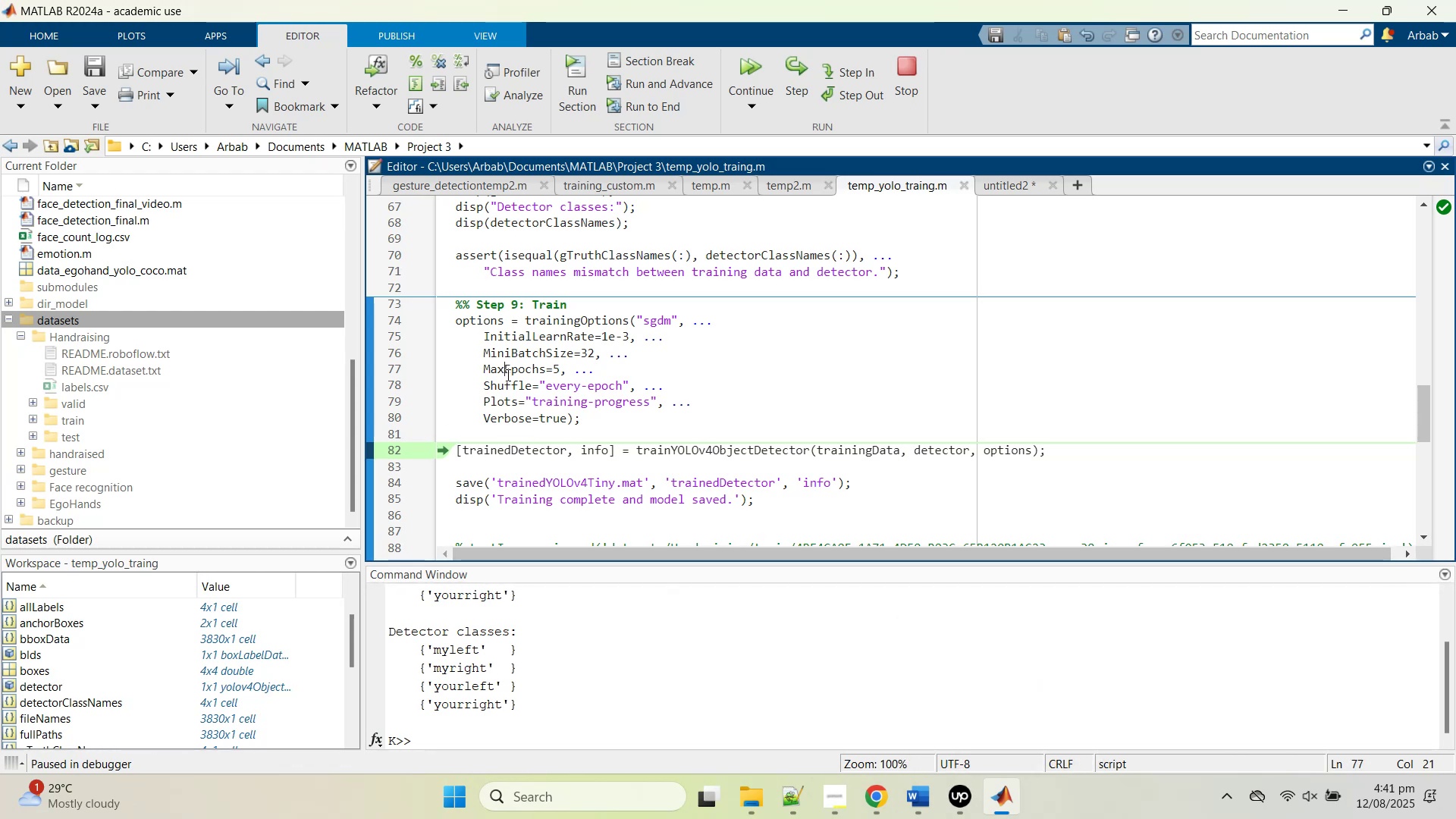 
double_click([530, 420])
 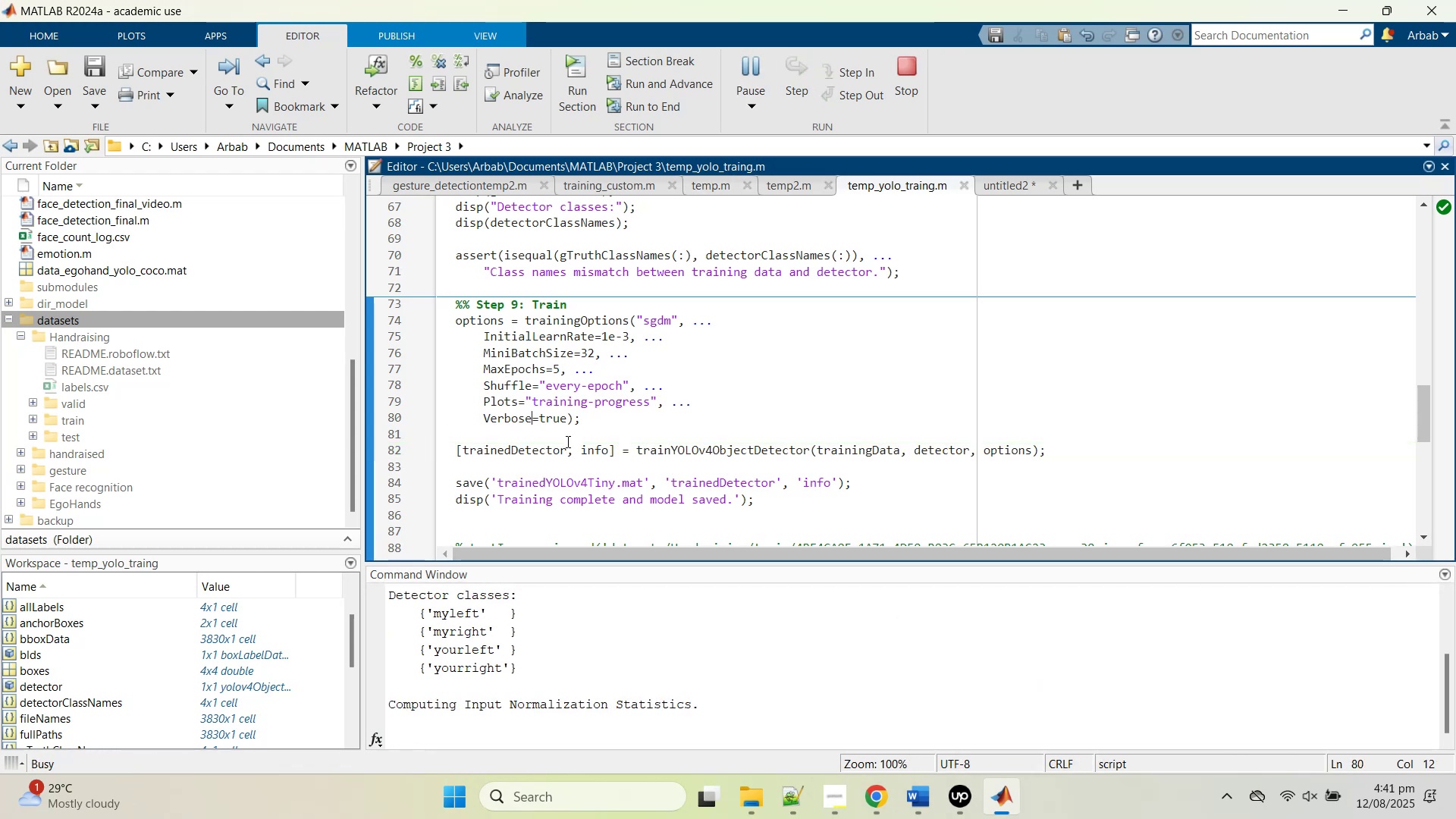 
scroll: coordinate [567, 466], scroll_direction: down, amount: 3.0
 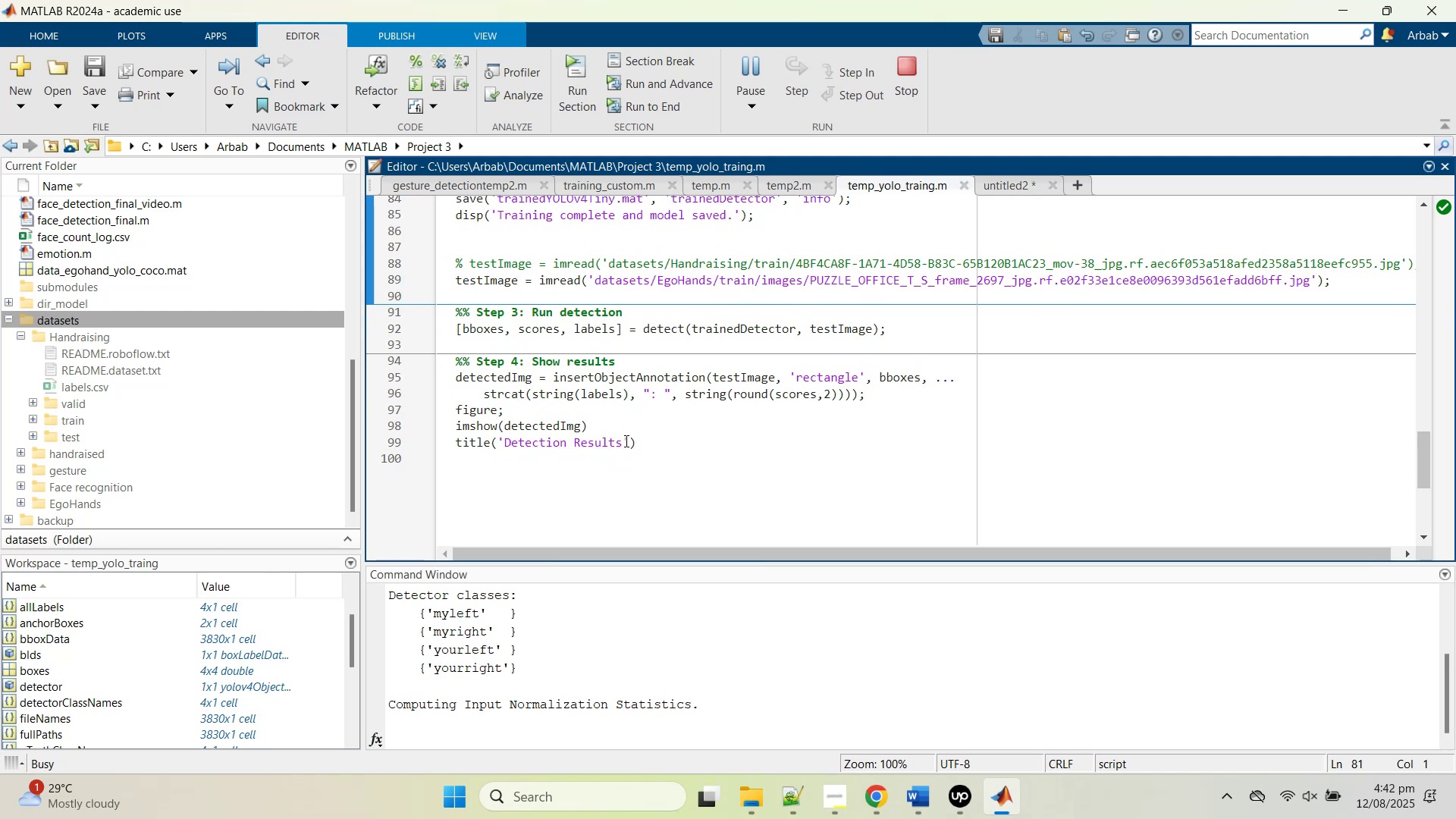 
wait(7.7)
 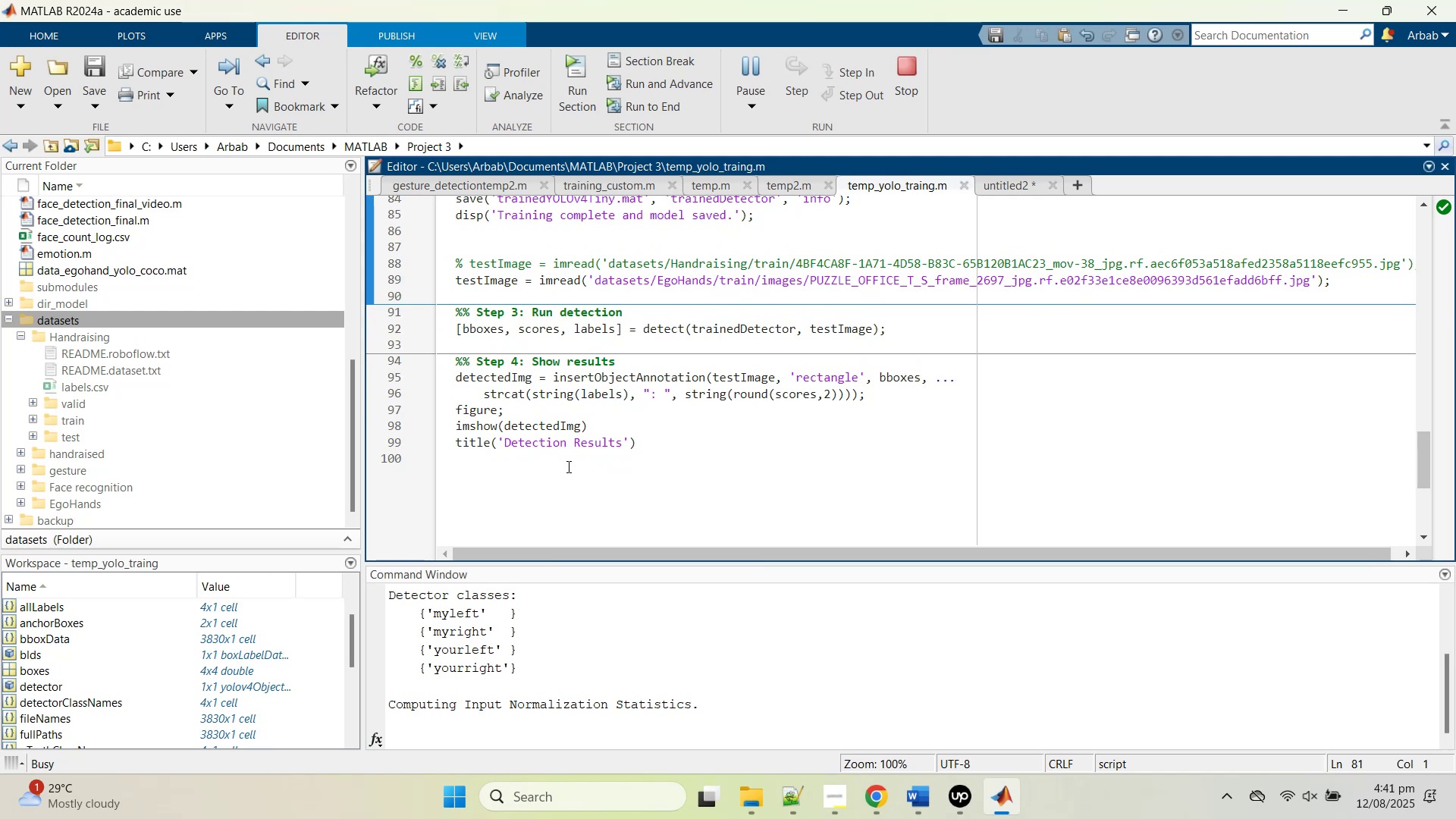 
left_click([648, 417])
 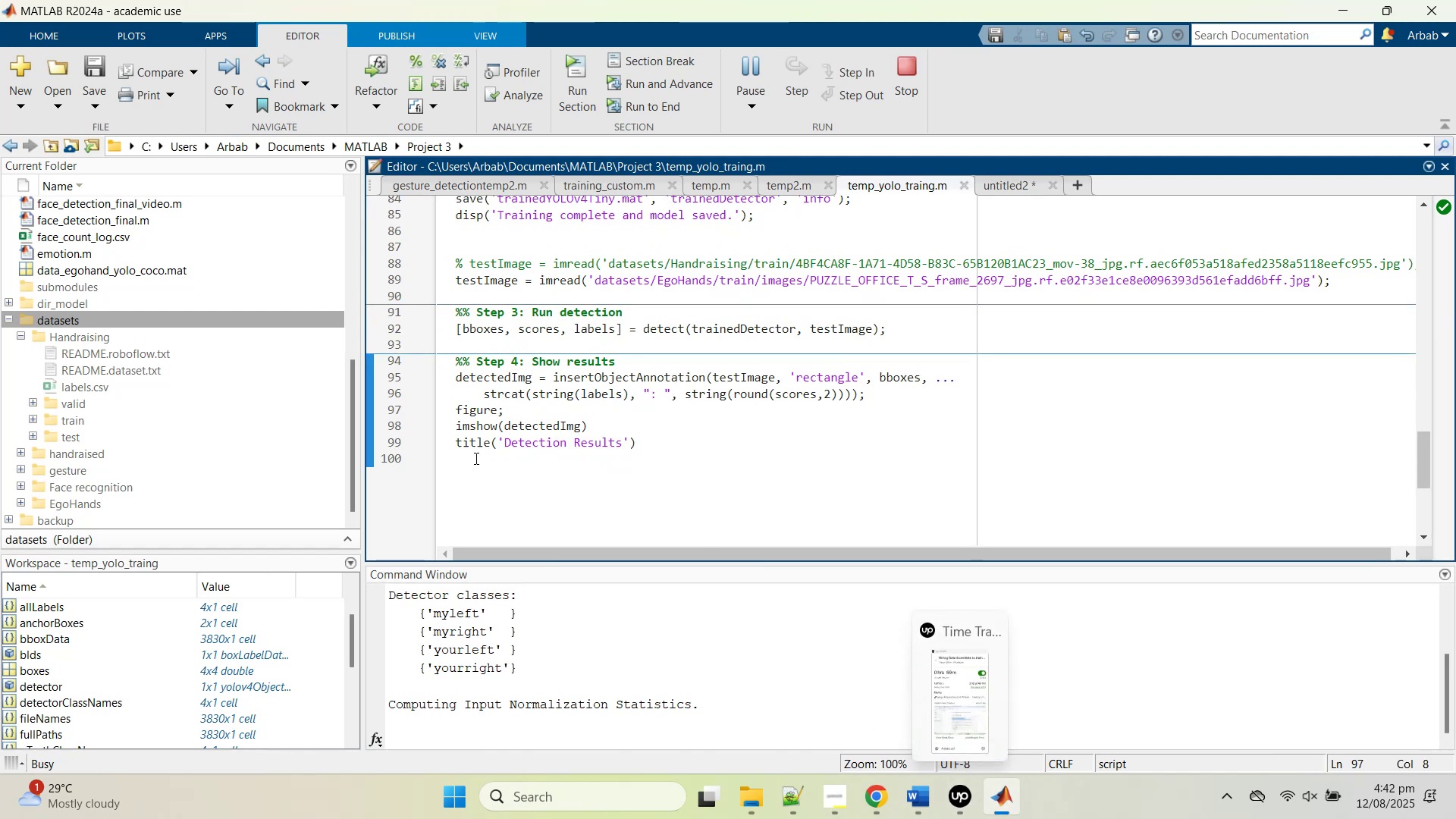 
left_click([708, 438])
 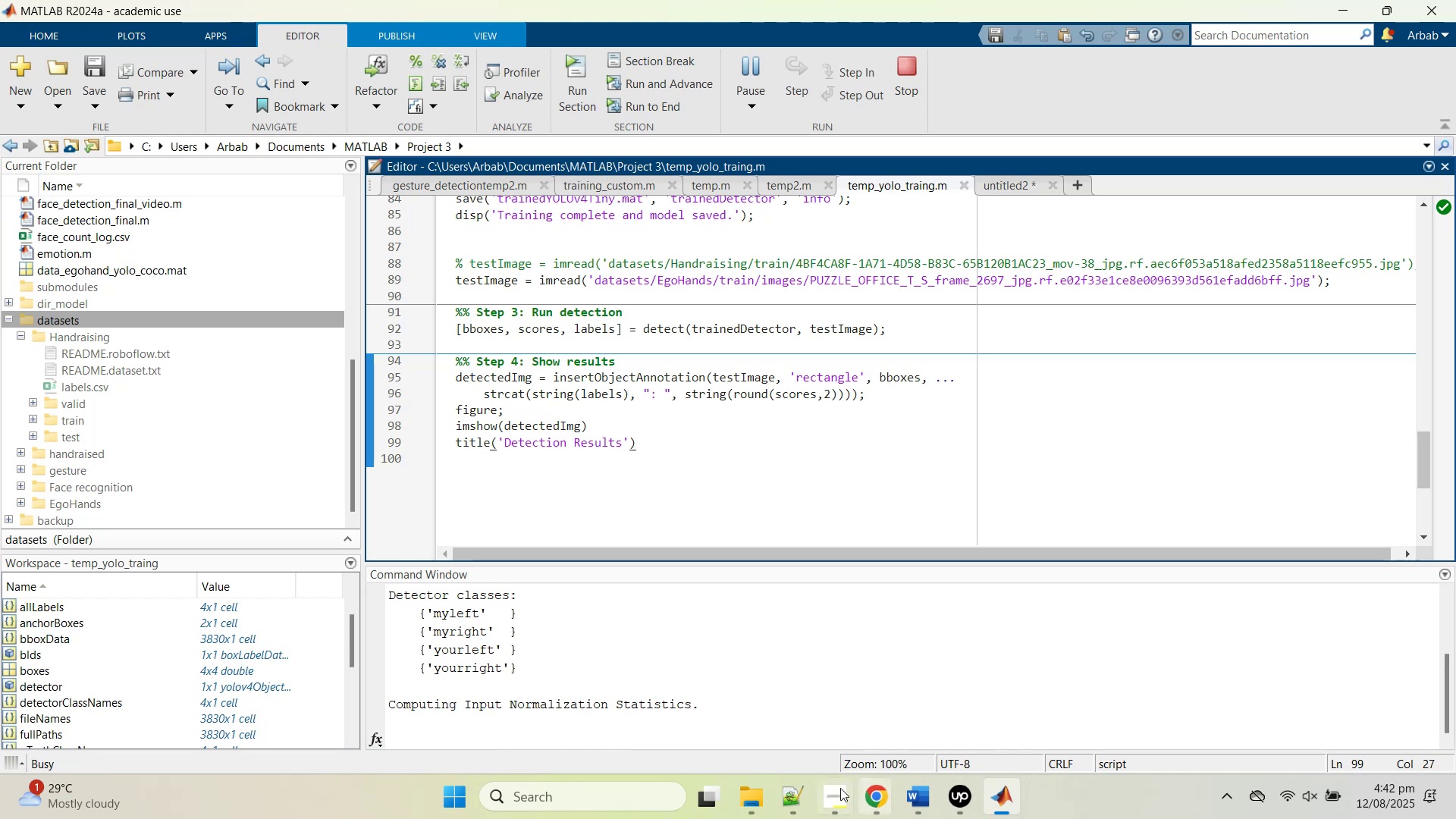 
left_click([833, 788])
 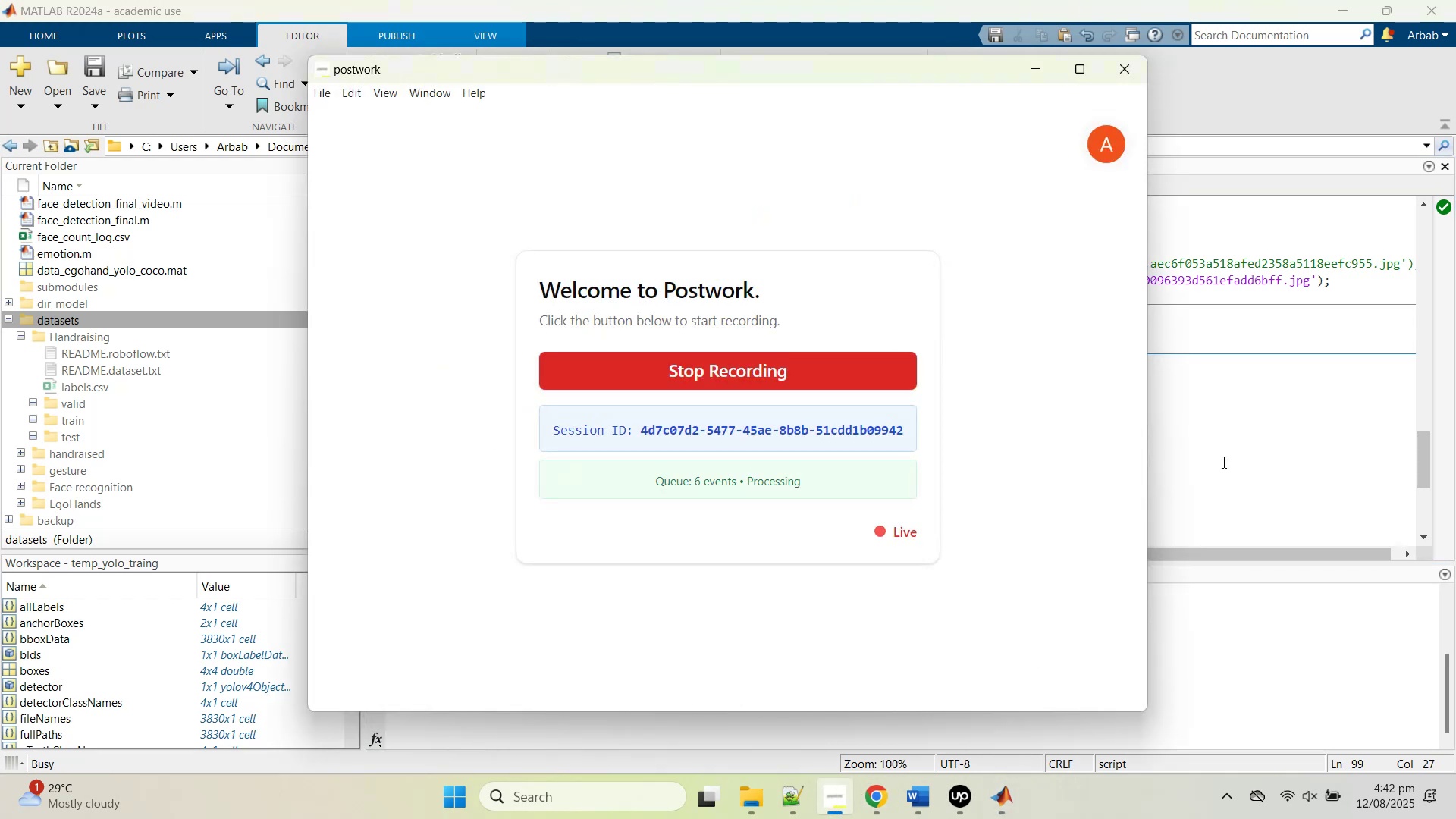 
left_click([1219, 459])
 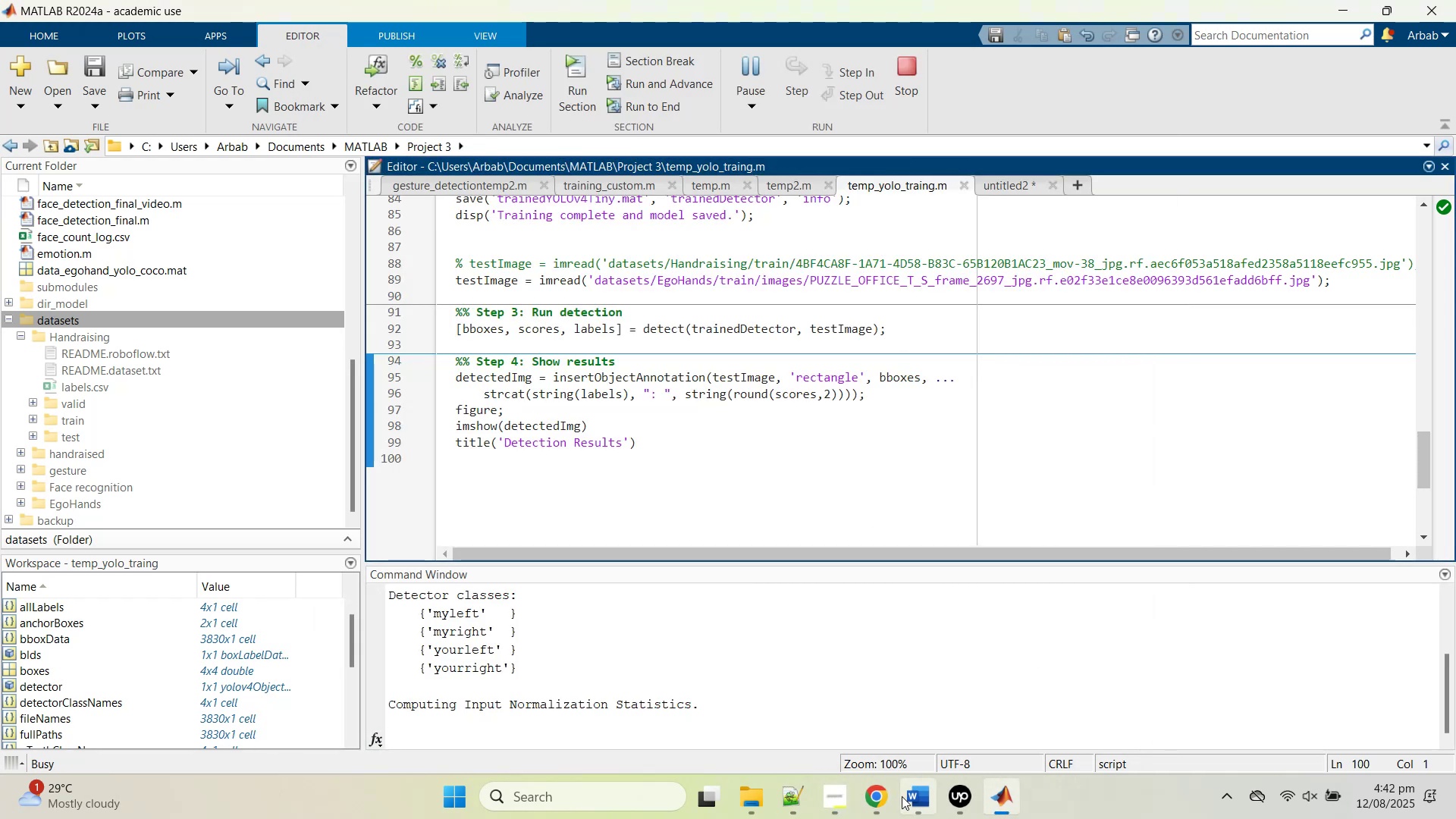 
left_click([890, 801])
 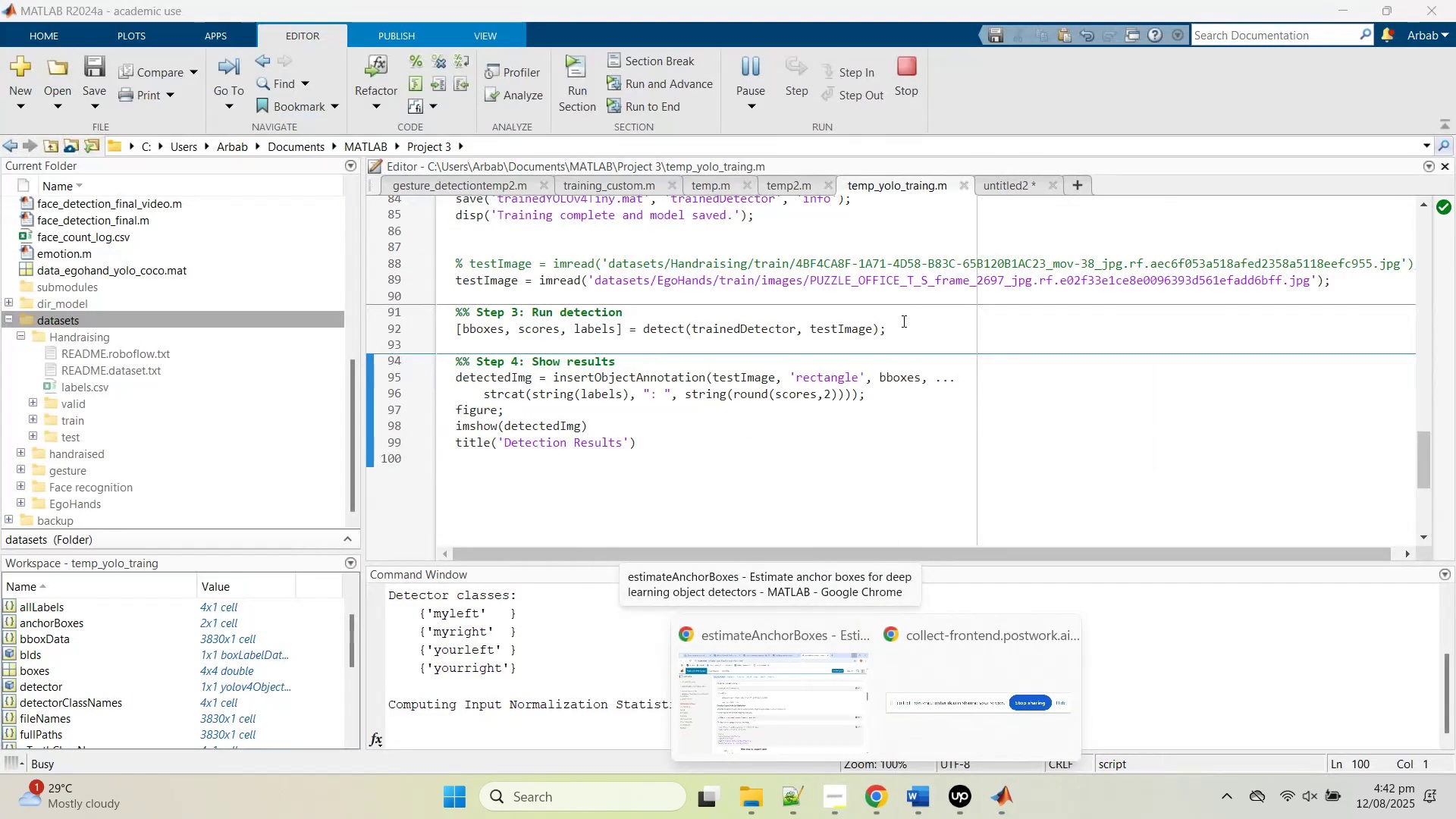 
left_click([911, 366])
 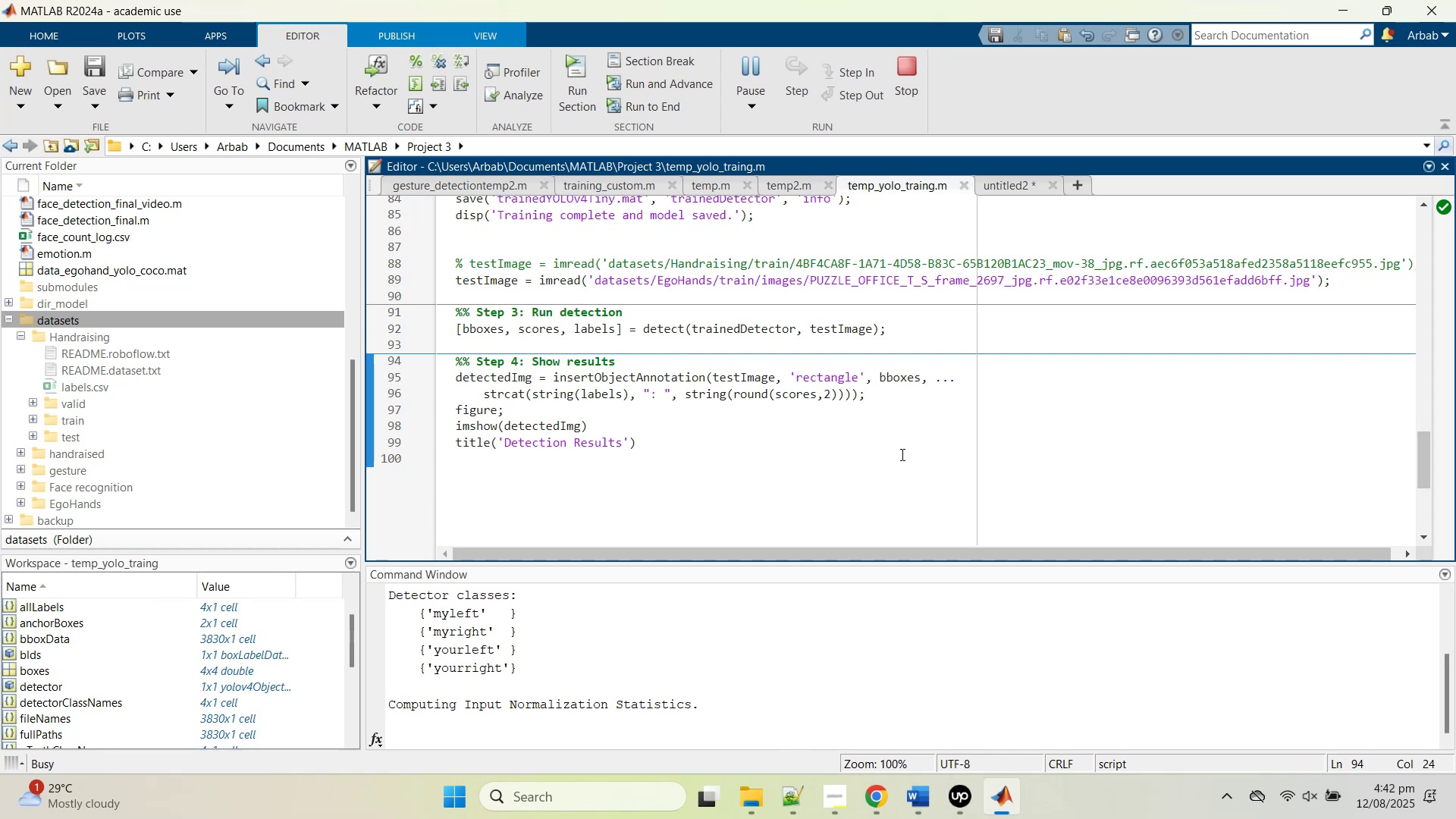 
wait(6.16)
 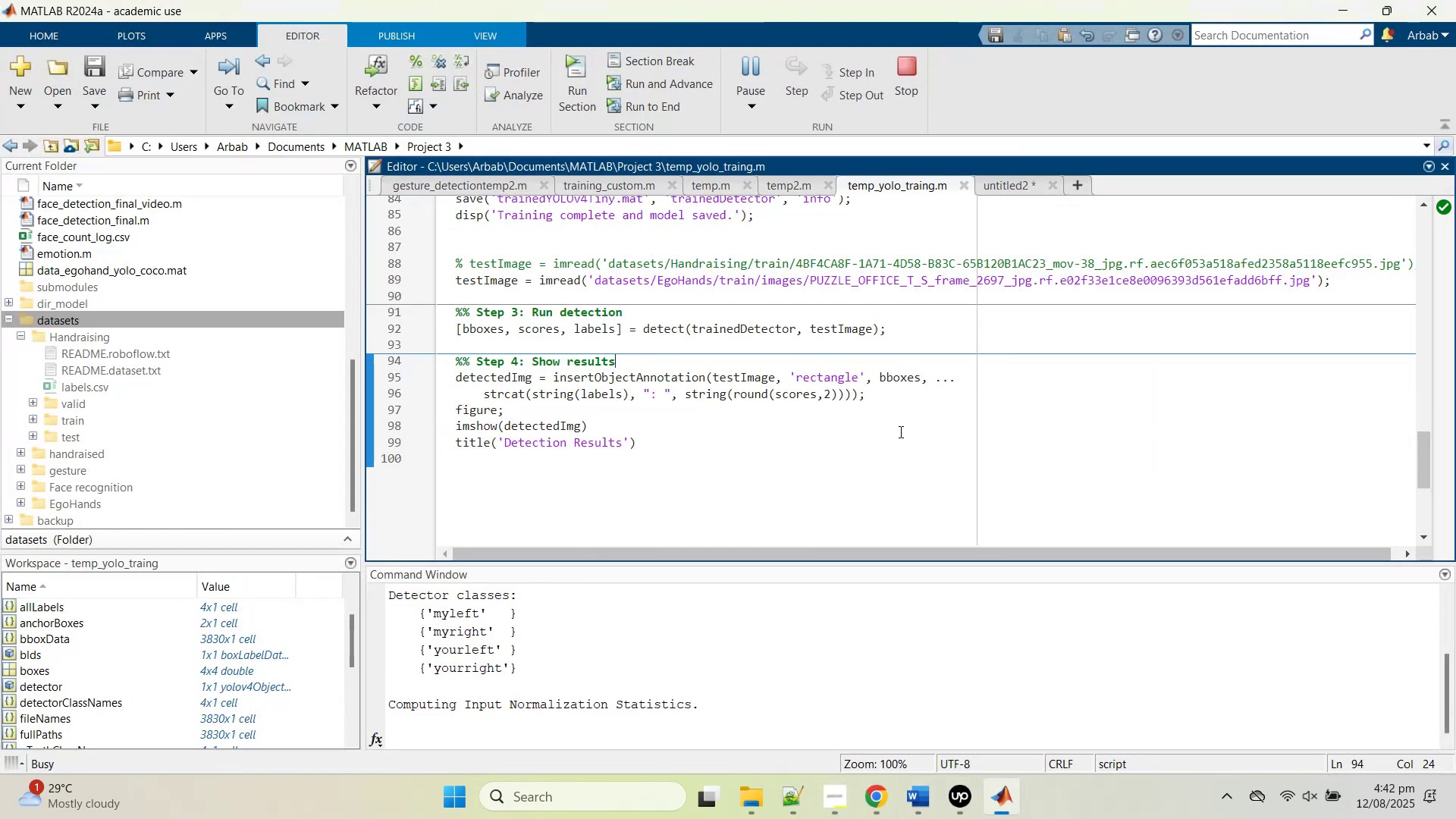 
left_click([901, 454])
 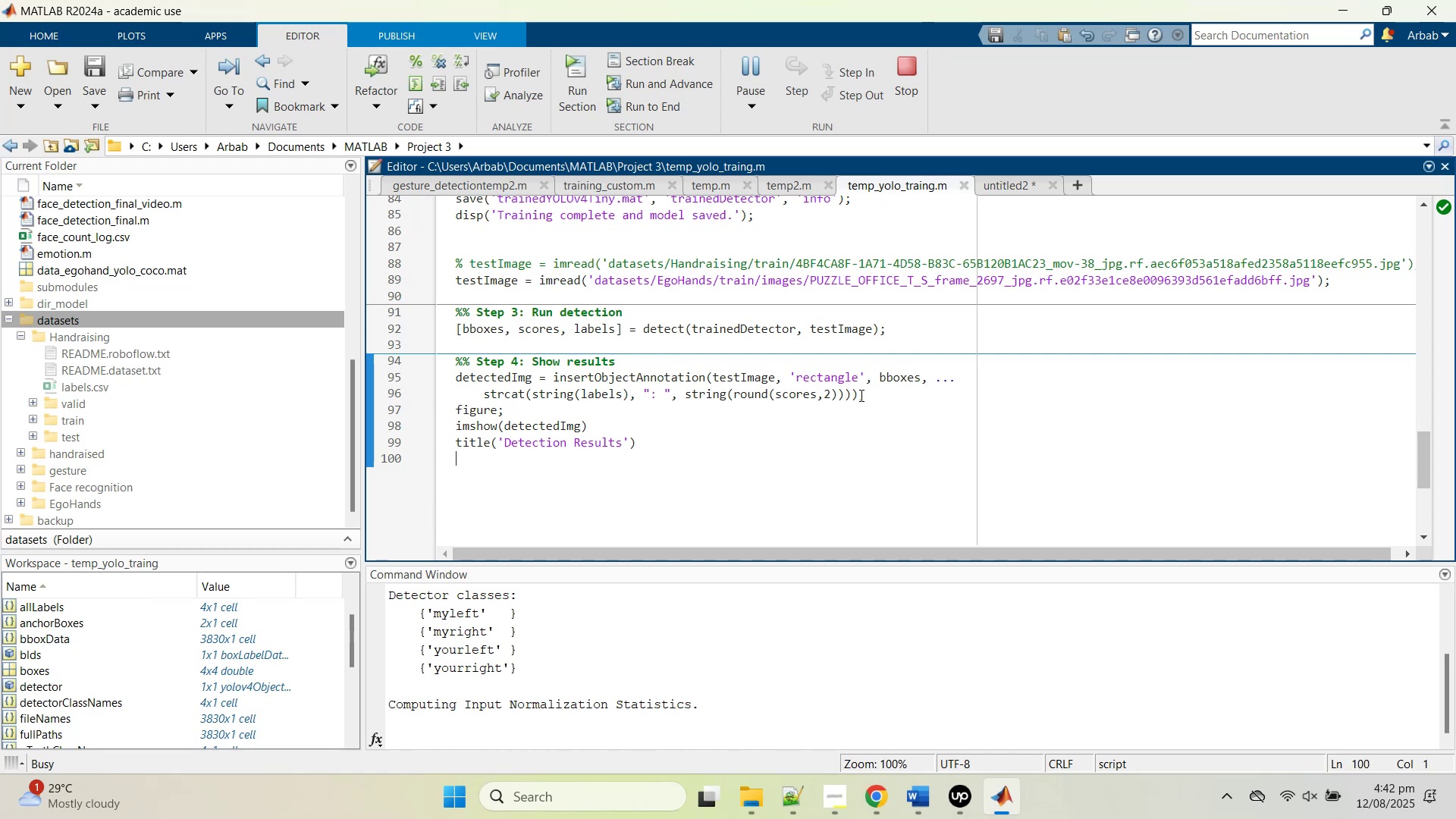 
left_click([783, 392])
 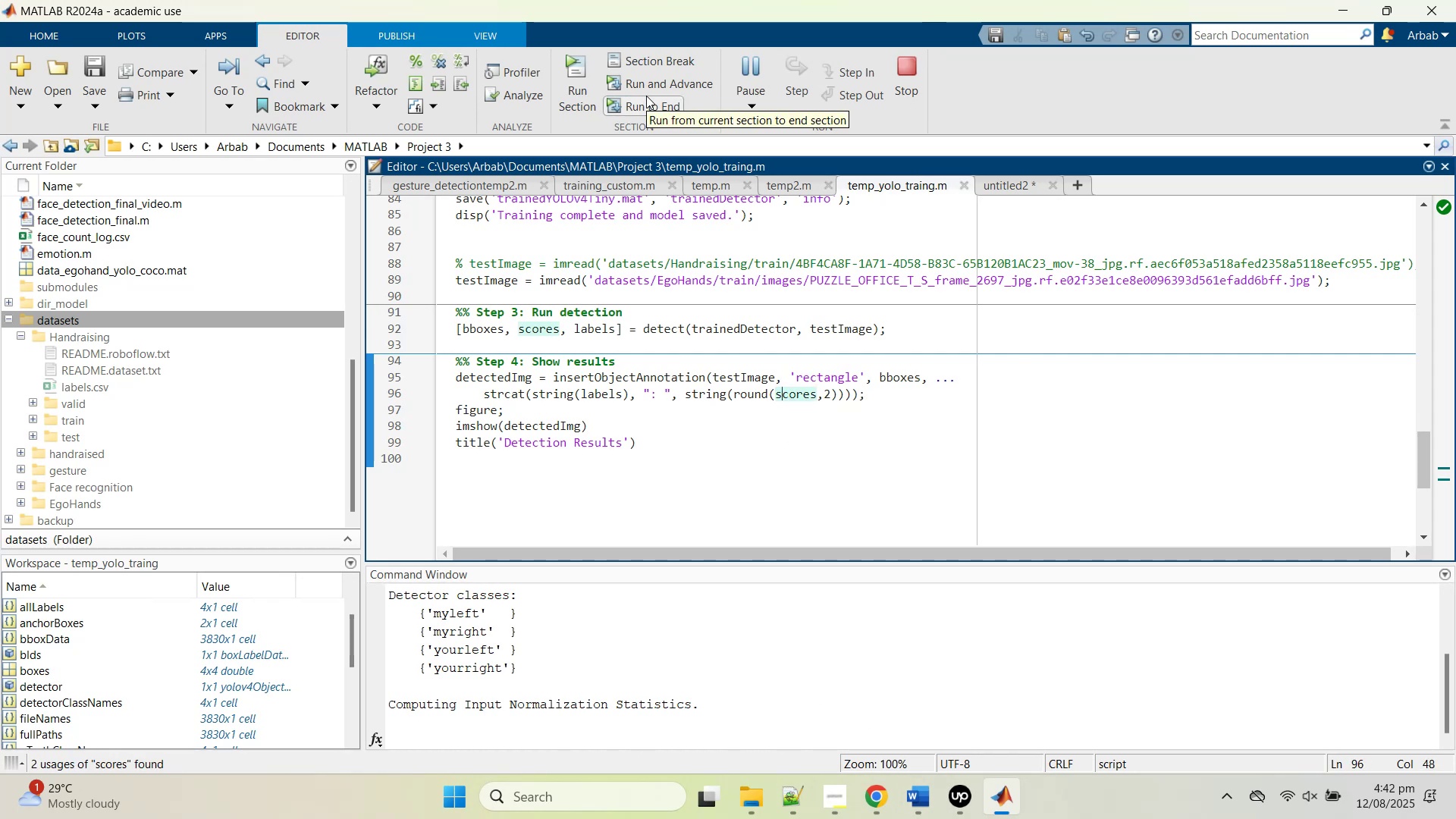 
wait(7.98)
 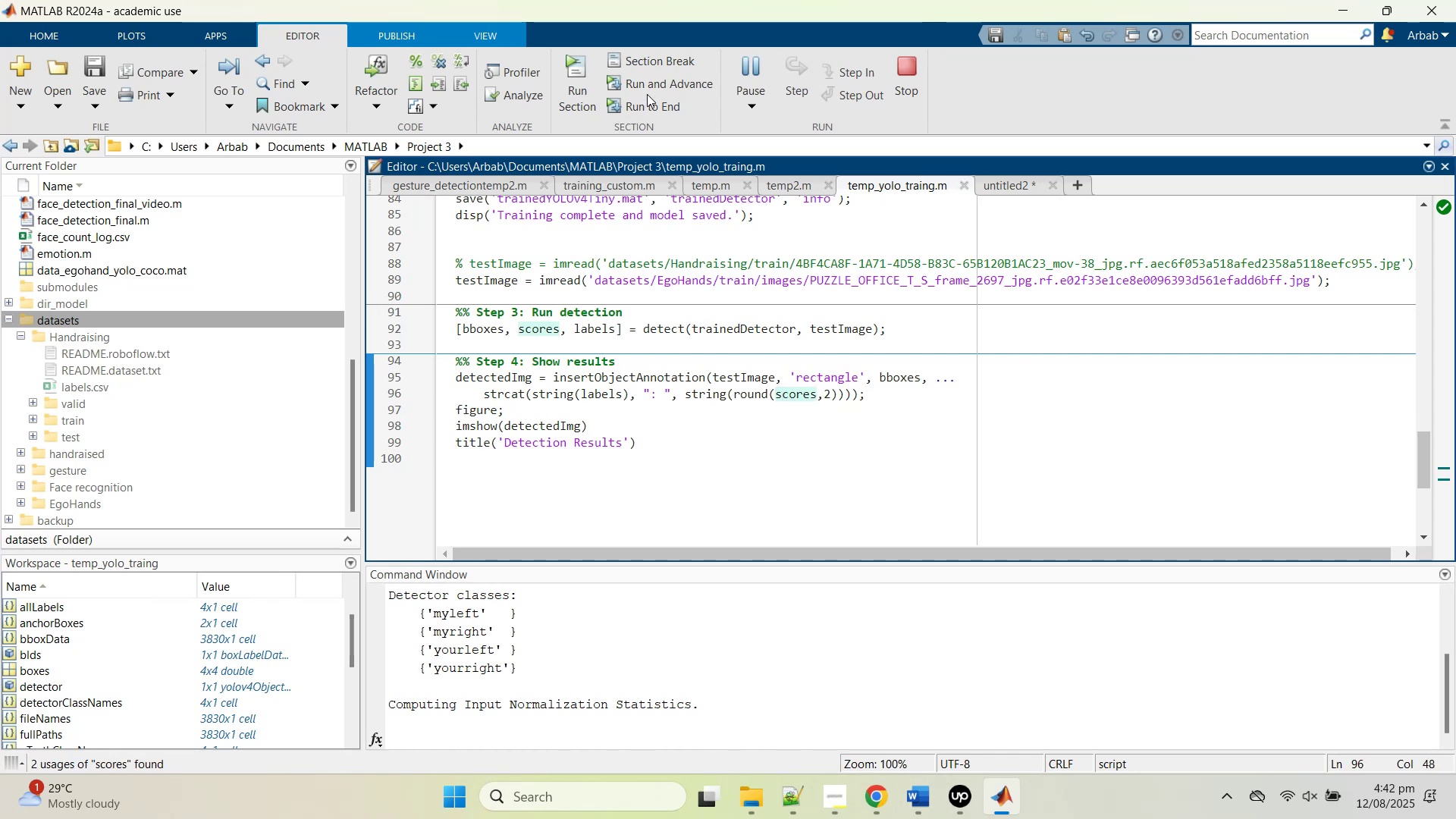 
left_click([662, 403])
 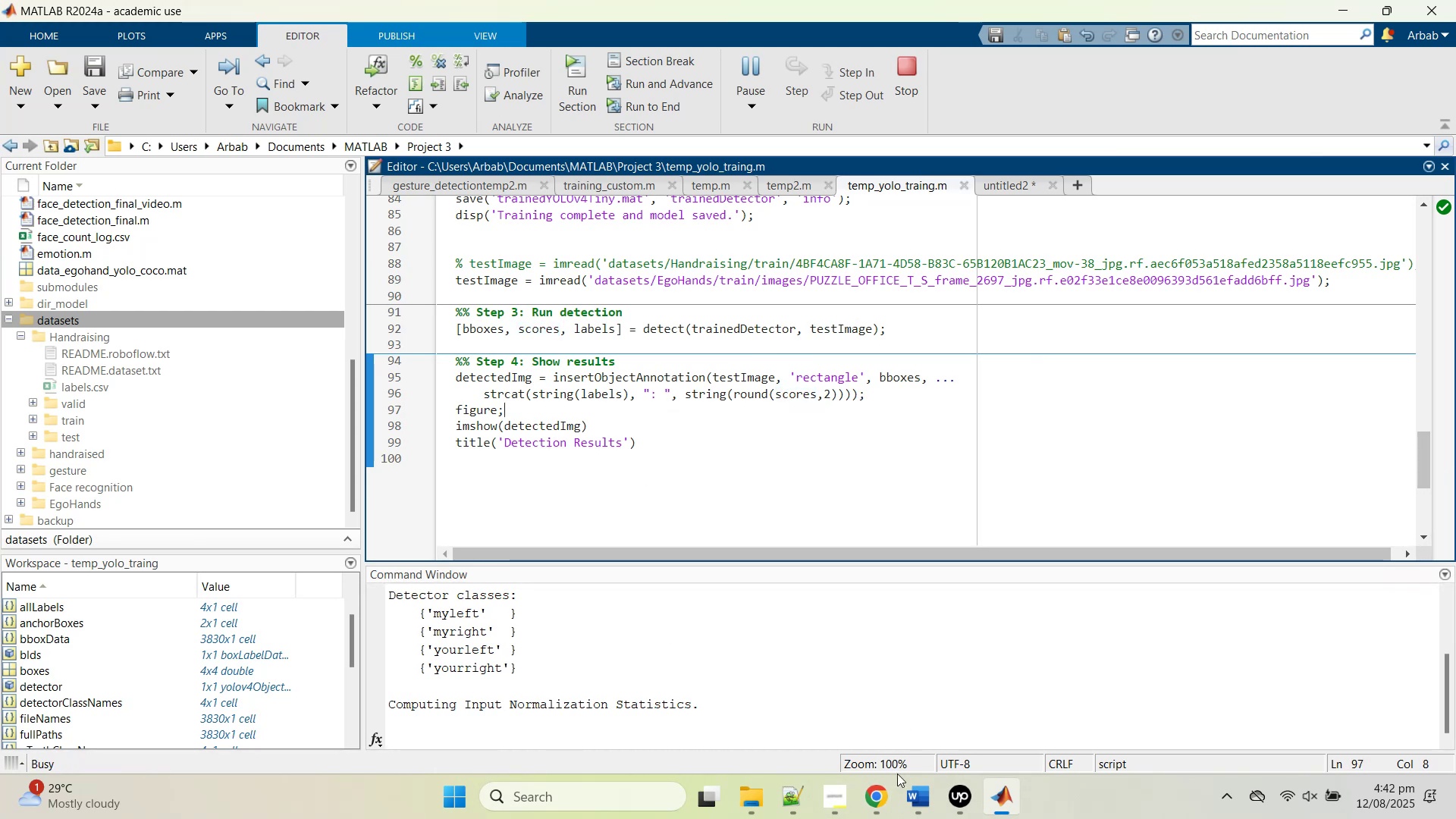 
left_click([805, 716])
 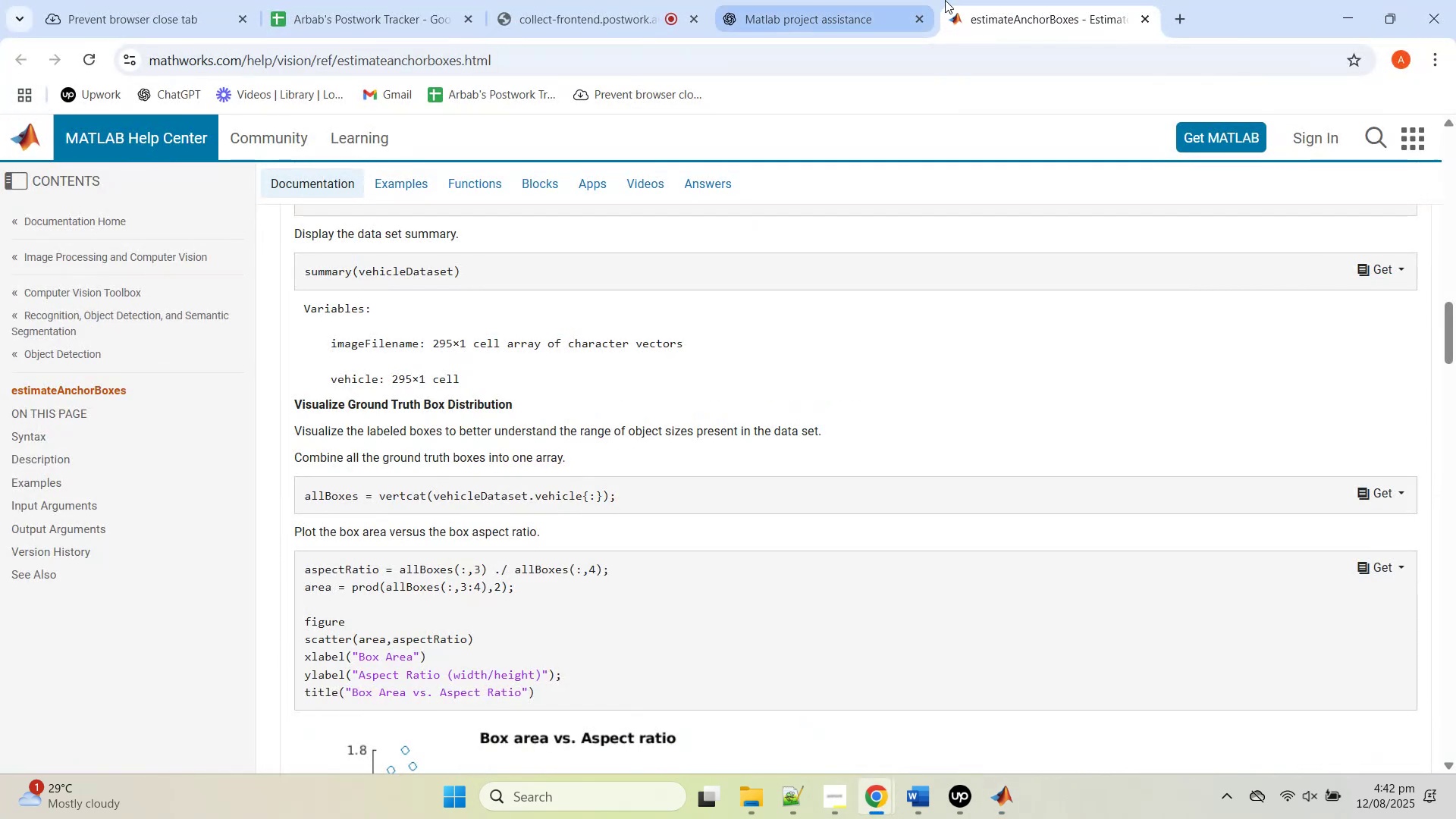 
middle_click([953, 0])
 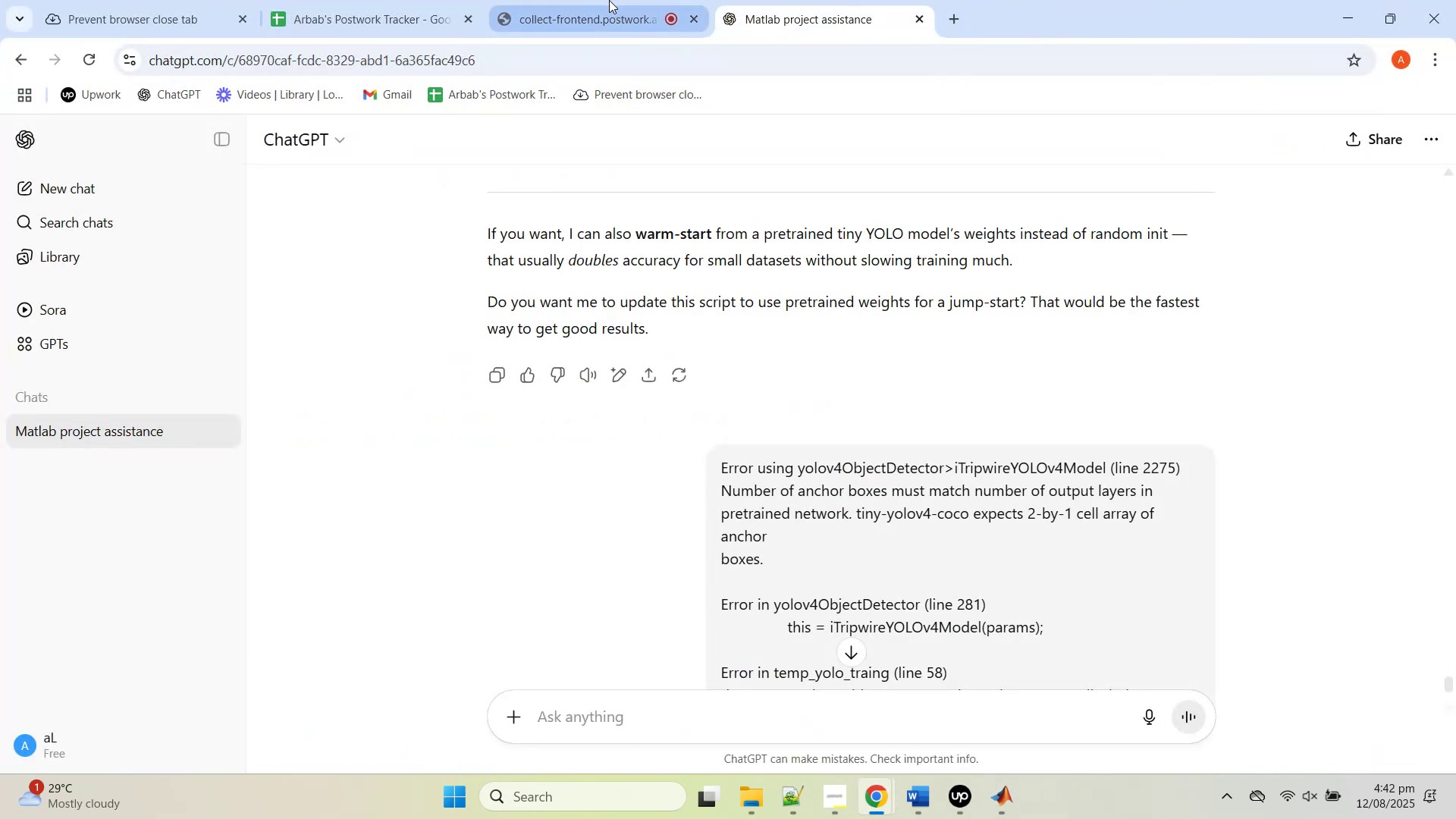 
left_click([578, 0])
 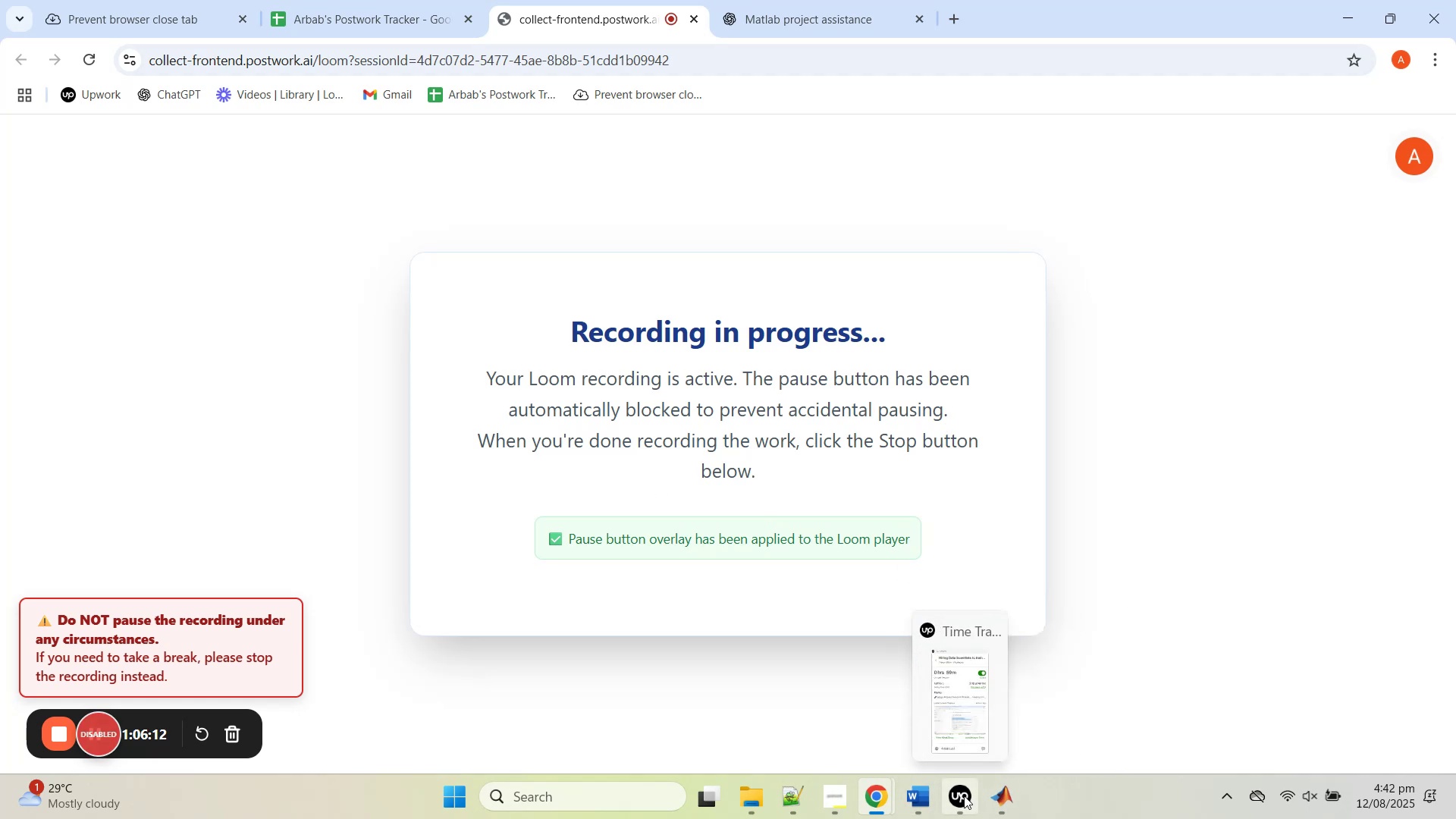 
wait(5.77)
 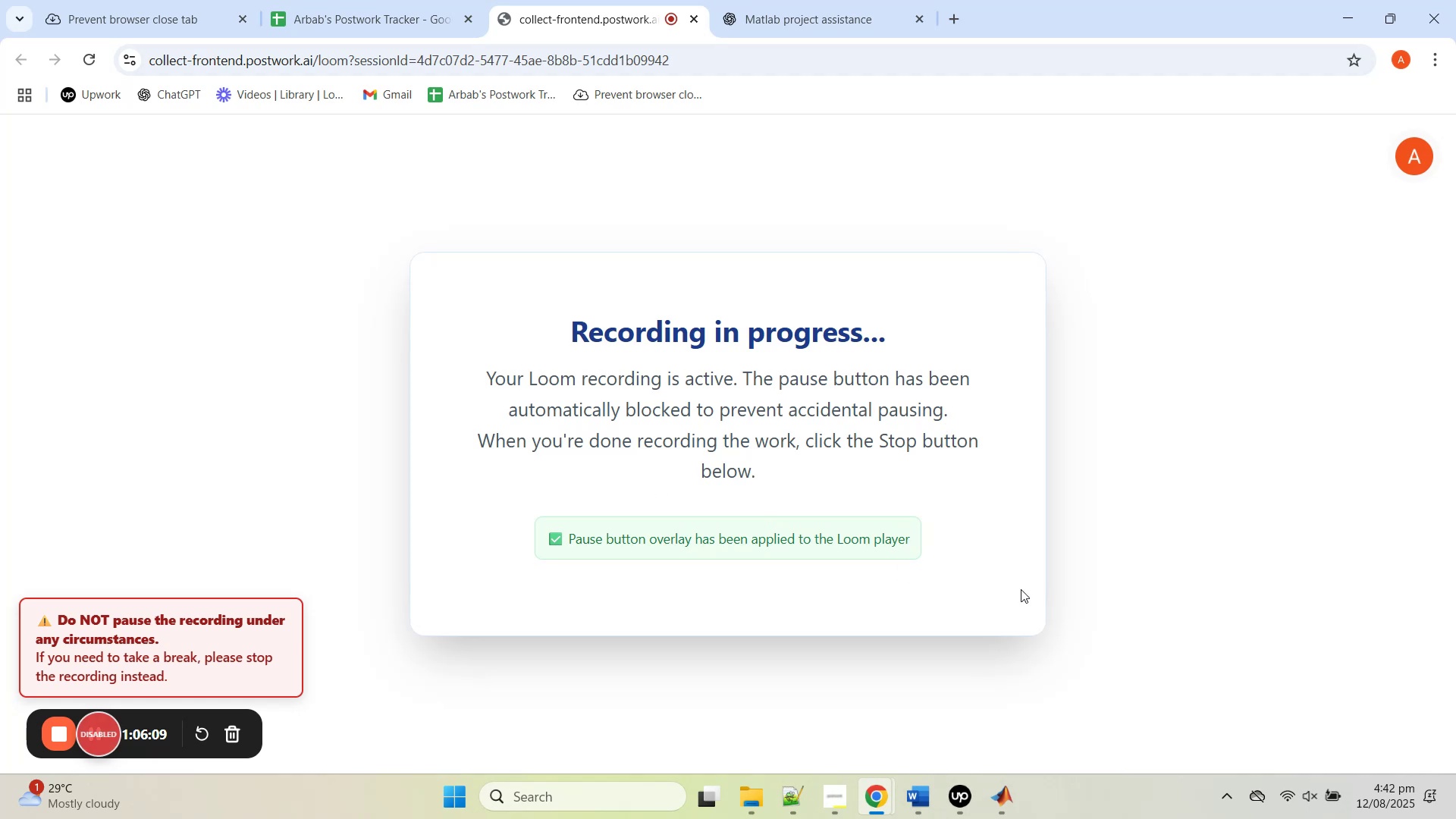 
left_click([996, 802])
 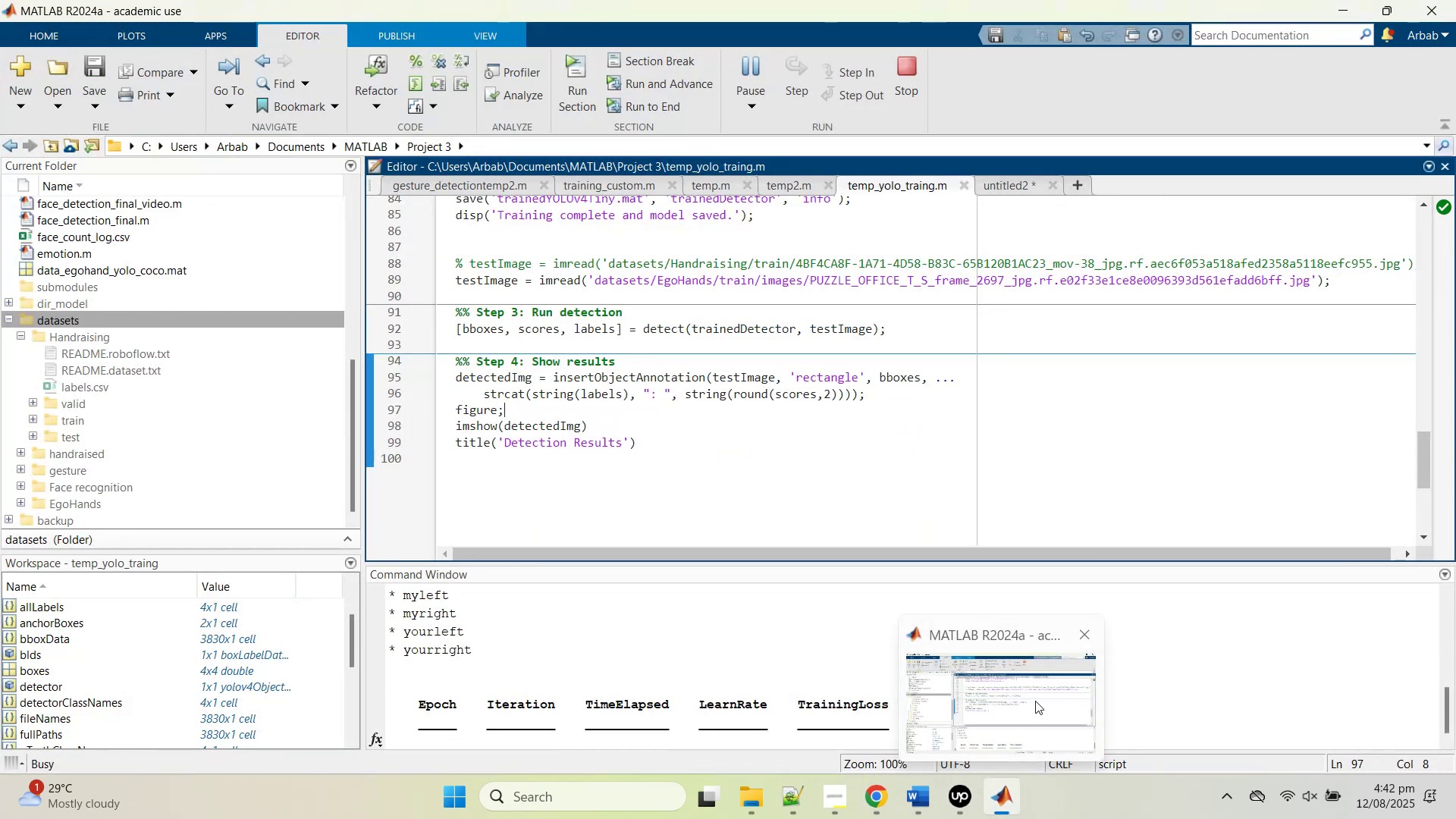 
wait(5.37)
 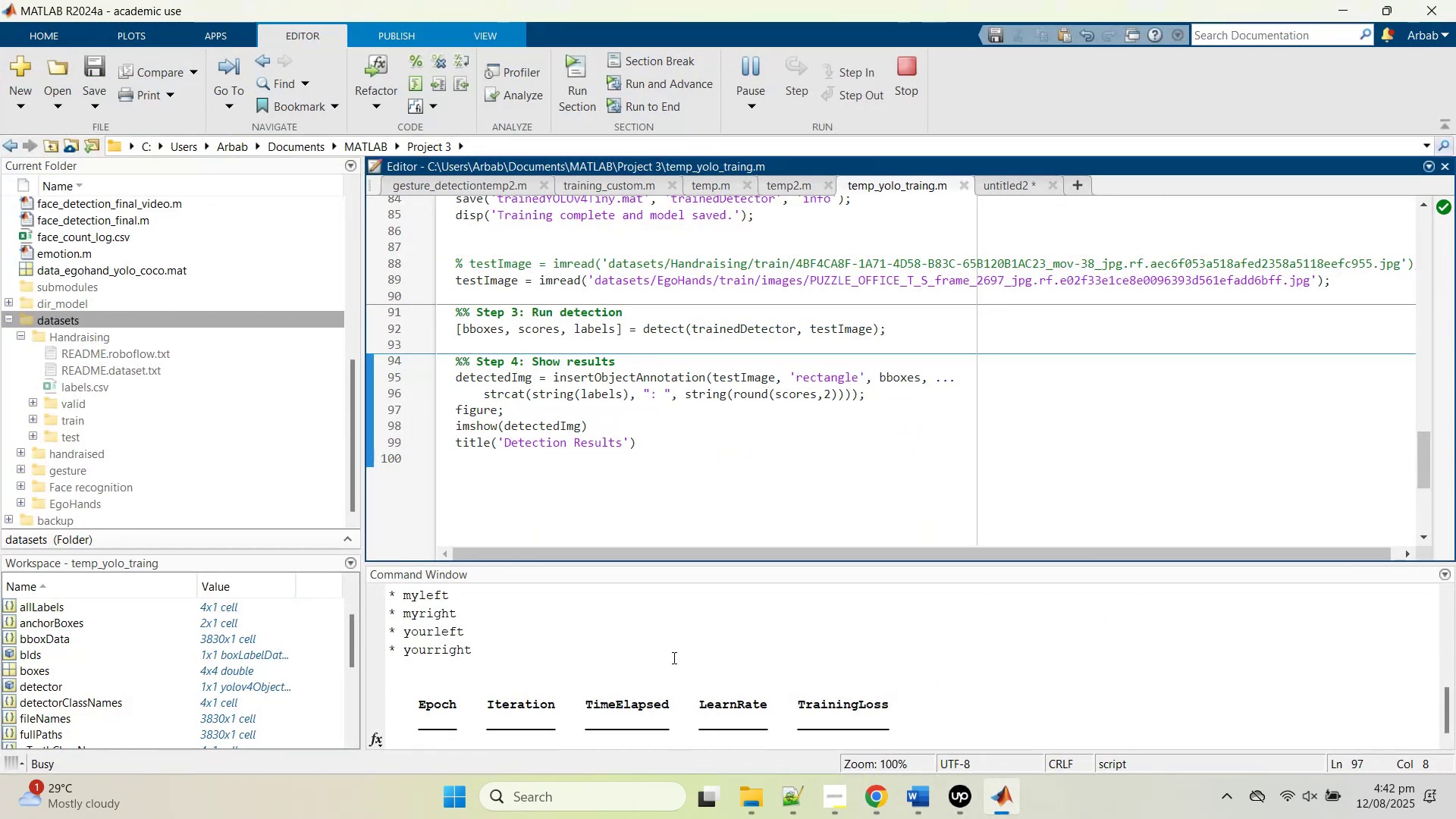 
left_click([668, 689])
 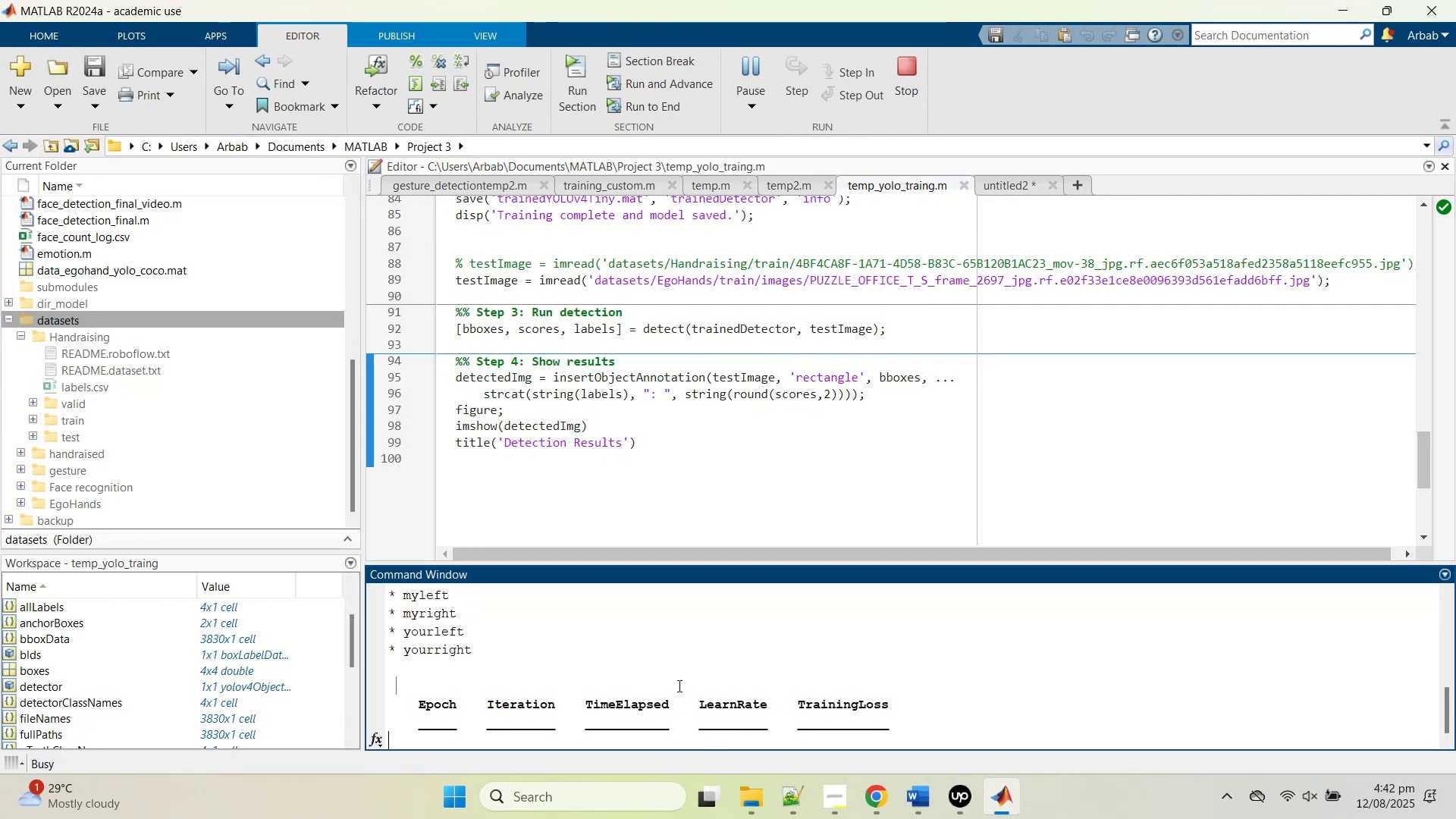 
scroll: coordinate [679, 685], scroll_direction: up, amount: 2.0
 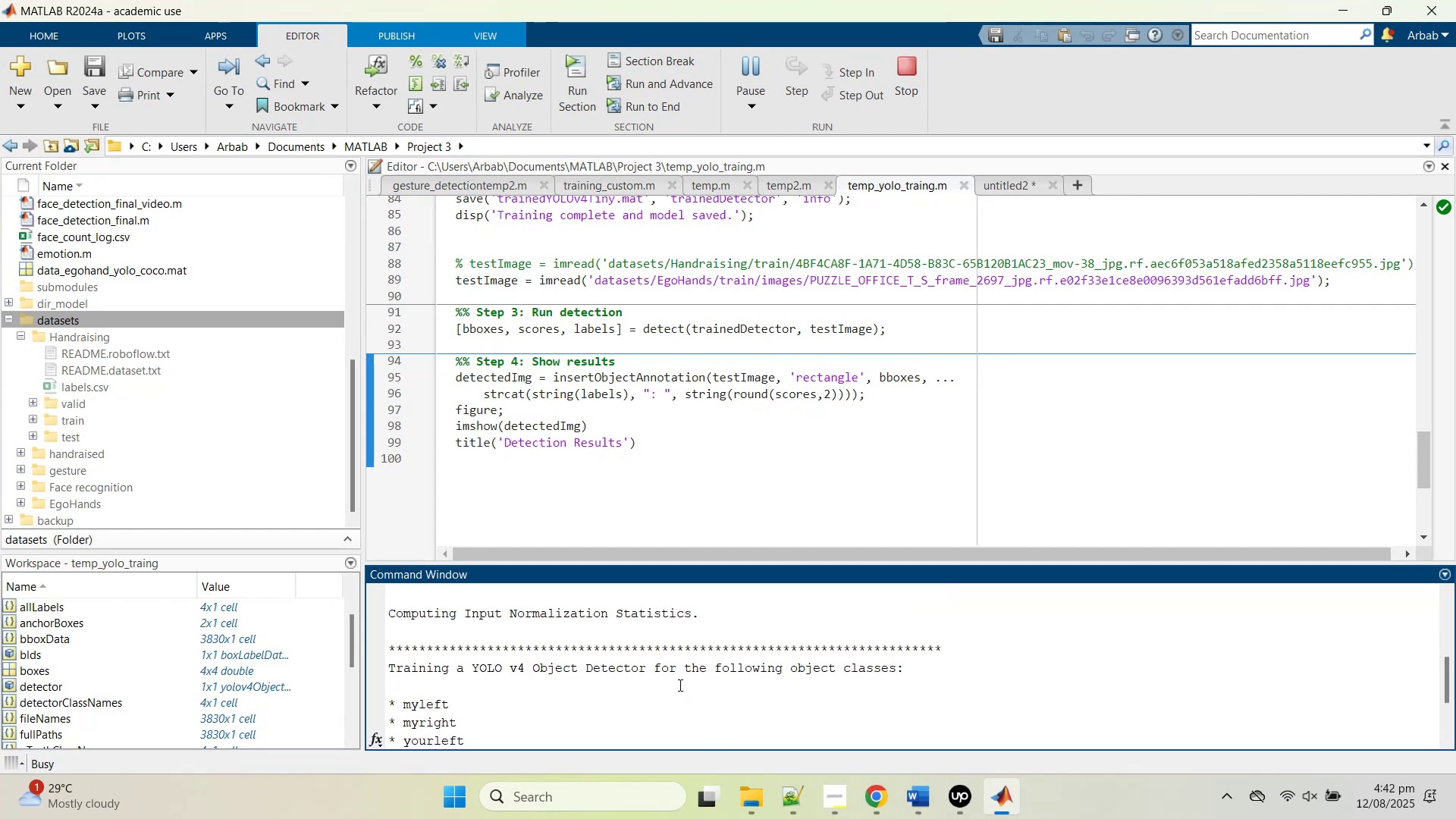 
scroll: coordinate [724, 695], scroll_direction: down, amount: 7.0
 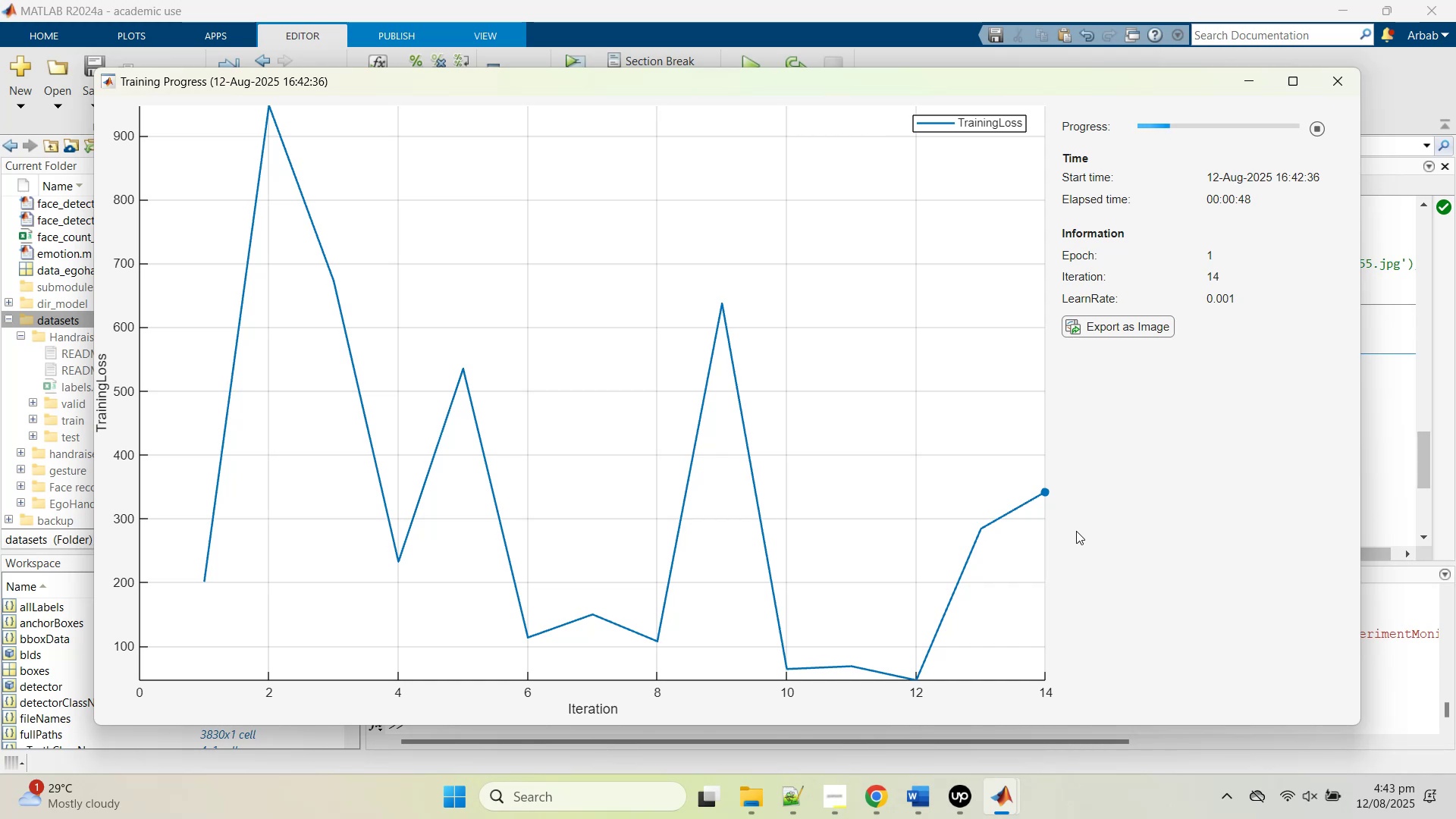 
wait(62.61)
 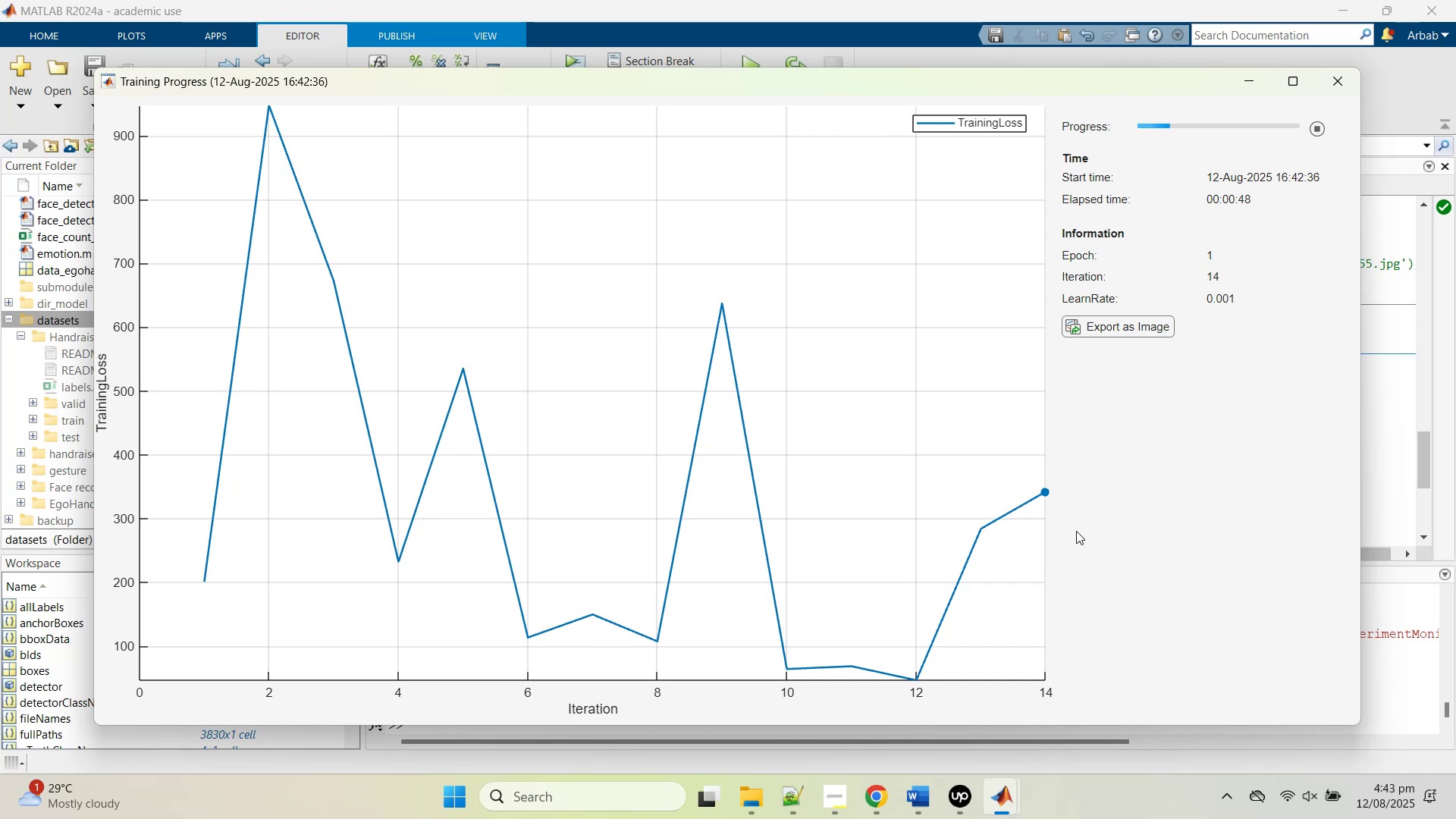 
scroll: coordinate [876, 629], scroll_direction: up, amount: 4.0
 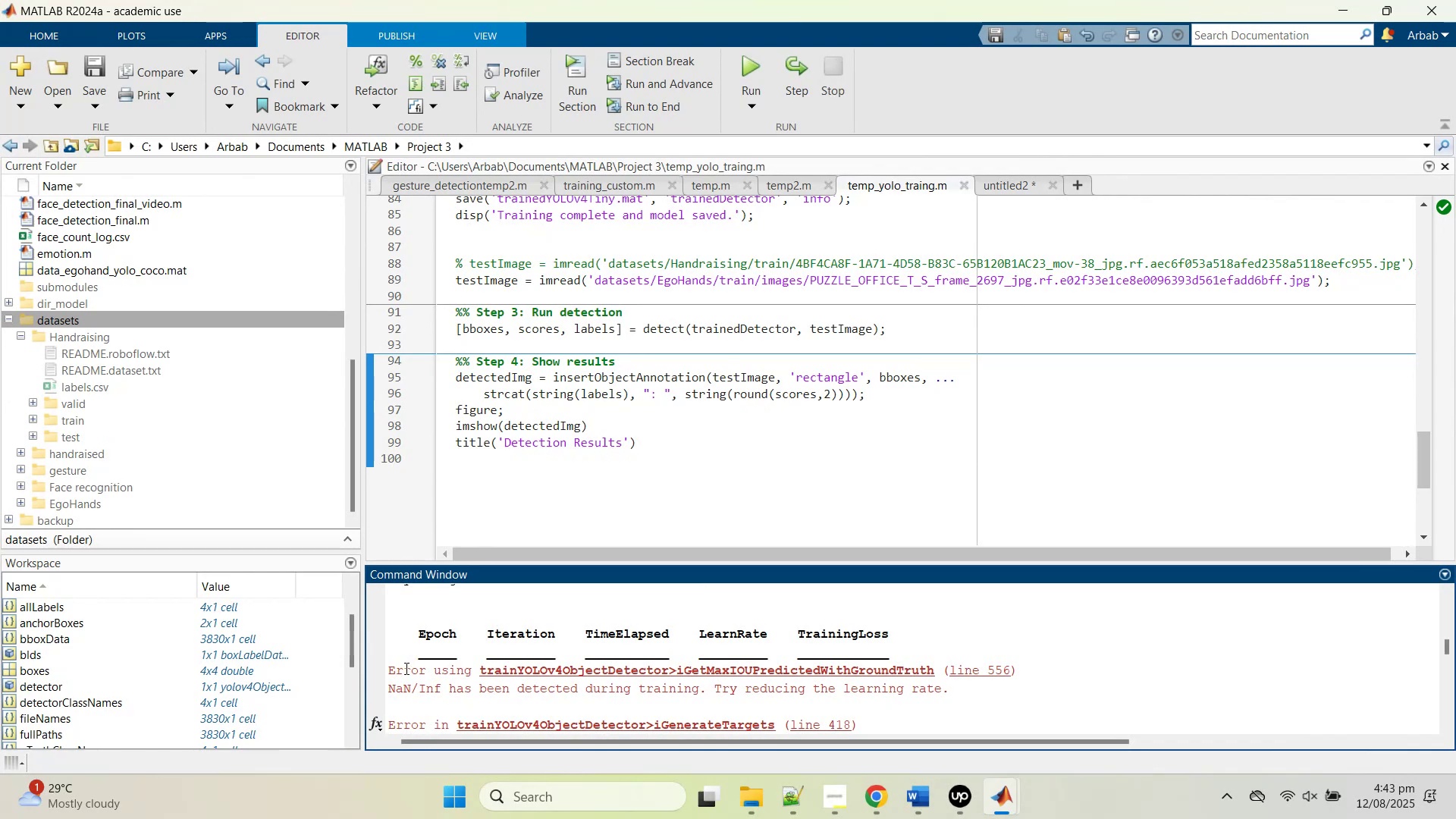 
left_click_drag(start_coordinate=[389, 670], to_coordinate=[648, 731])
 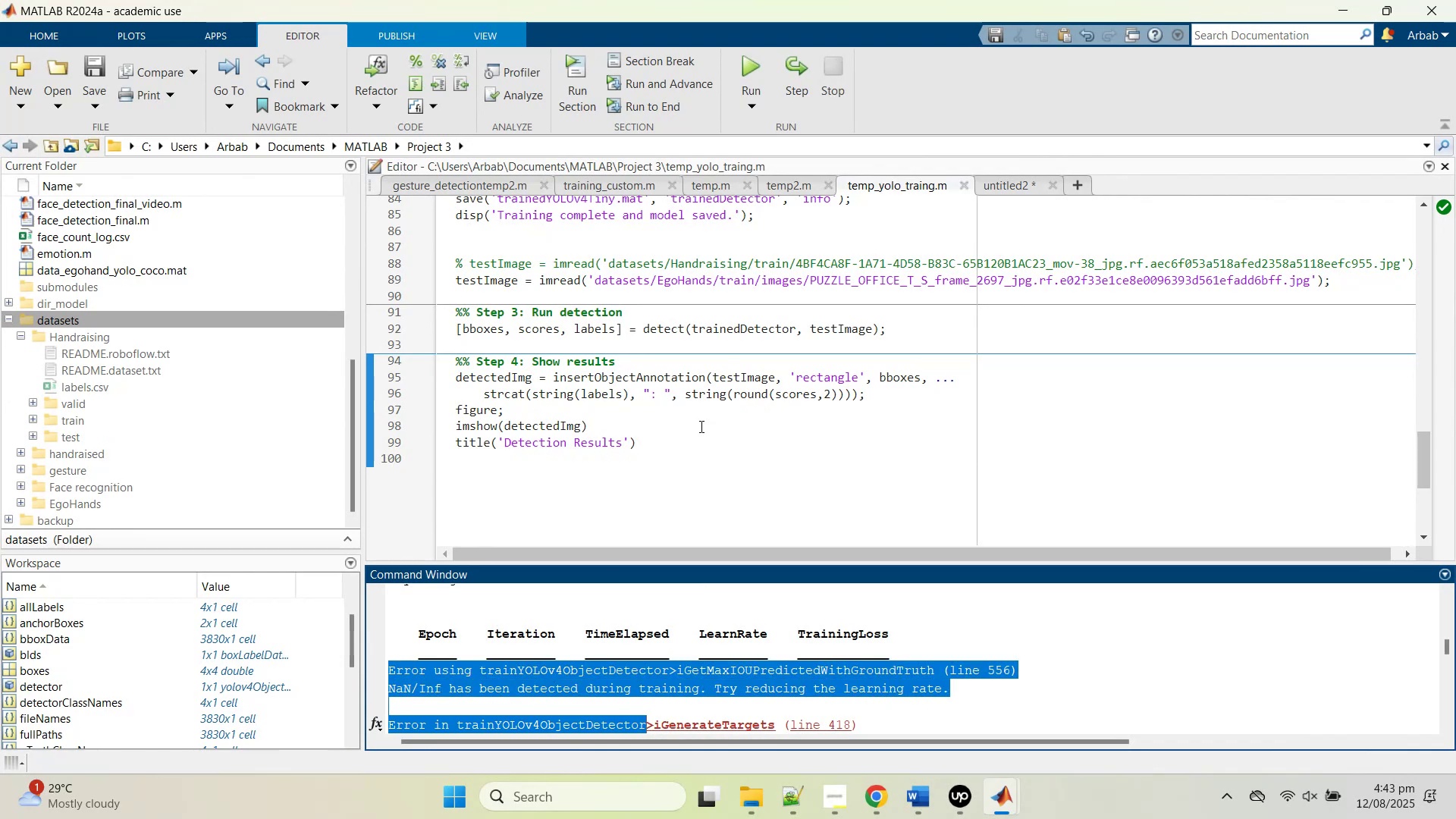 
left_click([715, 435])
 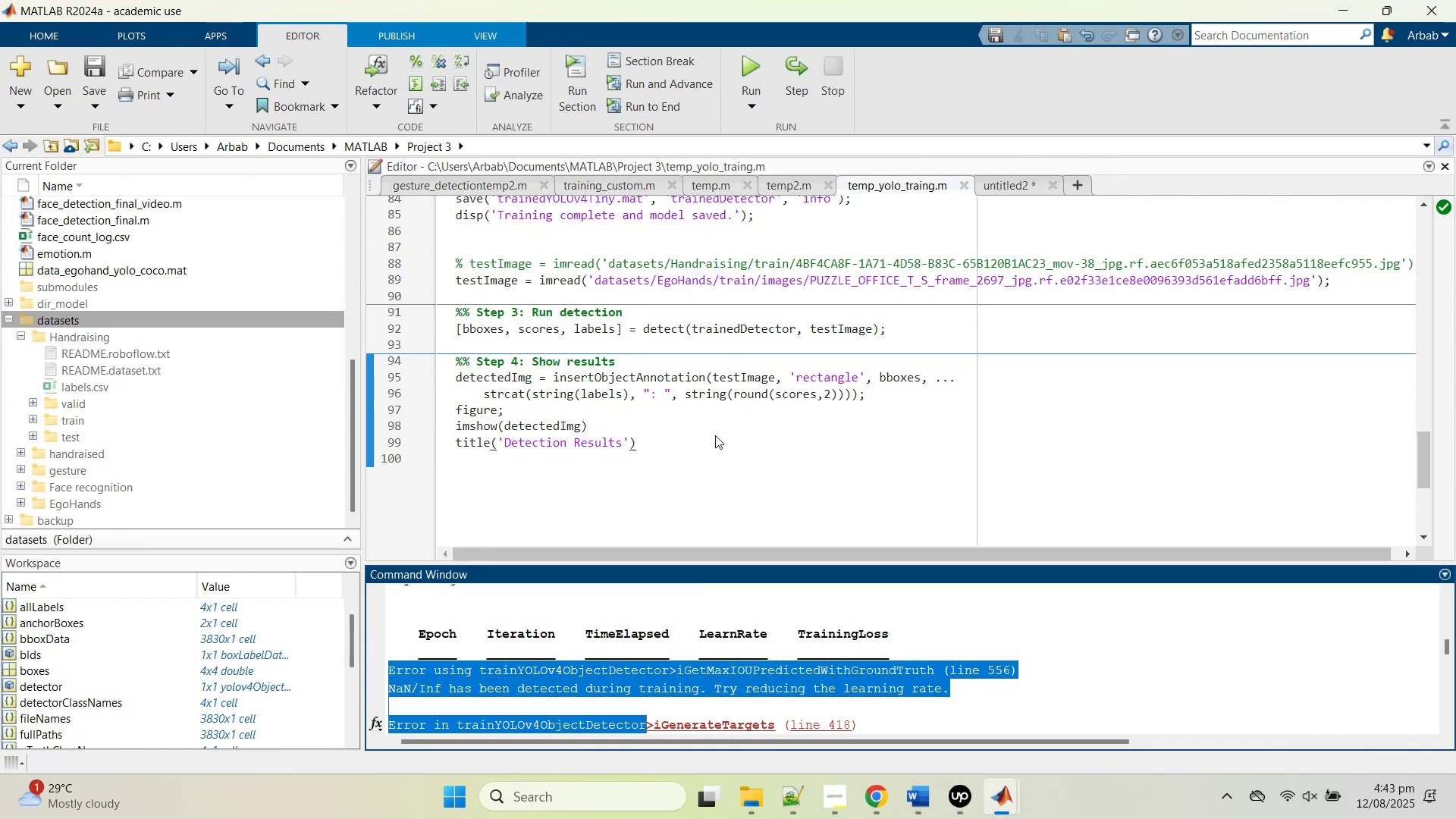 
key(Control+A)
 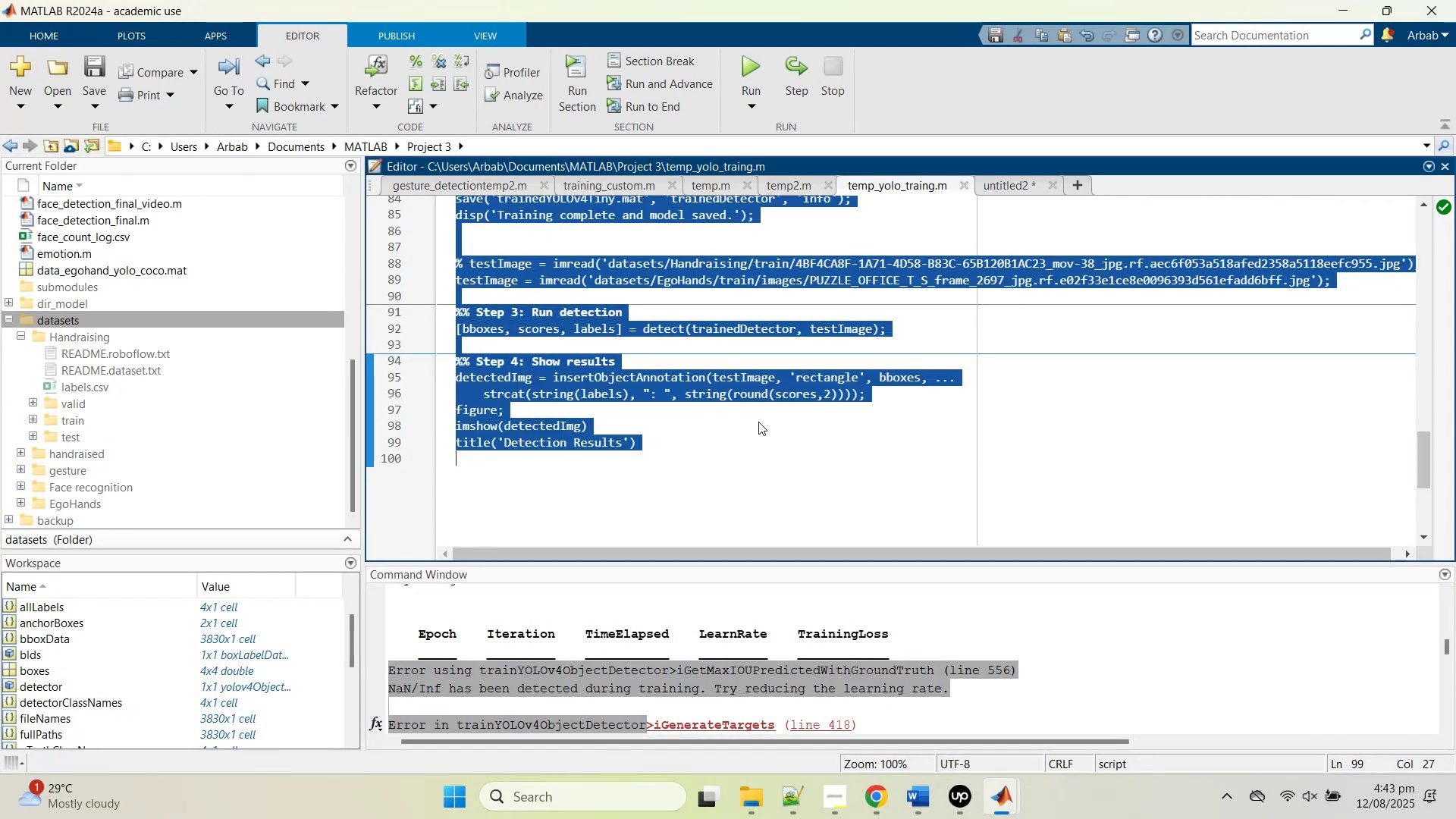 
key(Control+C)
 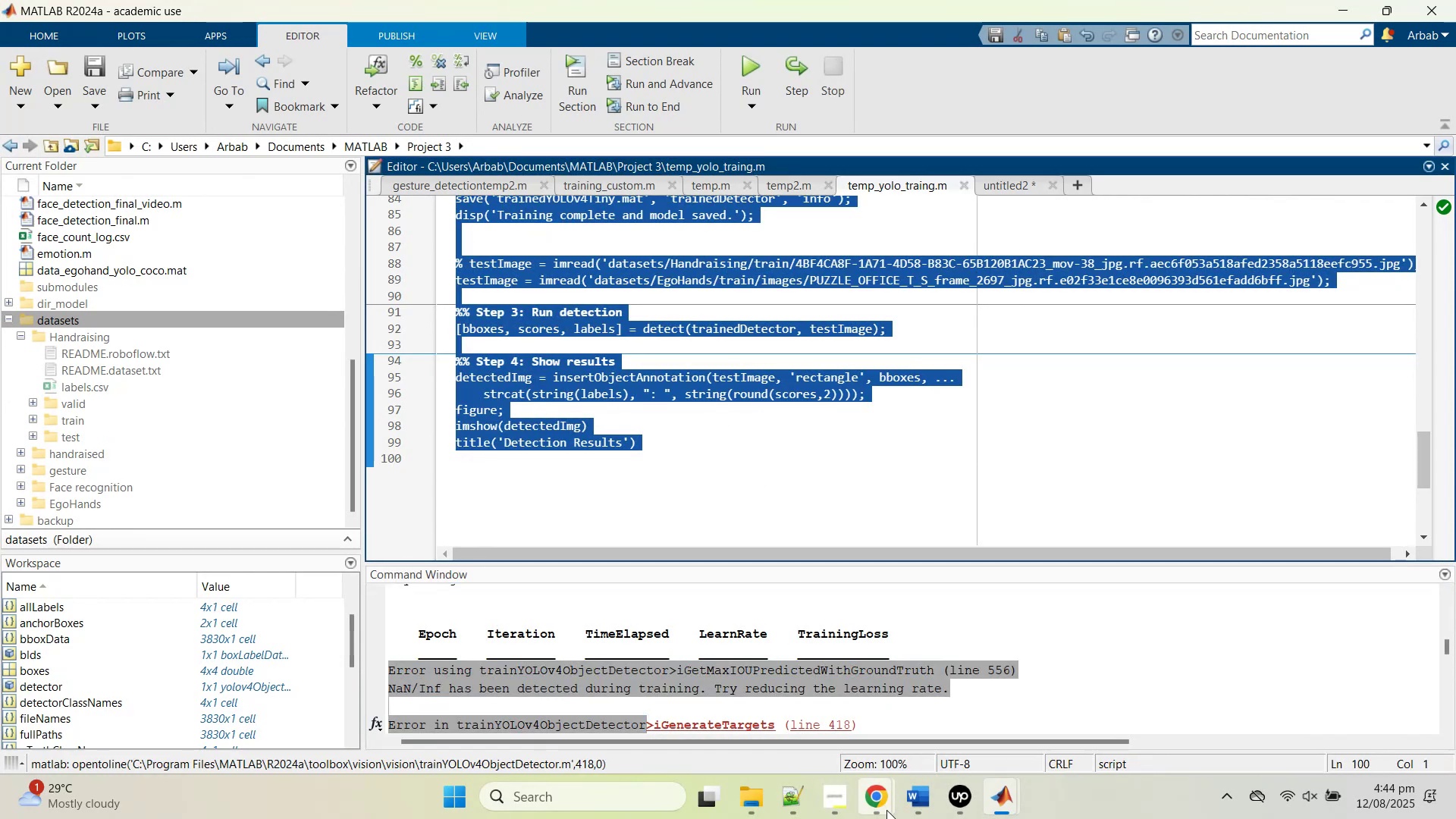 
left_click([872, 808])
 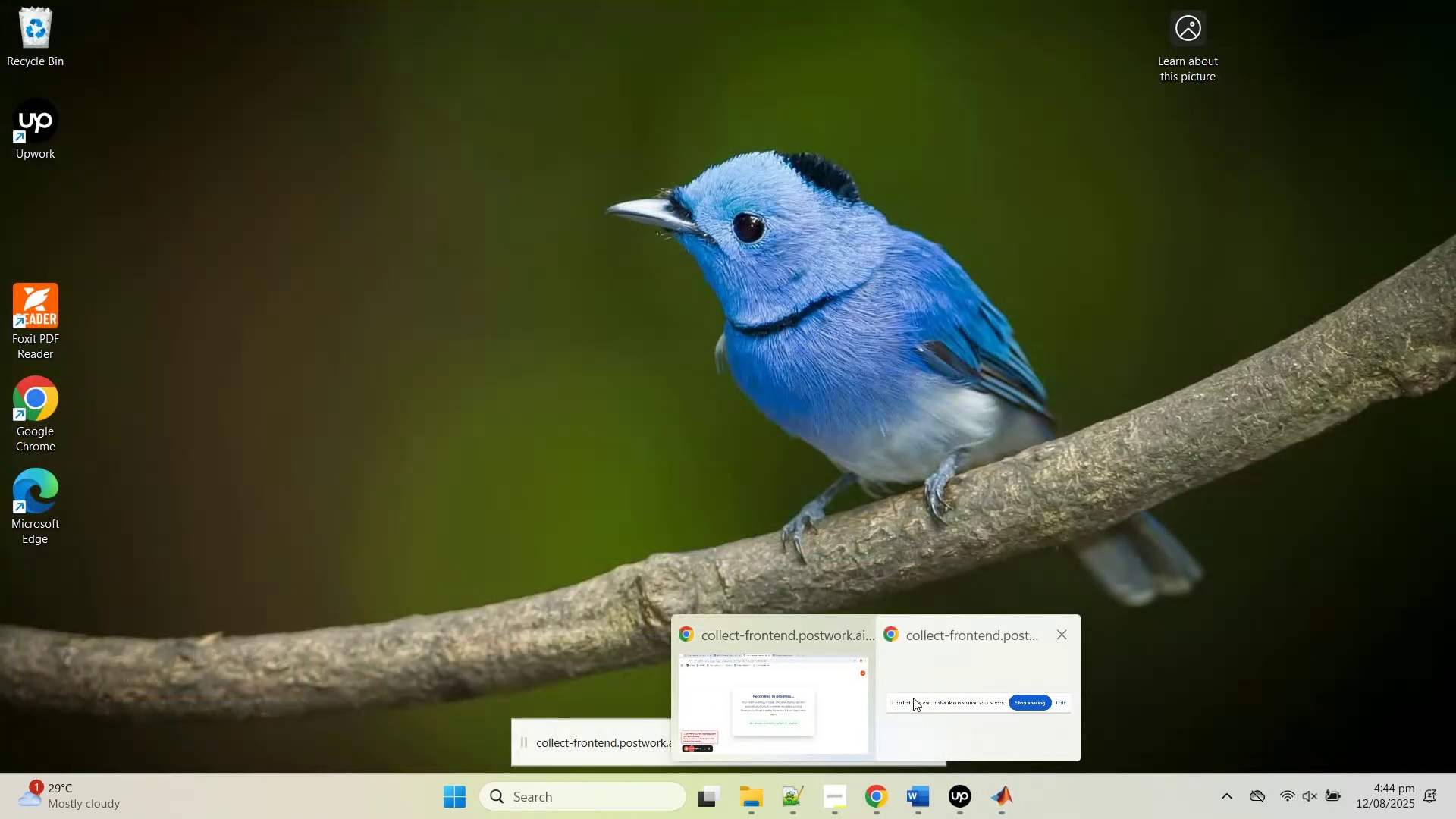 
left_click([850, 698])
 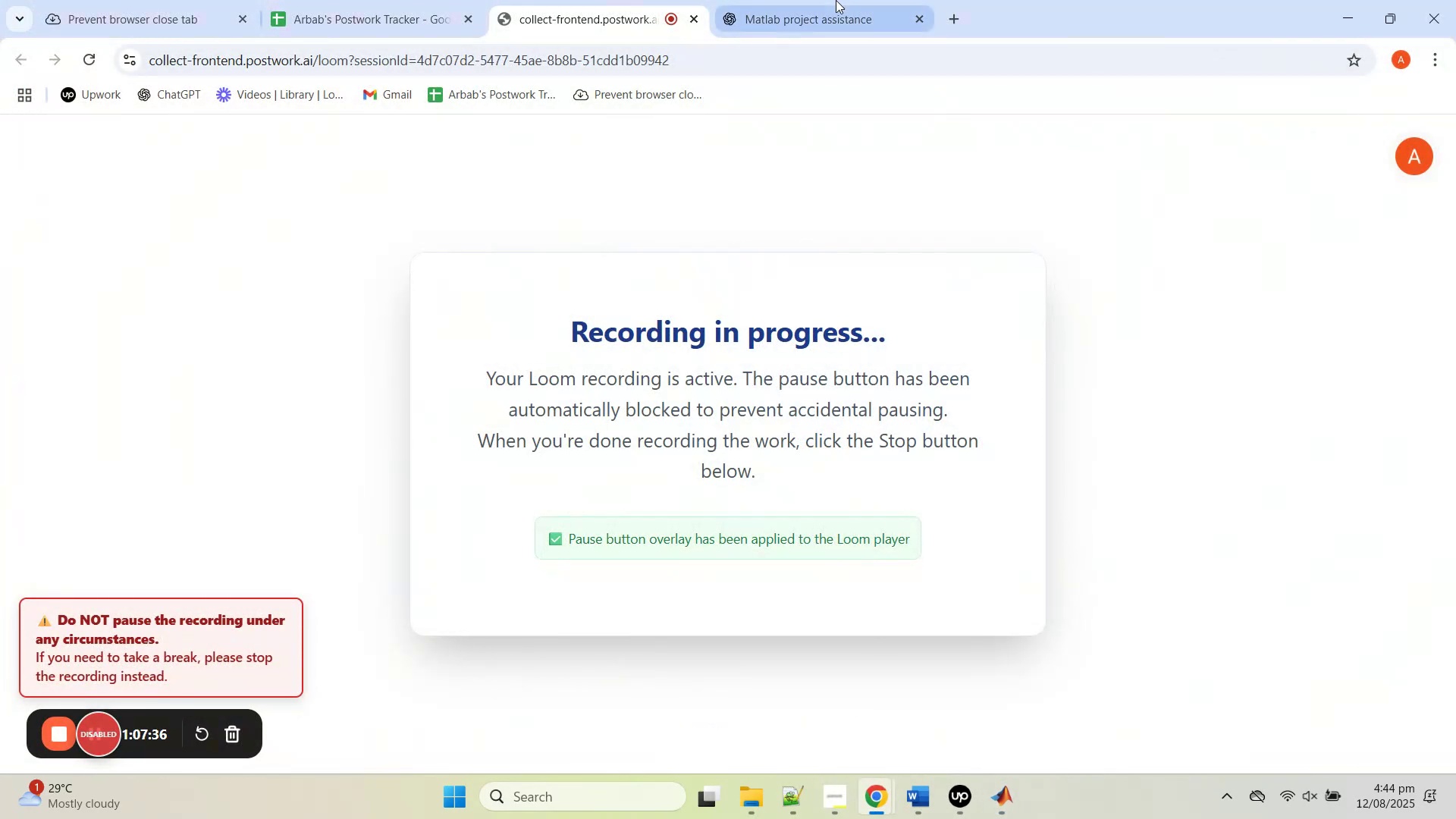 
left_click([811, 0])
 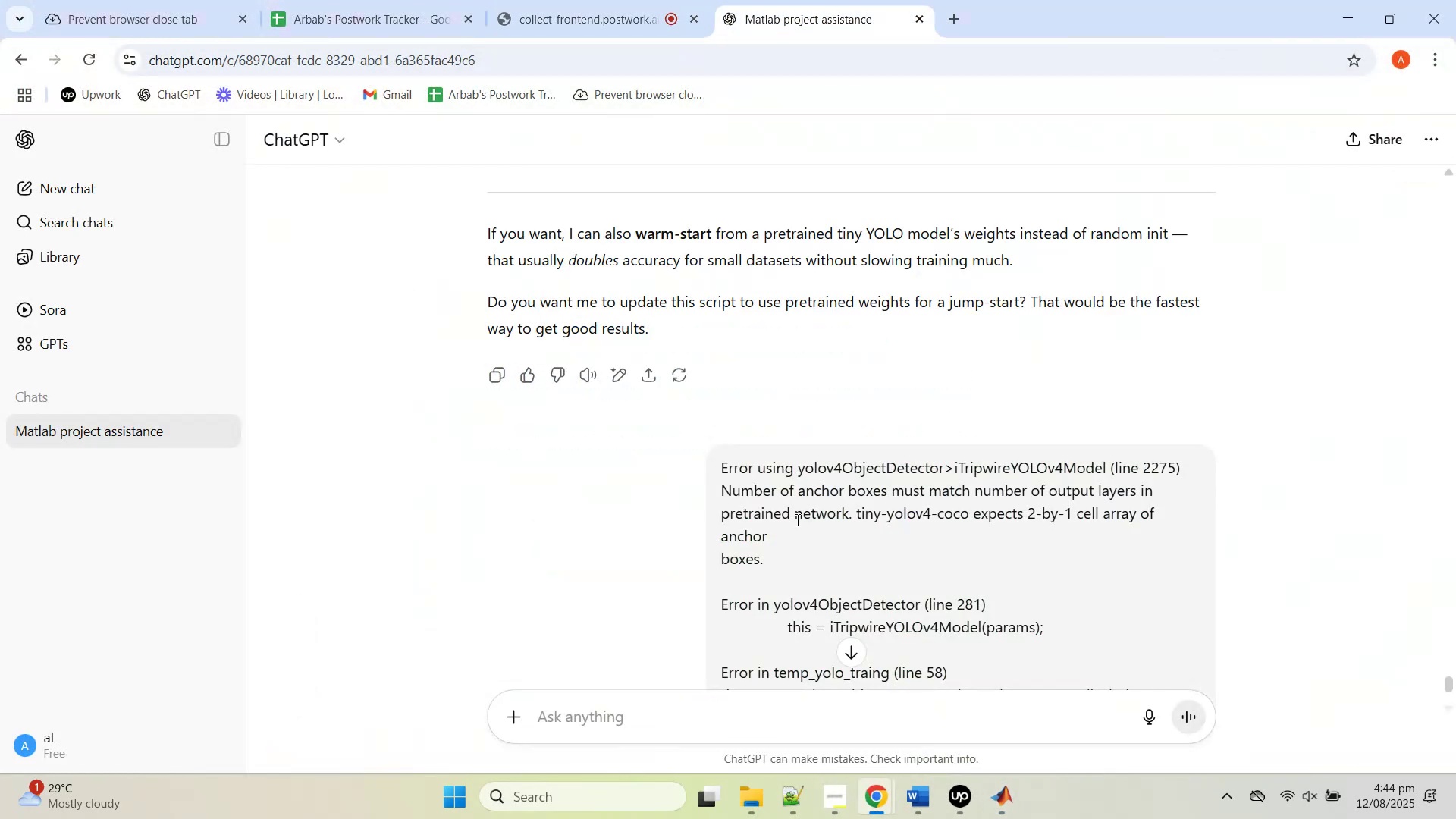 
scroll: coordinate [842, 516], scroll_direction: down, amount: 1.0
 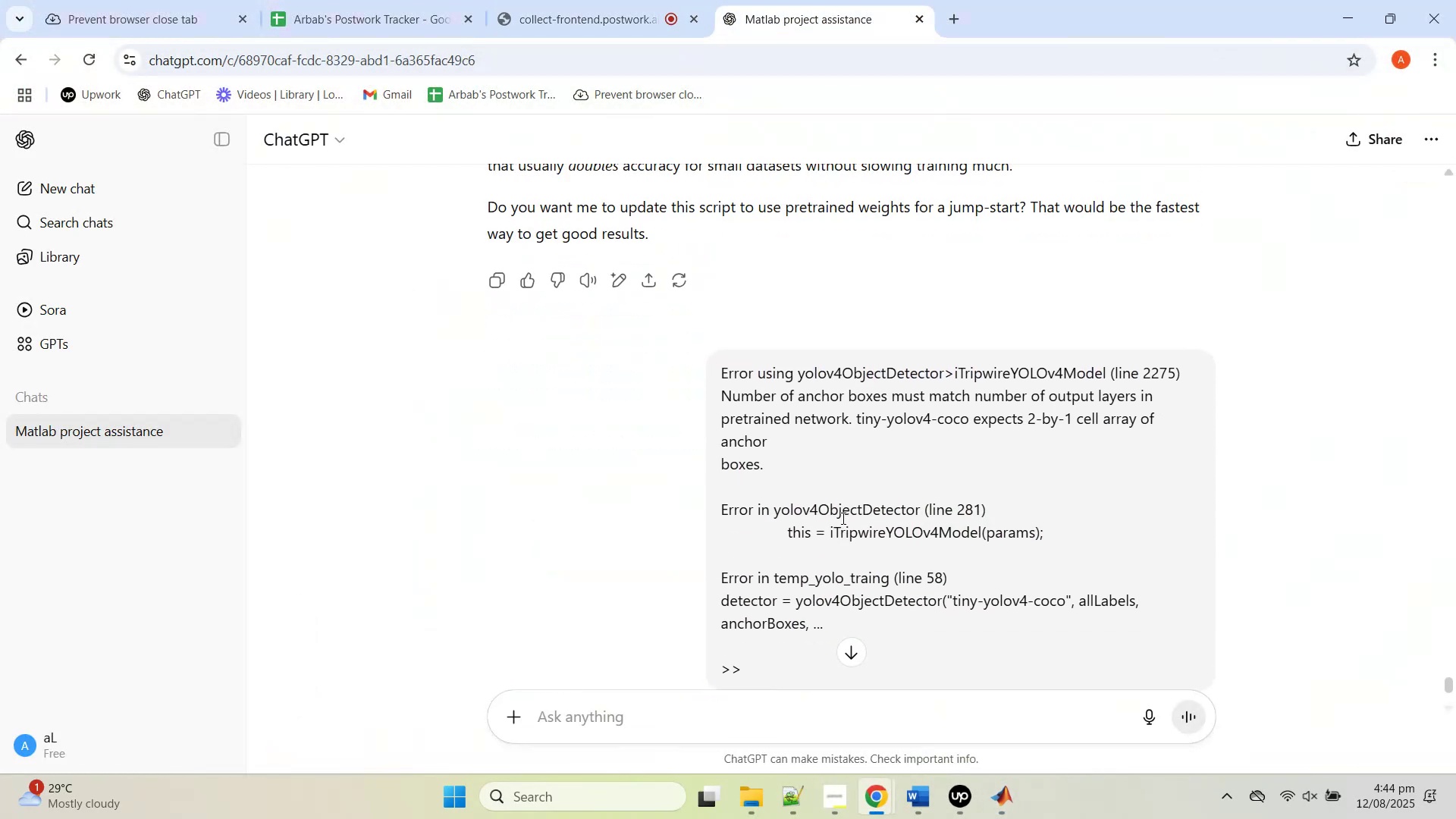 
scroll: coordinate [842, 518], scroll_direction: up, amount: 1.0
 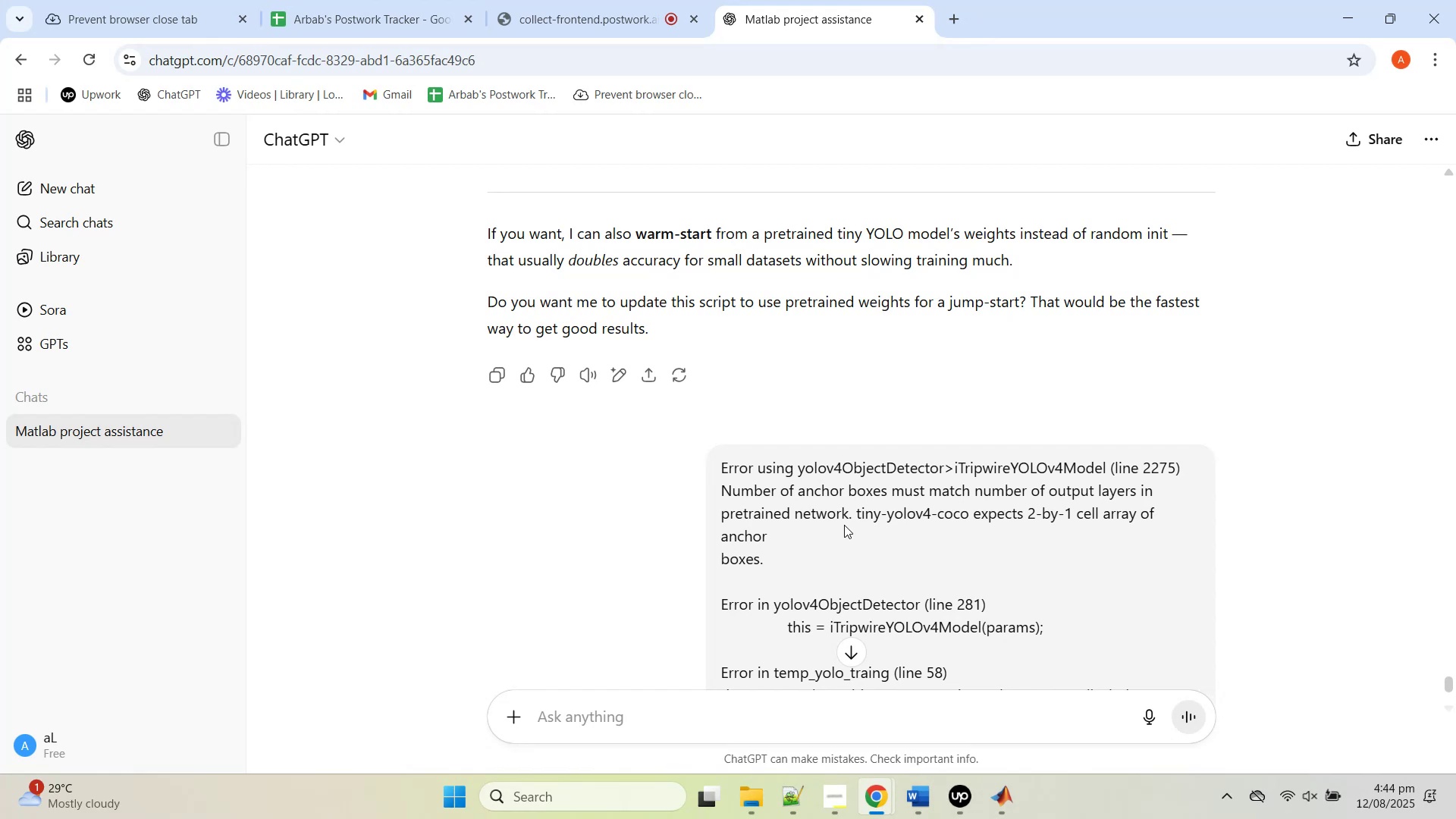 
scroll: coordinate [844, 527], scroll_direction: down, amount: 2.0
 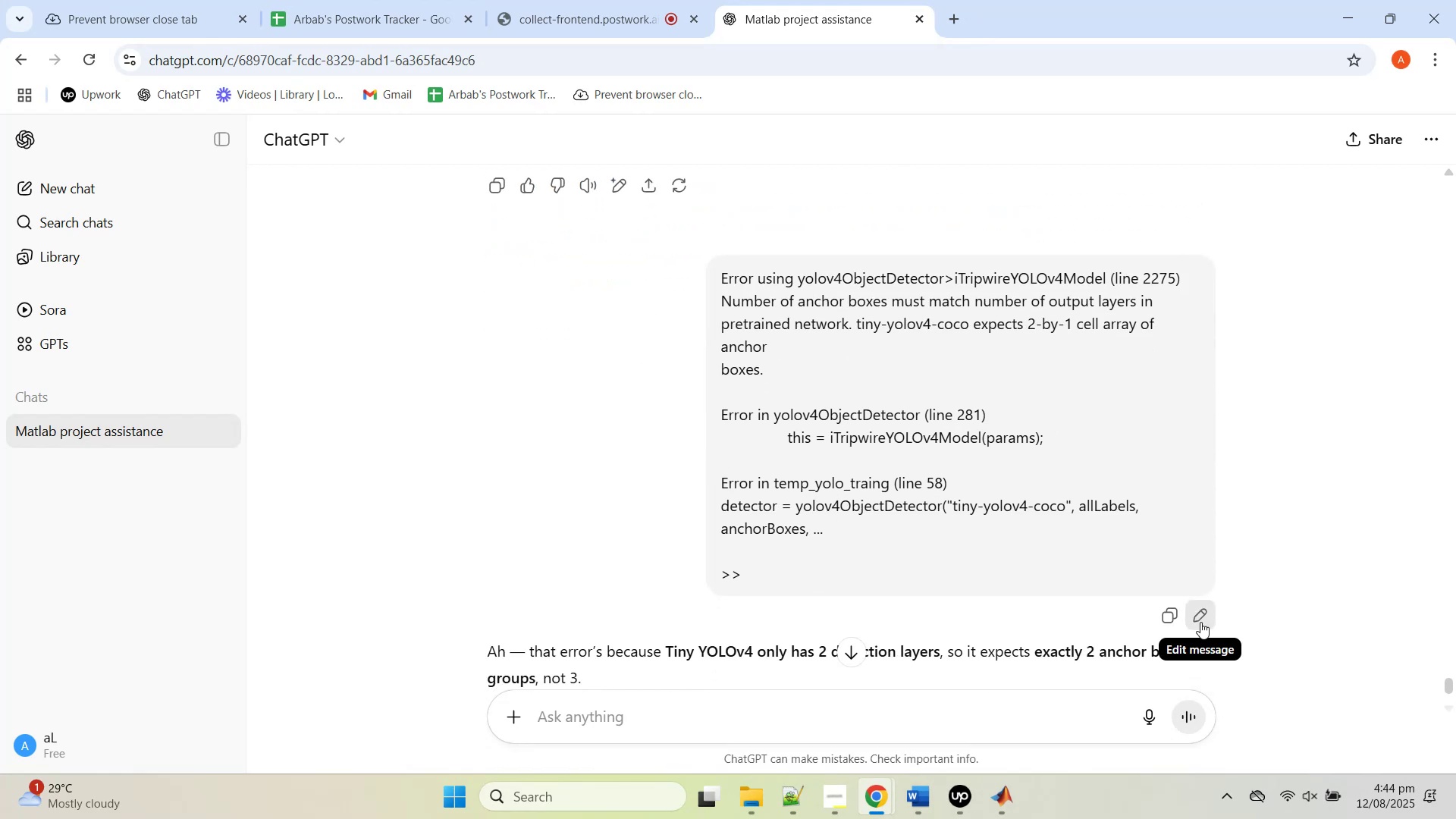 
scroll: coordinate [961, 500], scroll_direction: up, amount: 26.0
 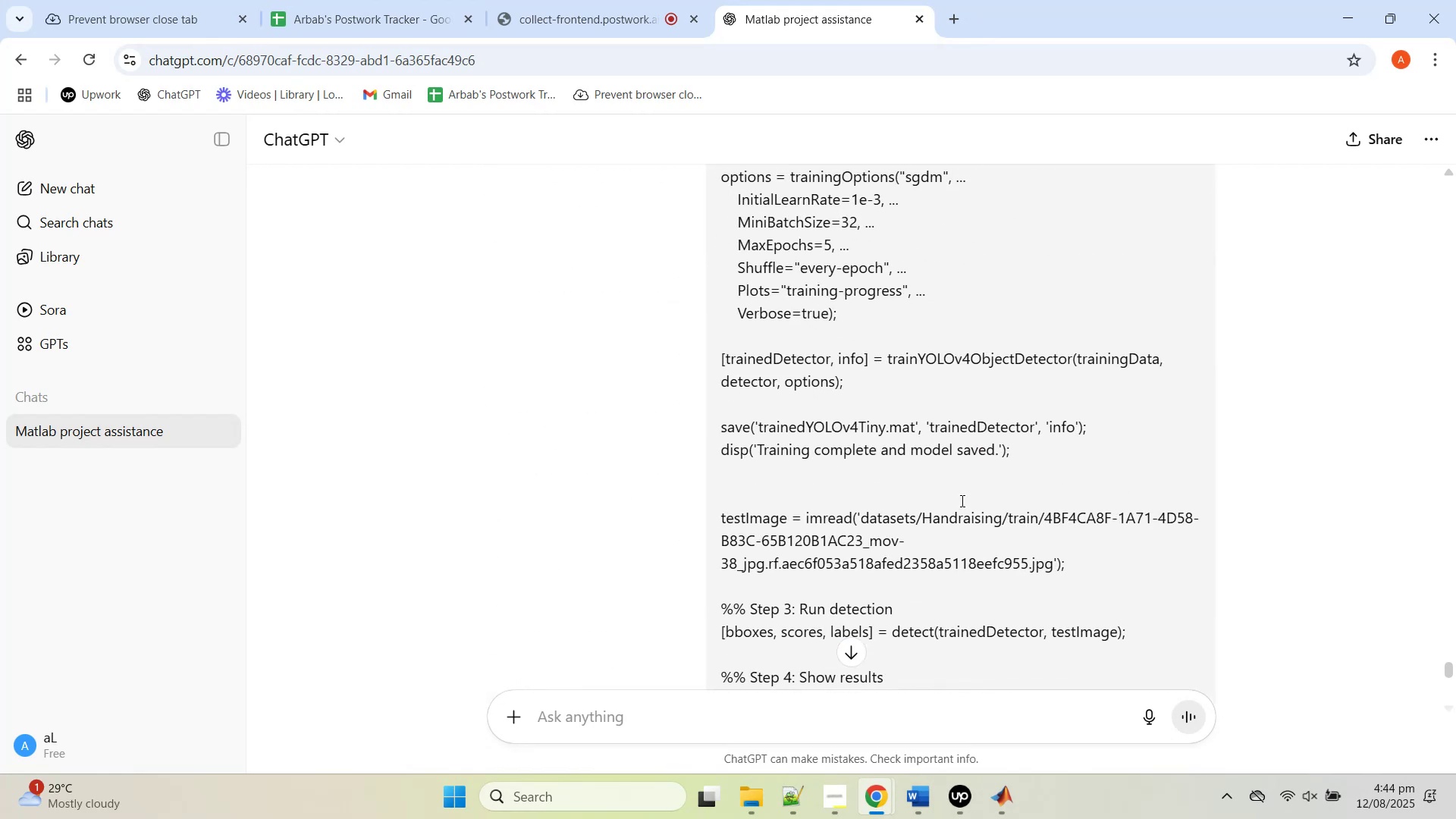 
scroll: coordinate [961, 498], scroll_direction: down, amount: 3.0
 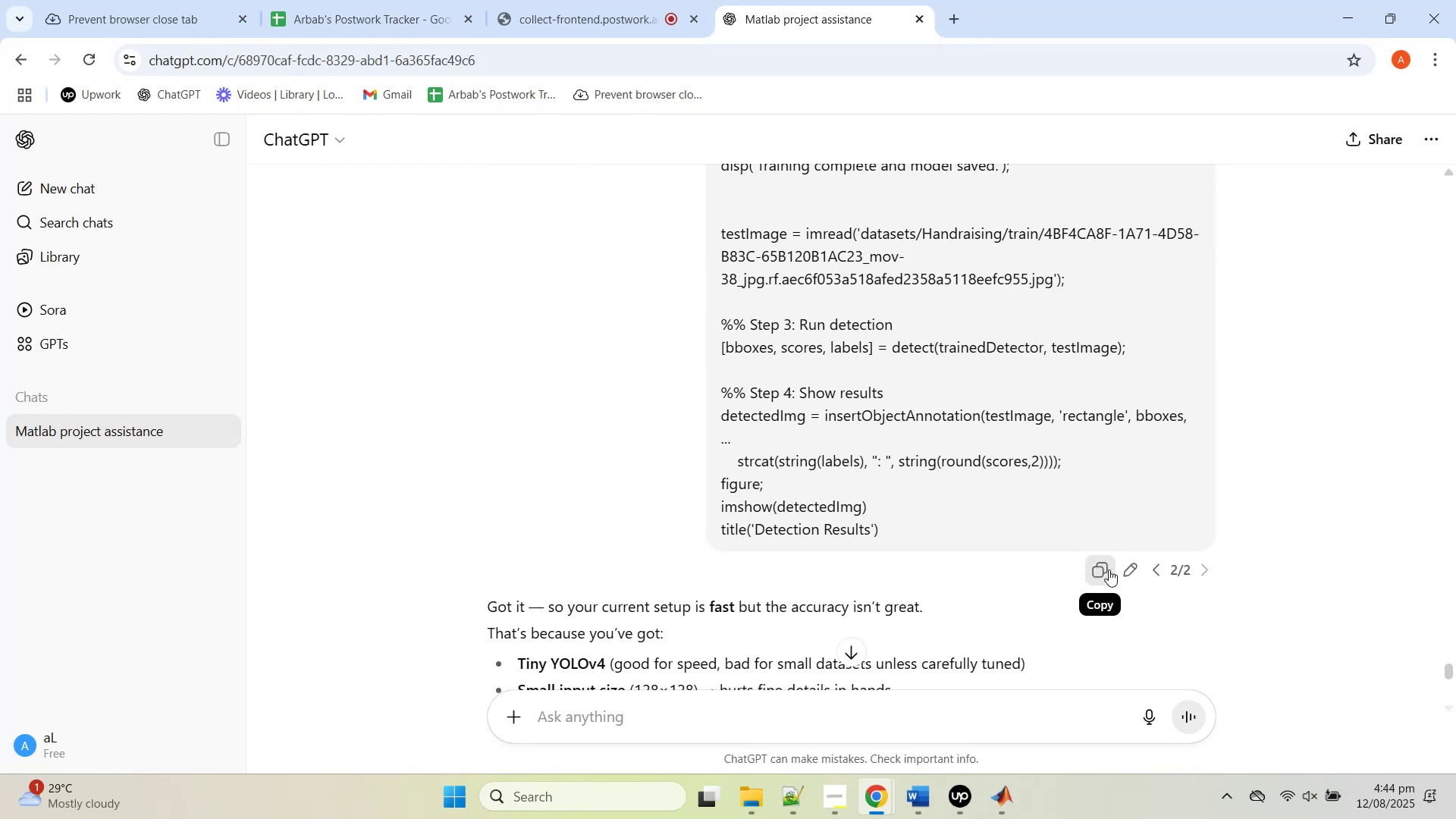 
left_click([1119, 567])
 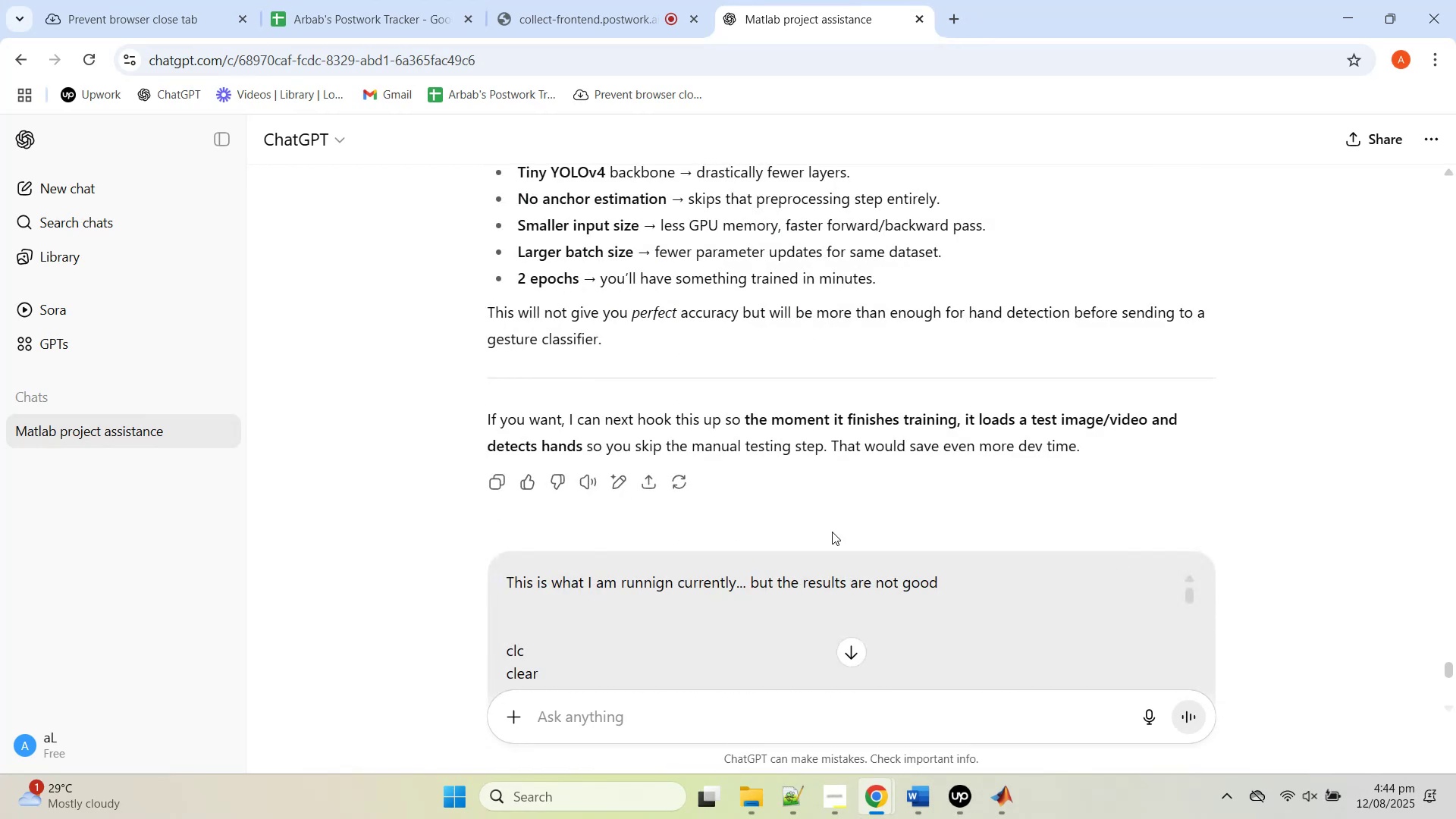 
left_click([812, 571])
 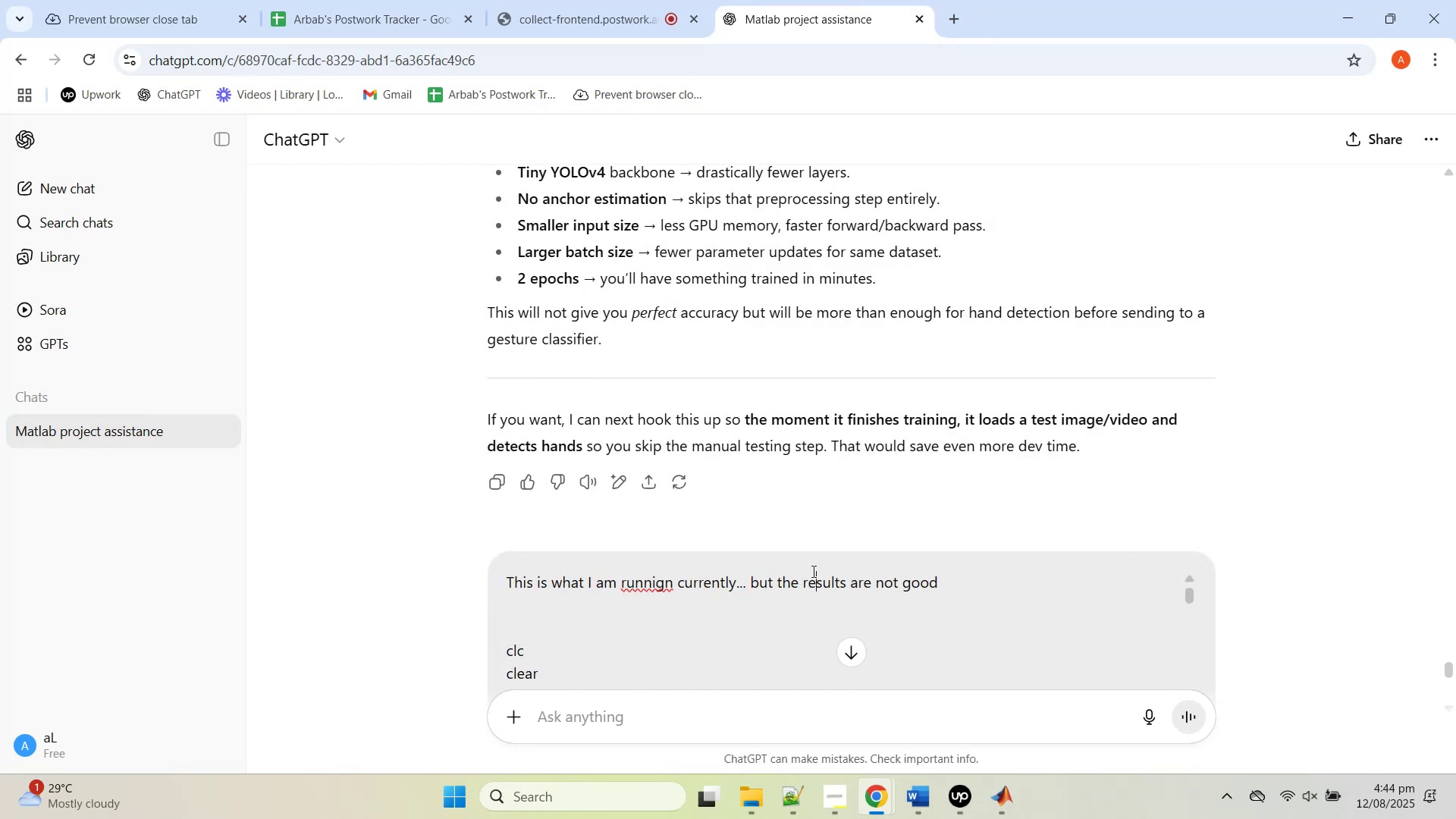 
hold_key(key=ControlLeft, duration=1.5)
 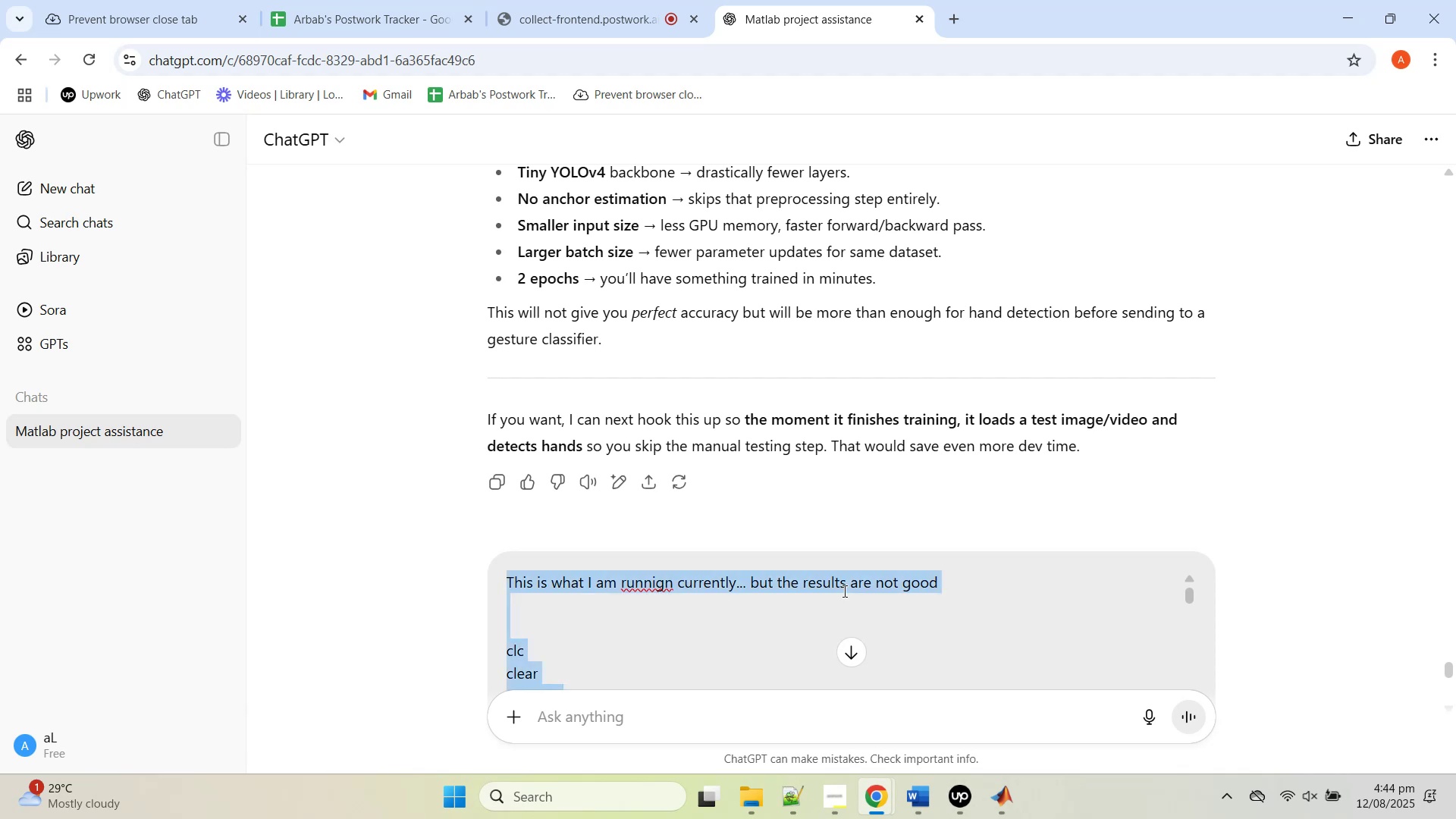 
key(Control+A)
 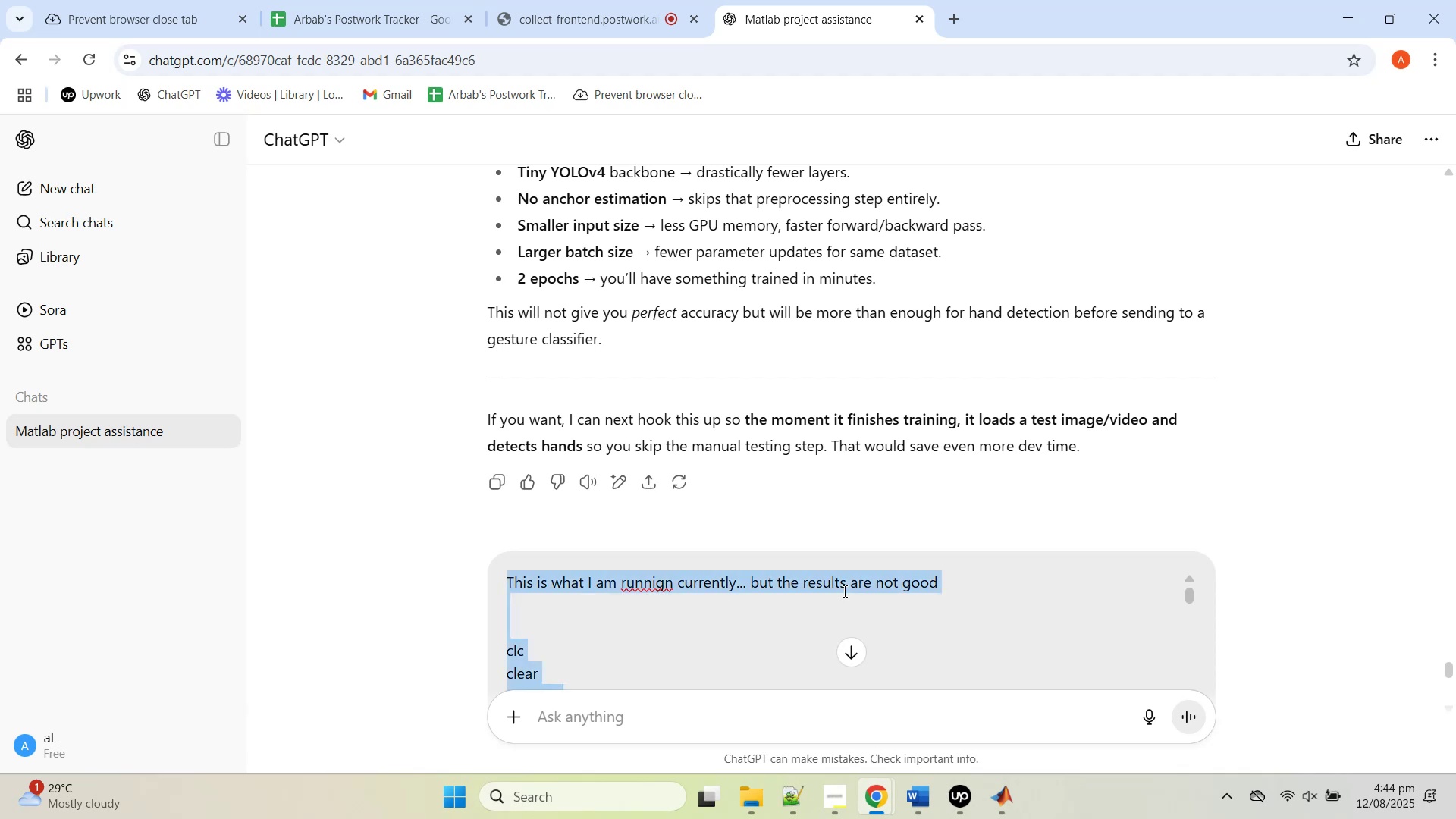 
type(I am runnign this )
 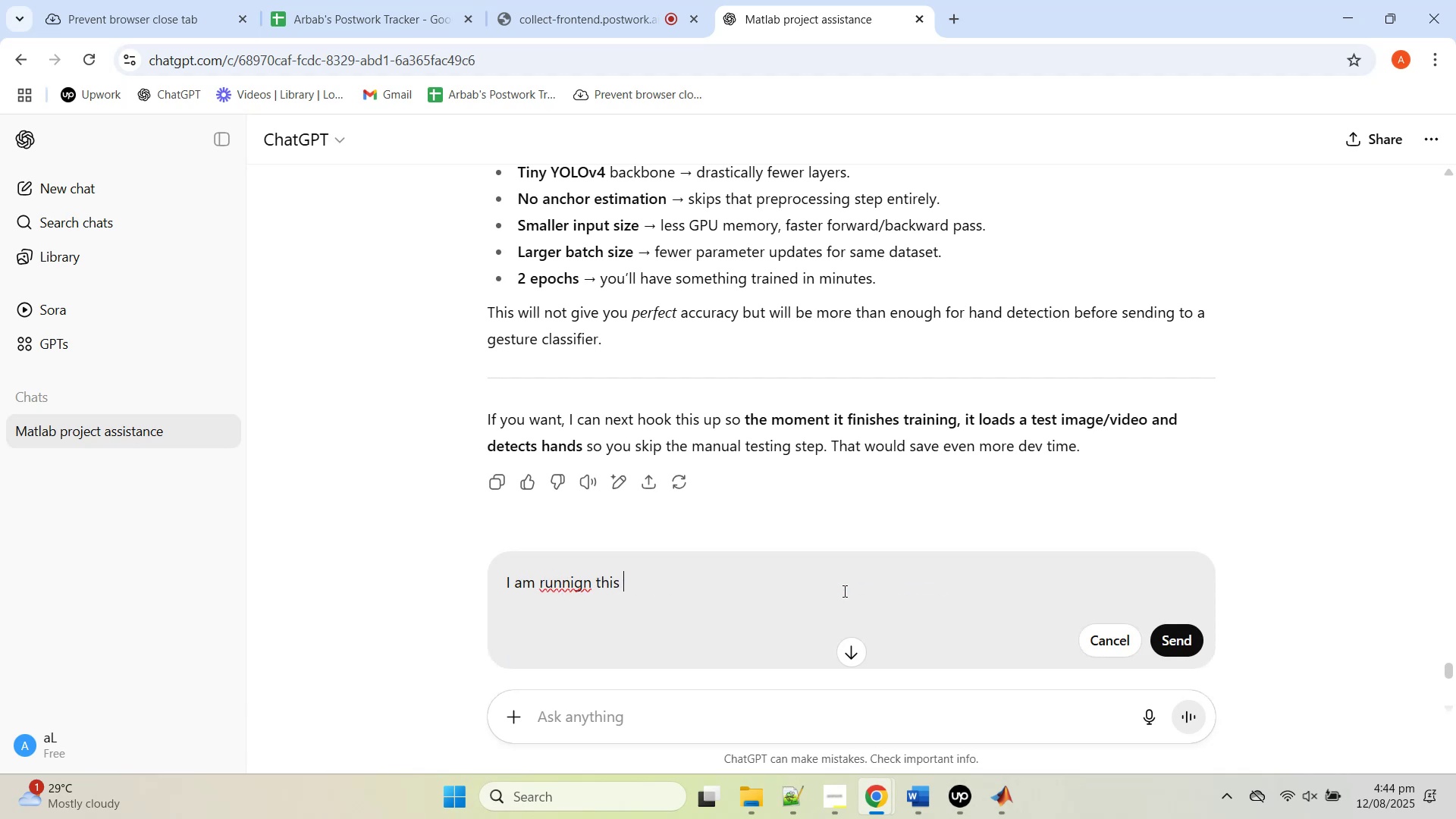 
key(Shift+Enter)
 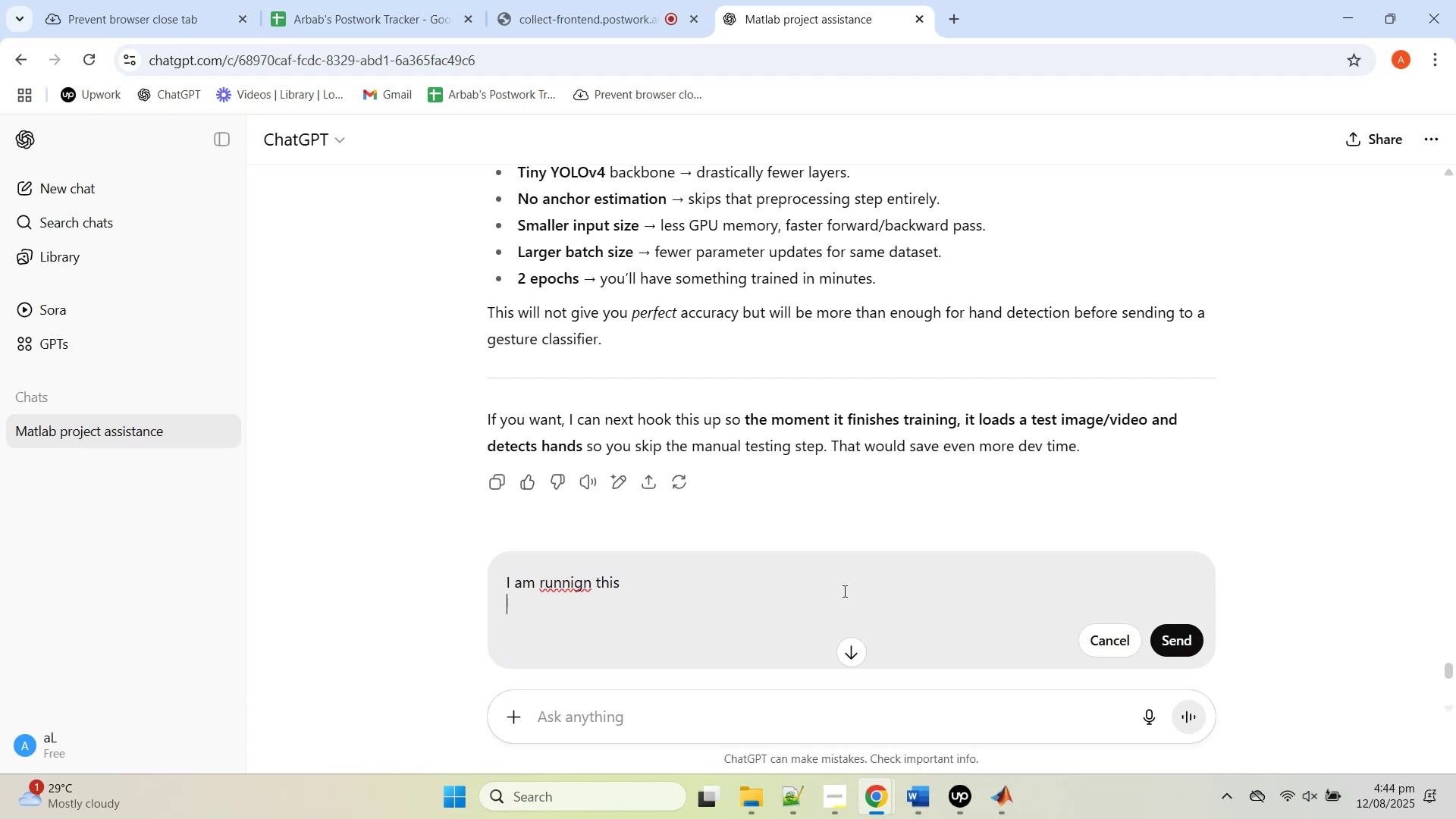 
key(Shift+Enter)
 